 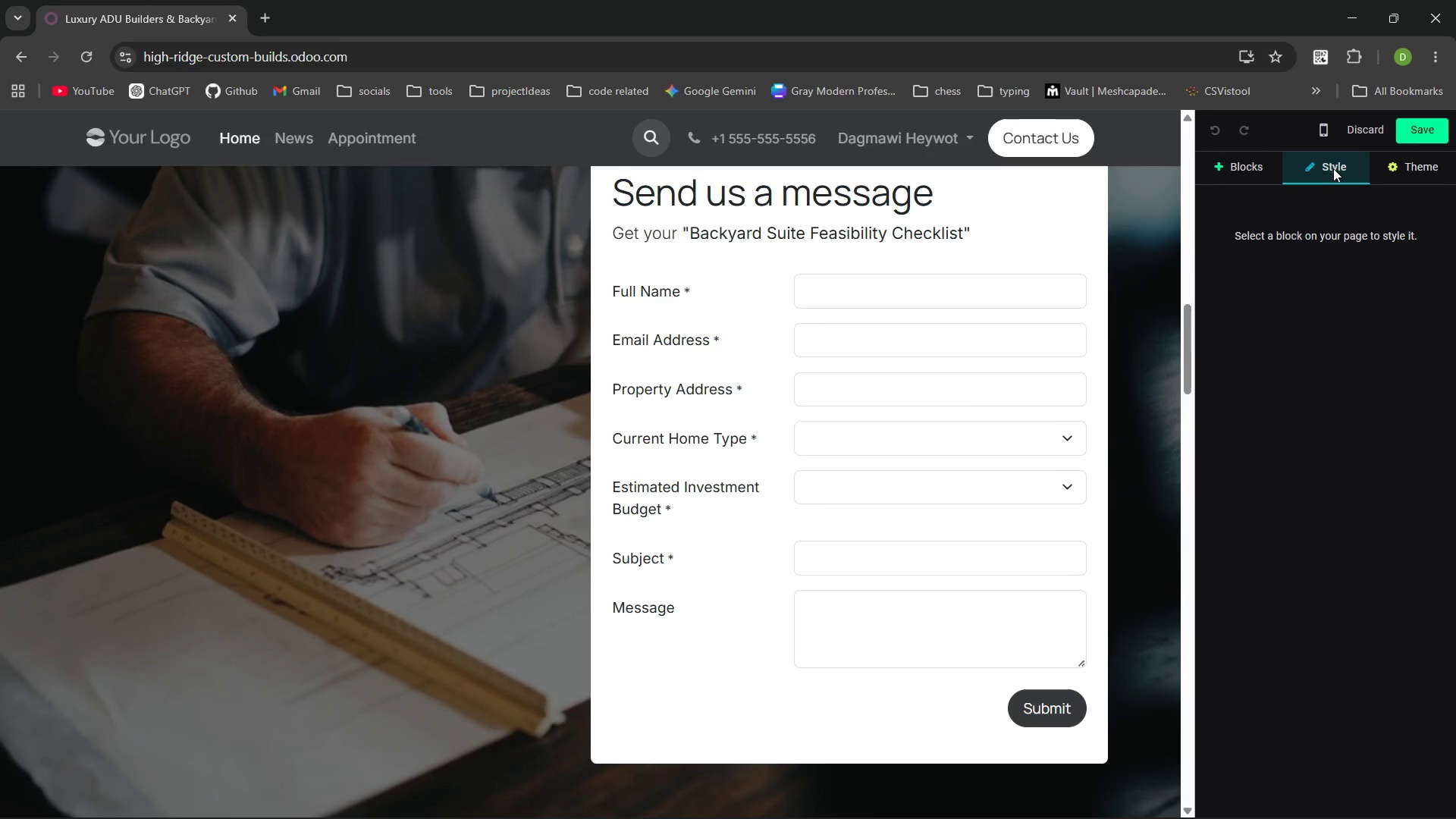 
left_click([1255, 171])
 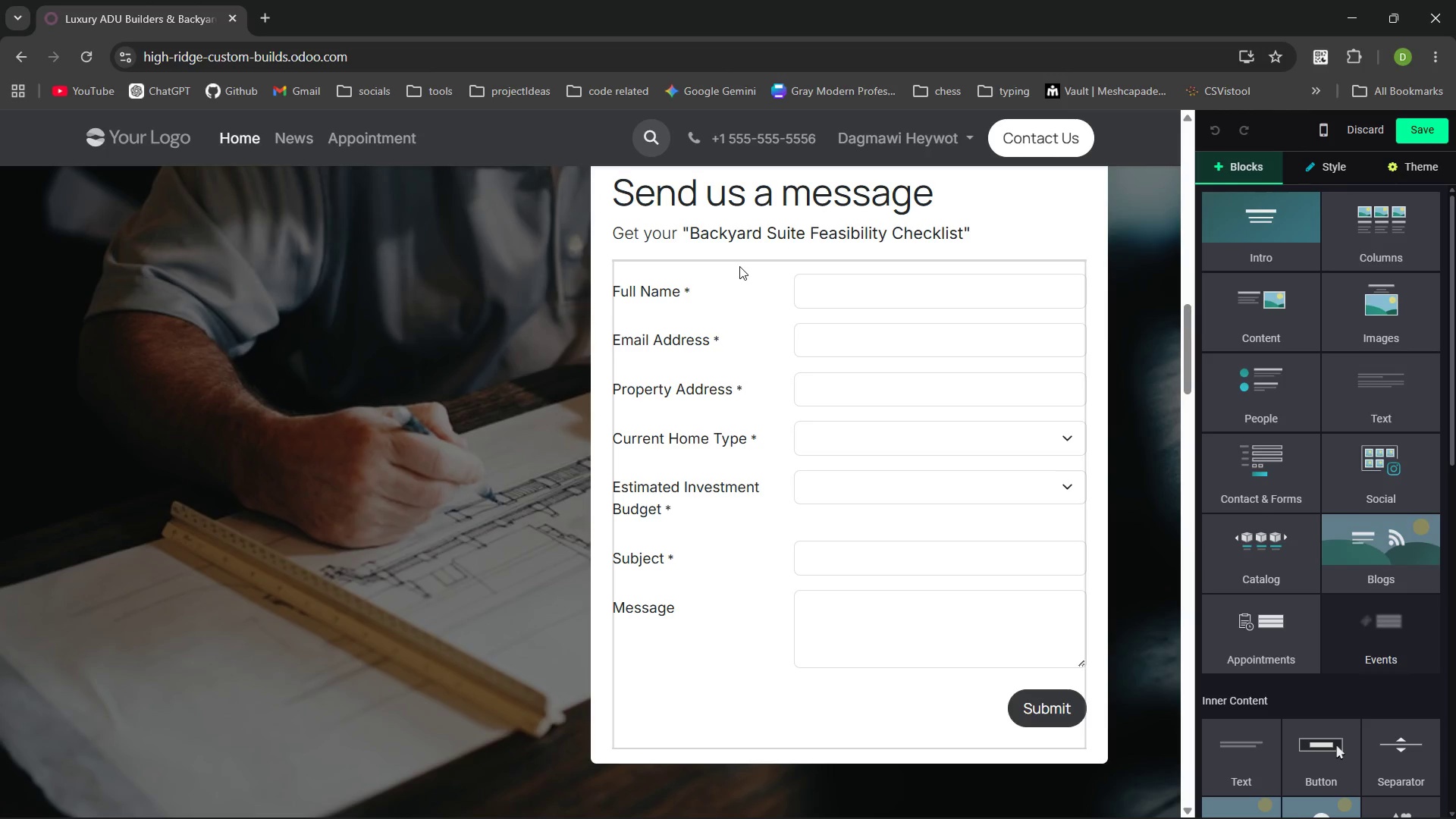 
left_click([1018, 206])
 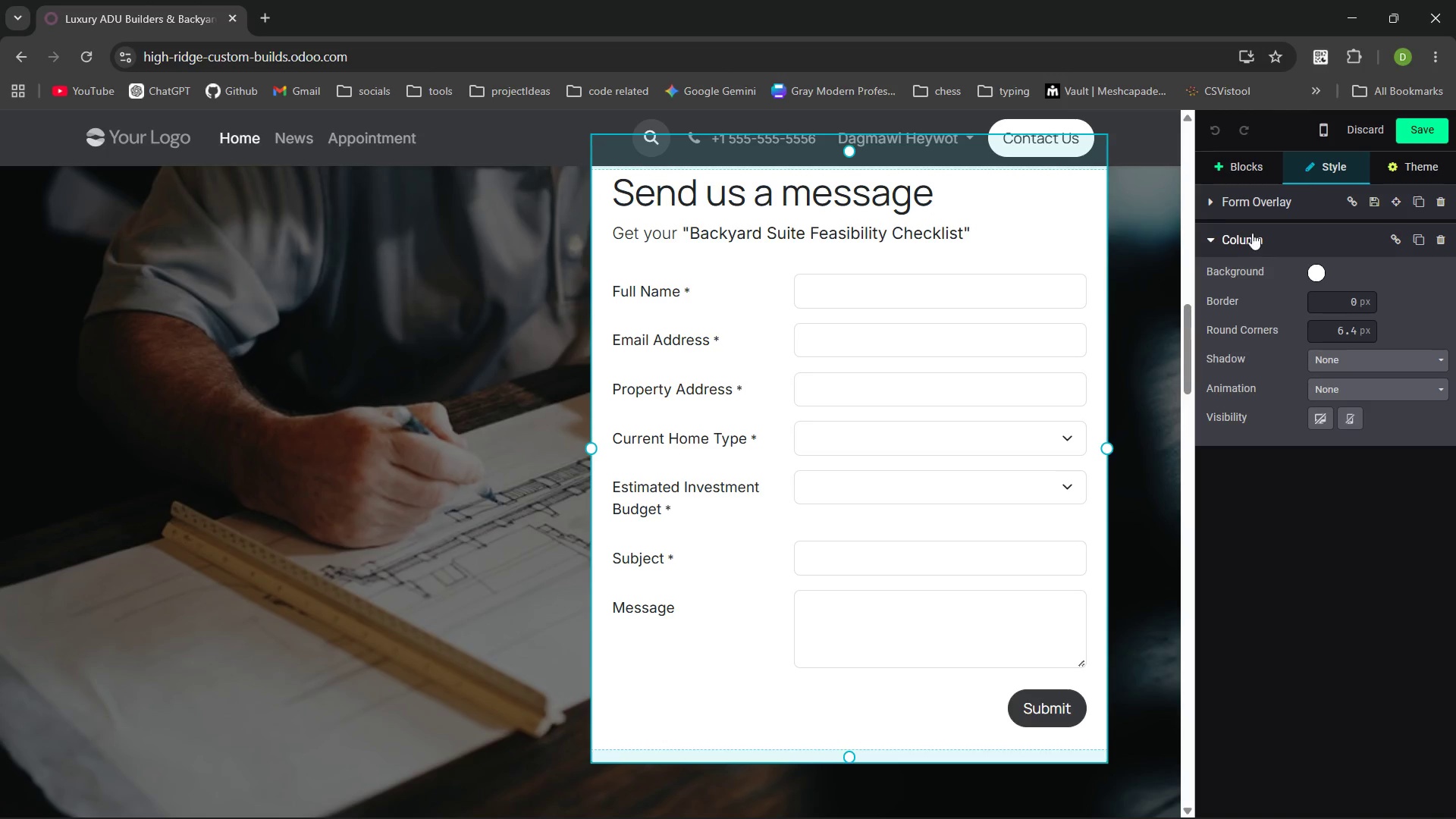 
left_click([1213, 202])
 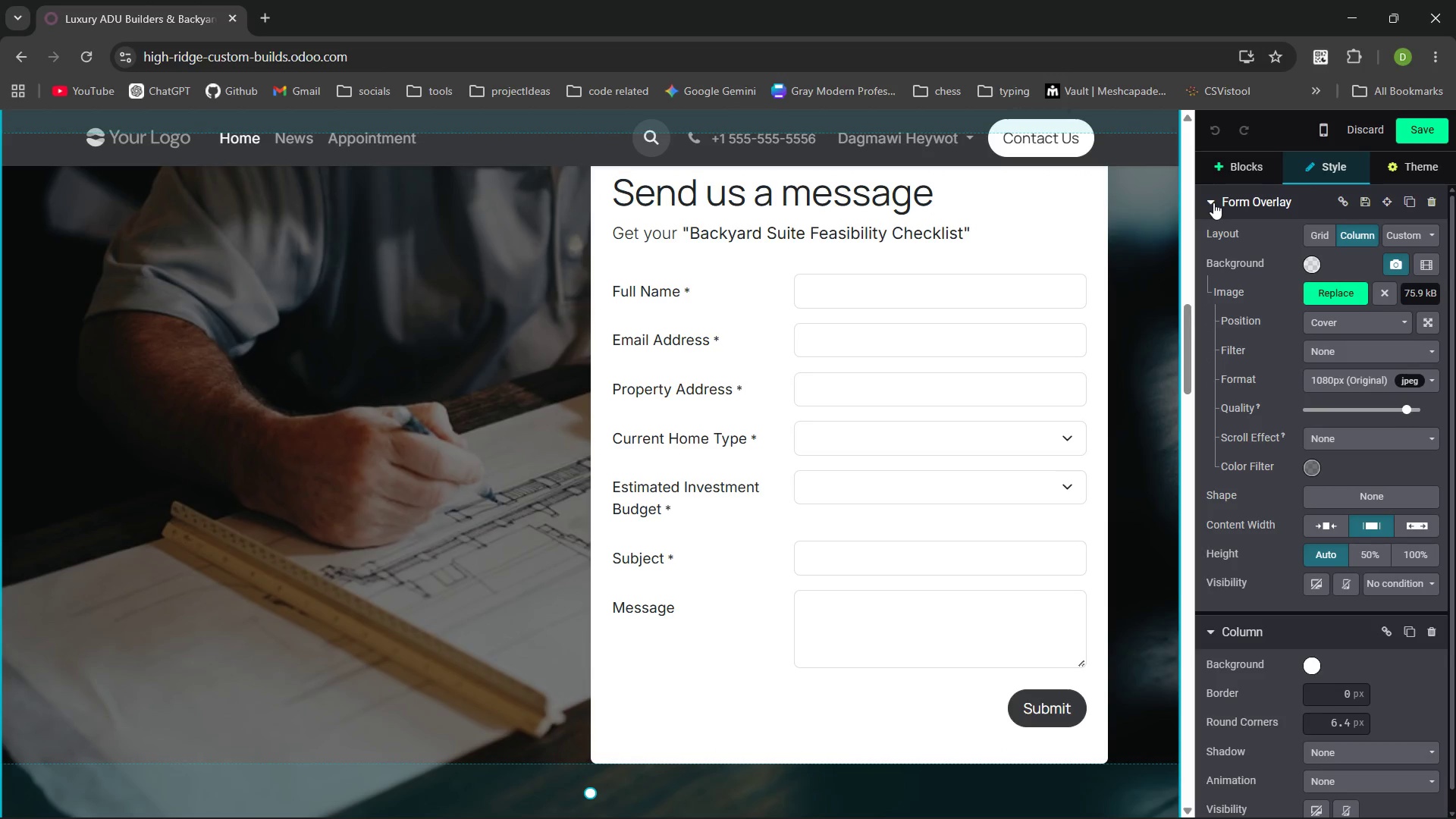 
left_click([1213, 202])
 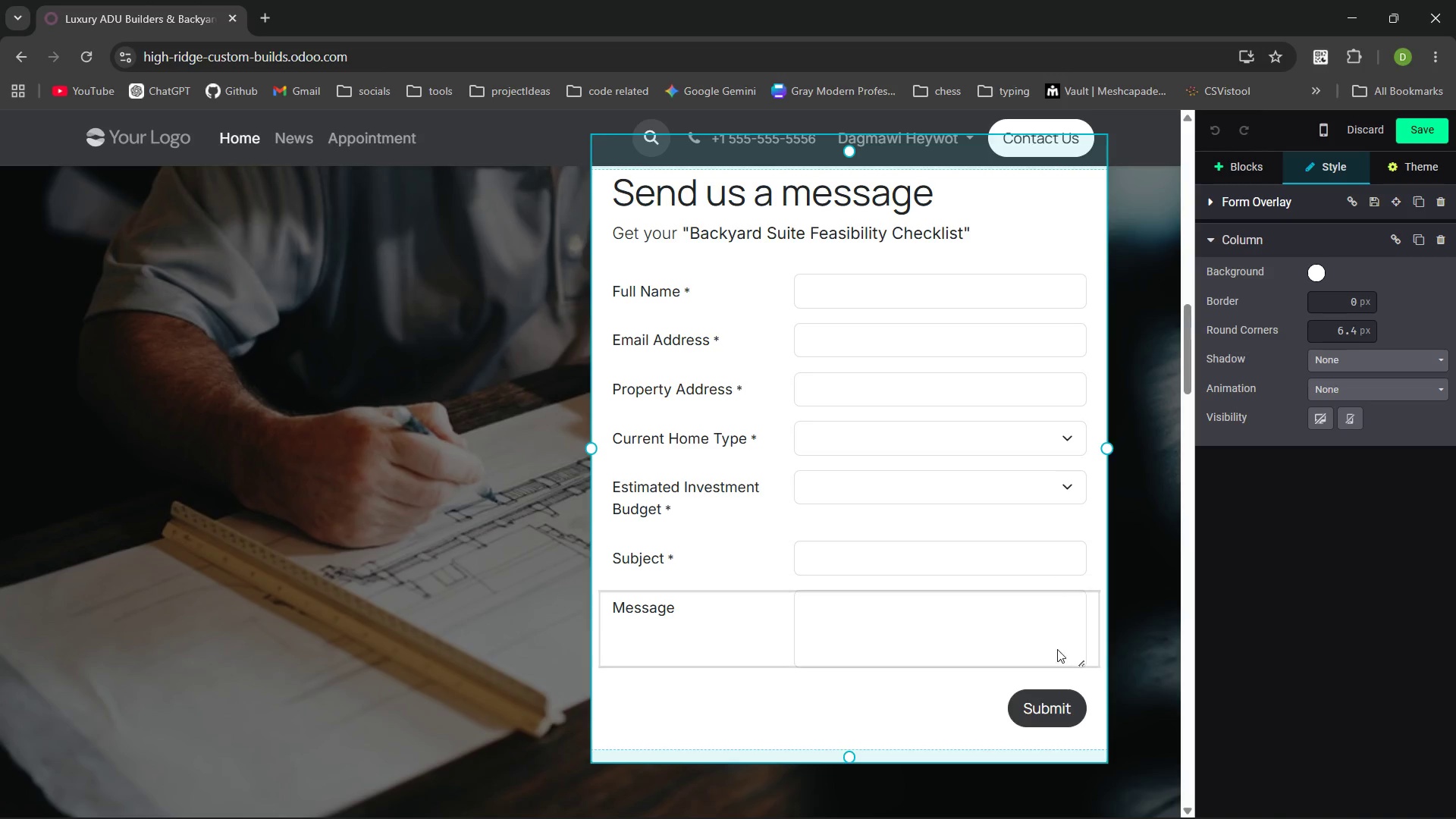 
left_click([1059, 706])
 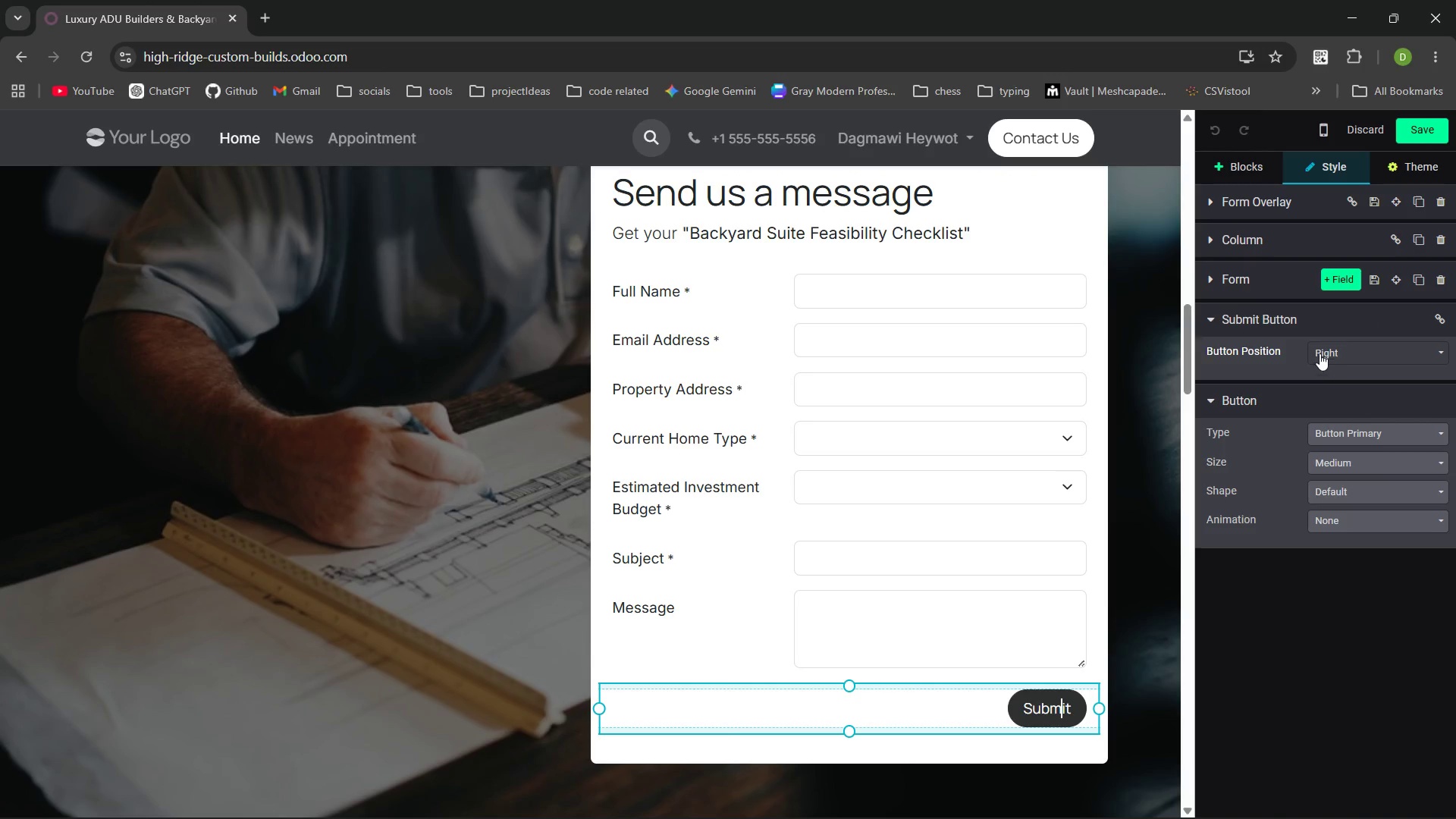 
left_click([1379, 354])
 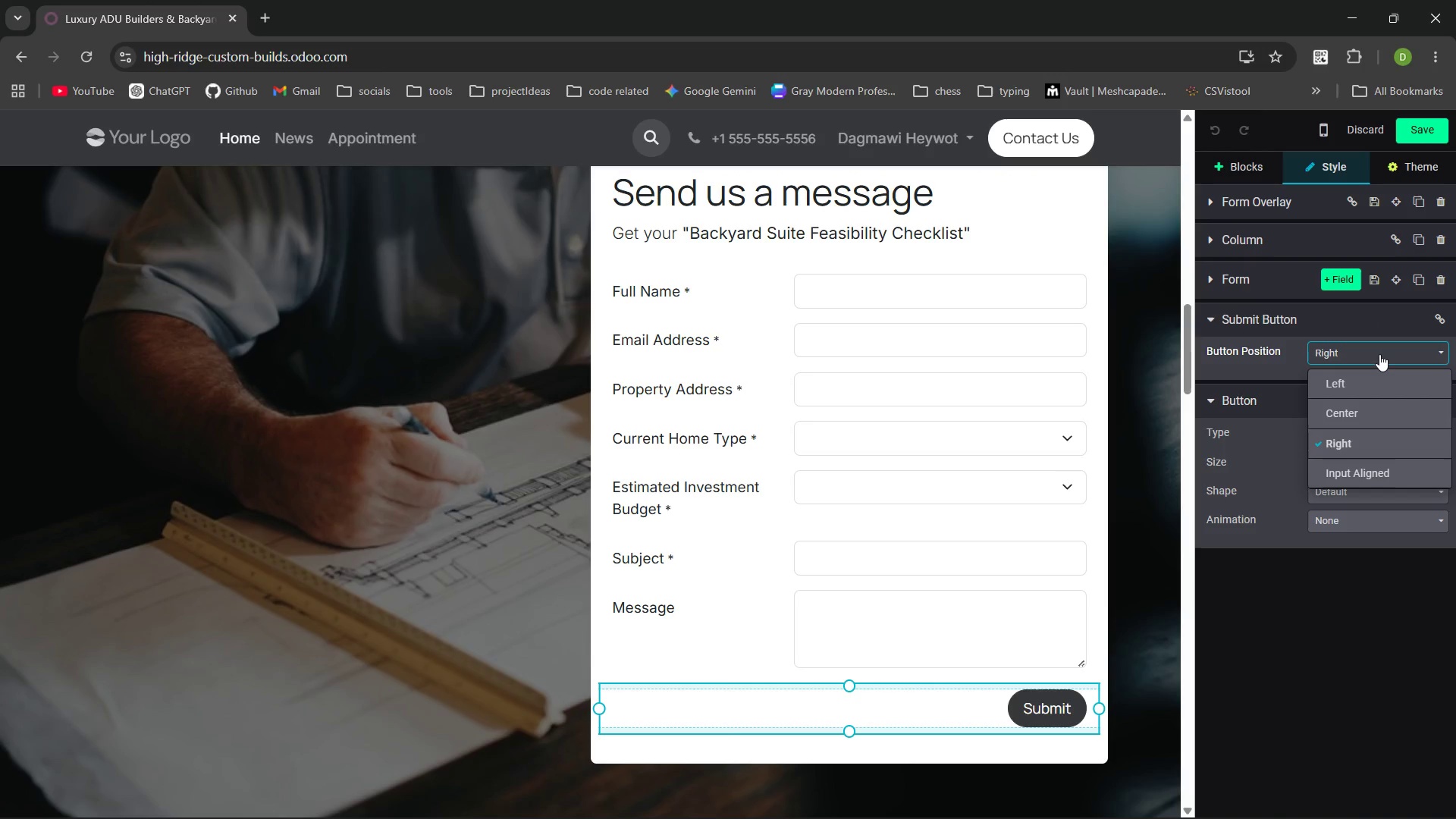 
left_click([1379, 354])
 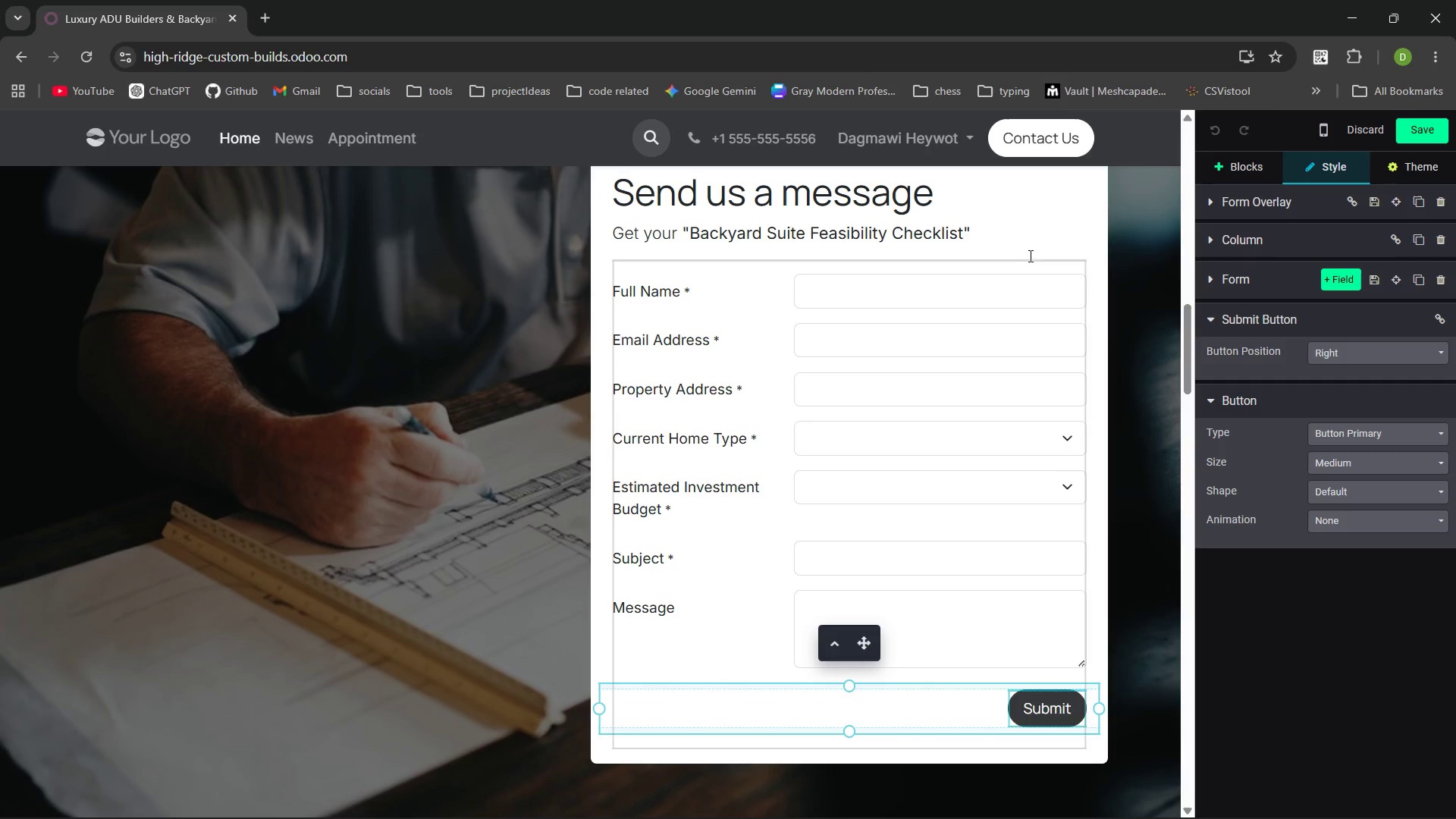 
left_click([1060, 269])
 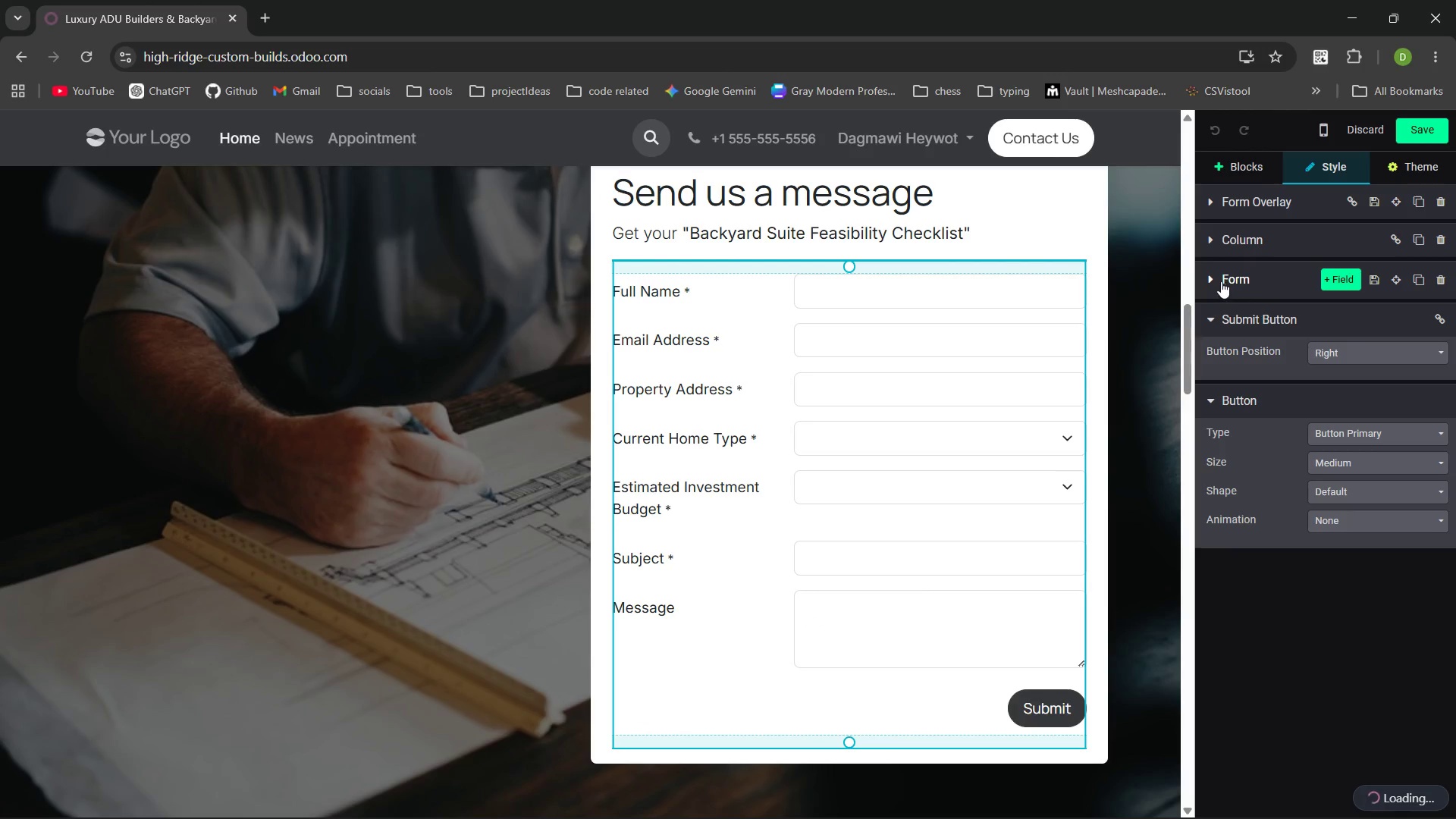 
left_click([1220, 281])
 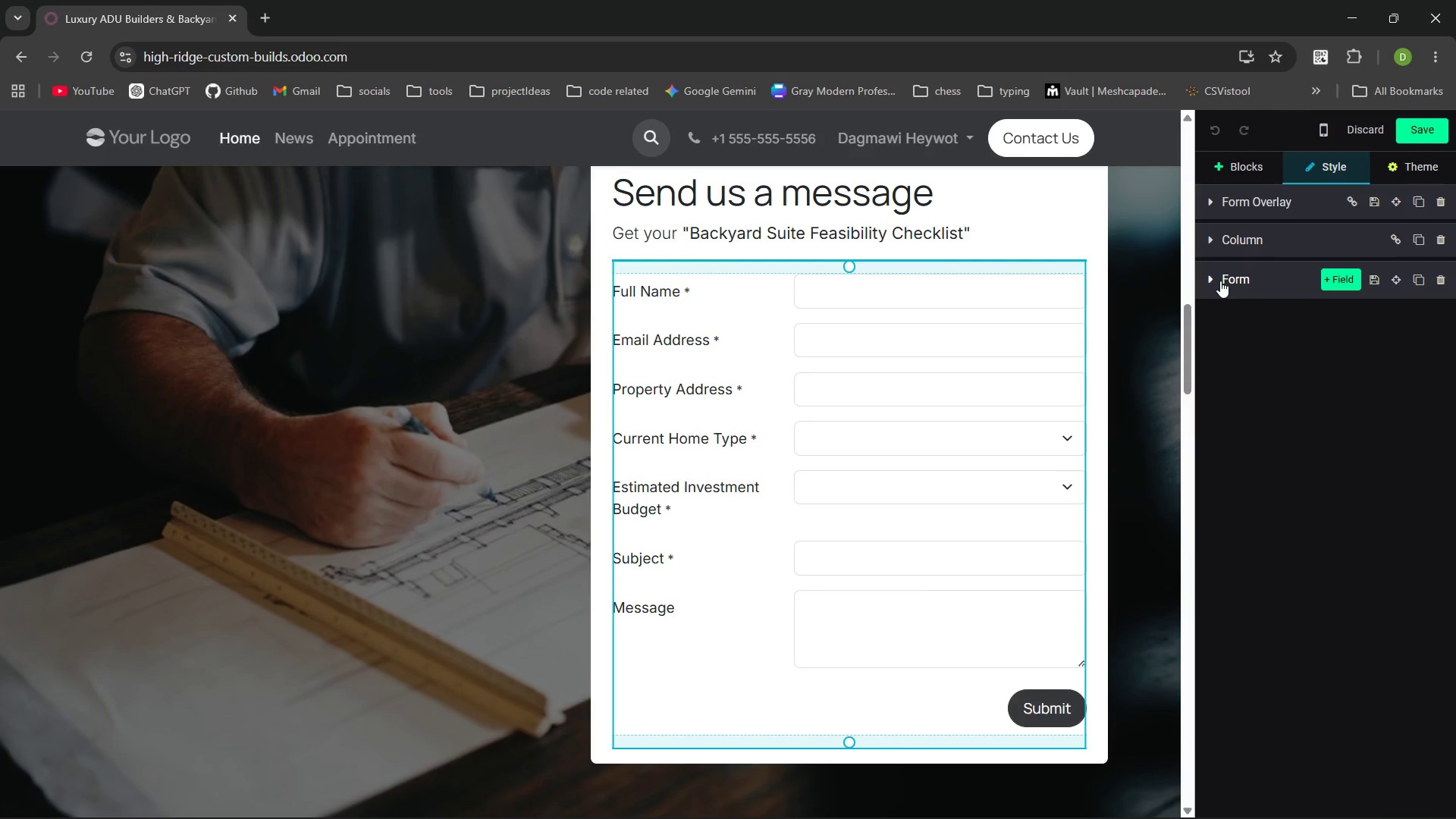 
left_click([1220, 281])
 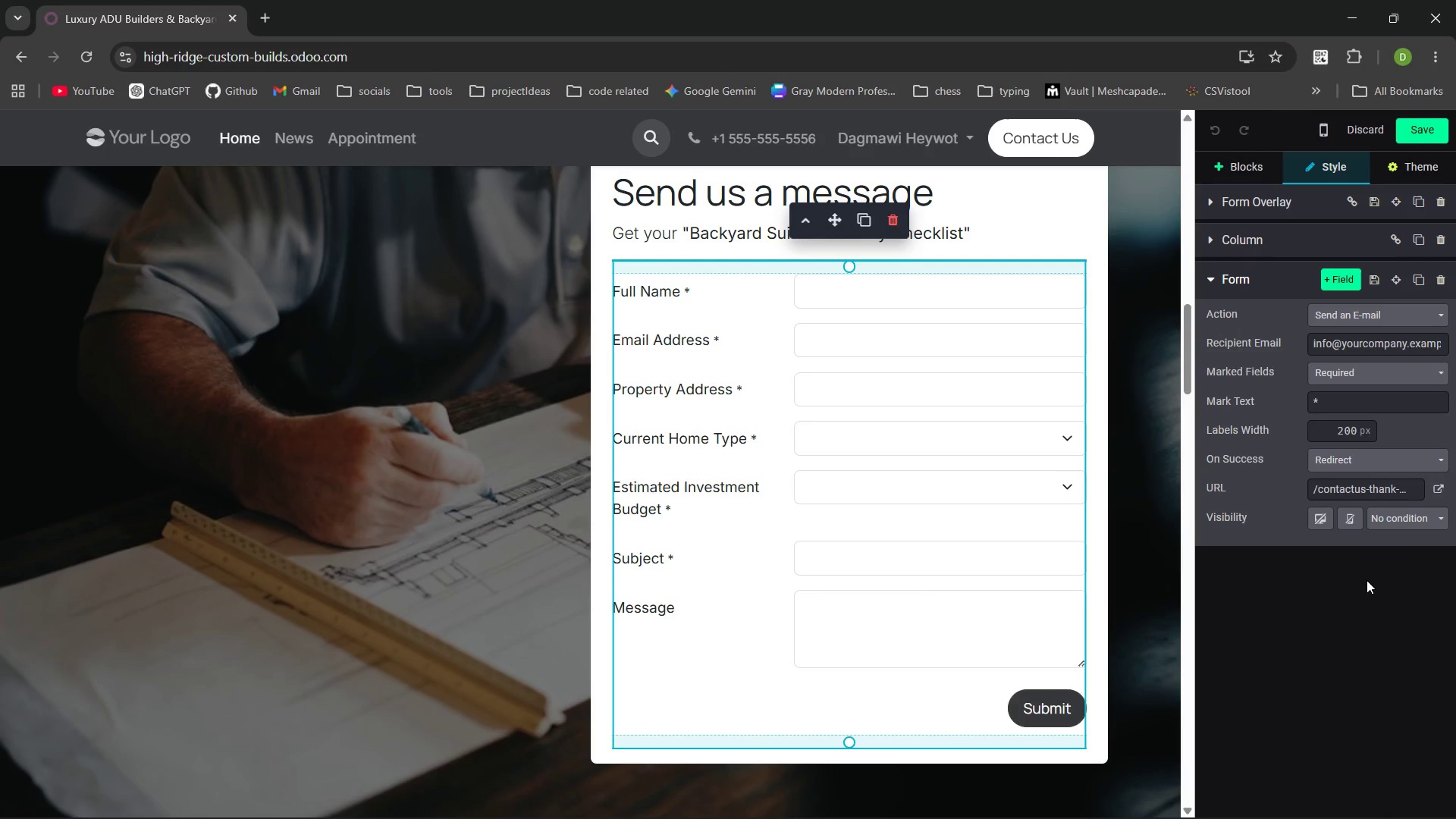 
wait(16.59)
 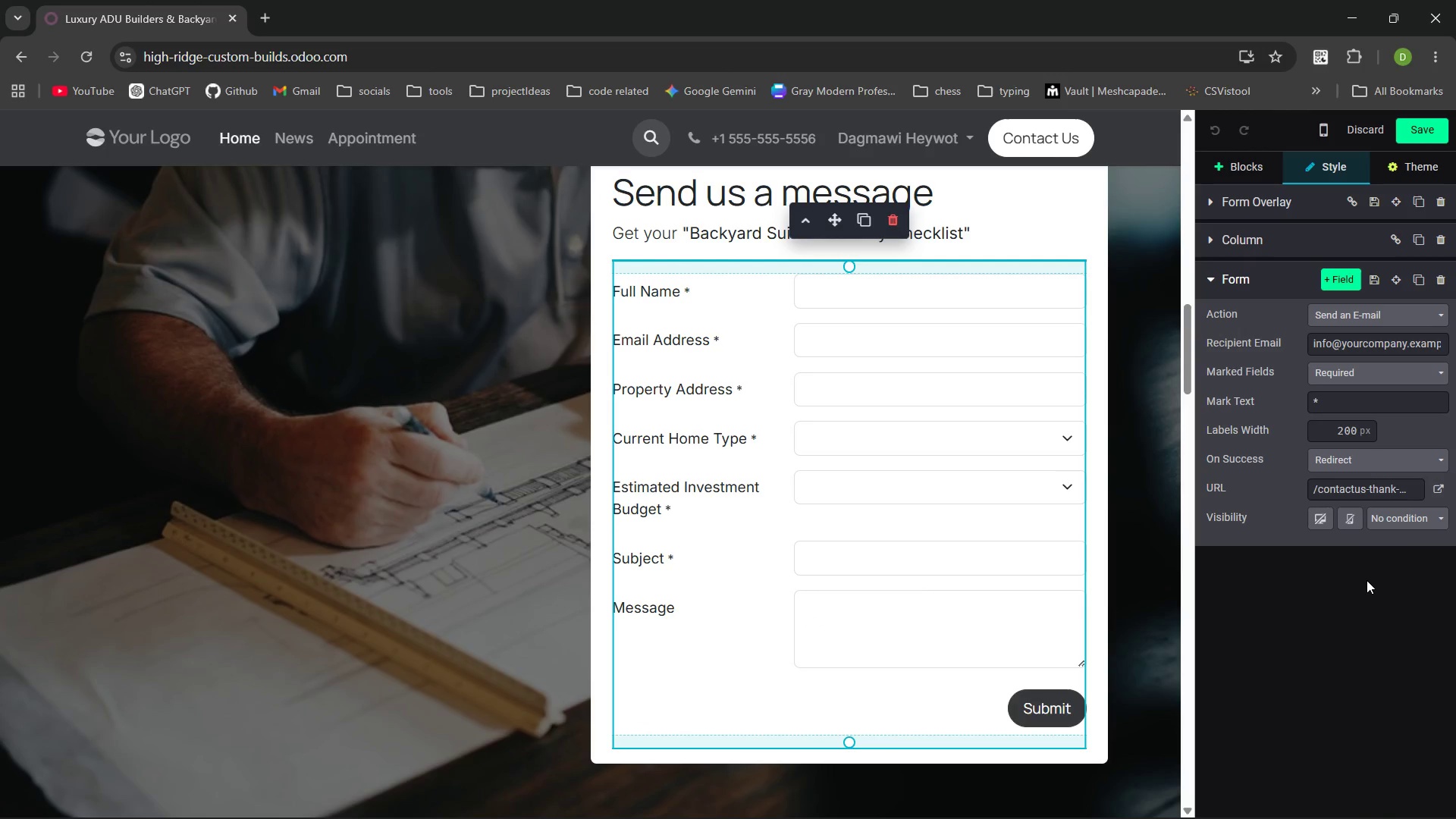 
left_click([1385, 462])
 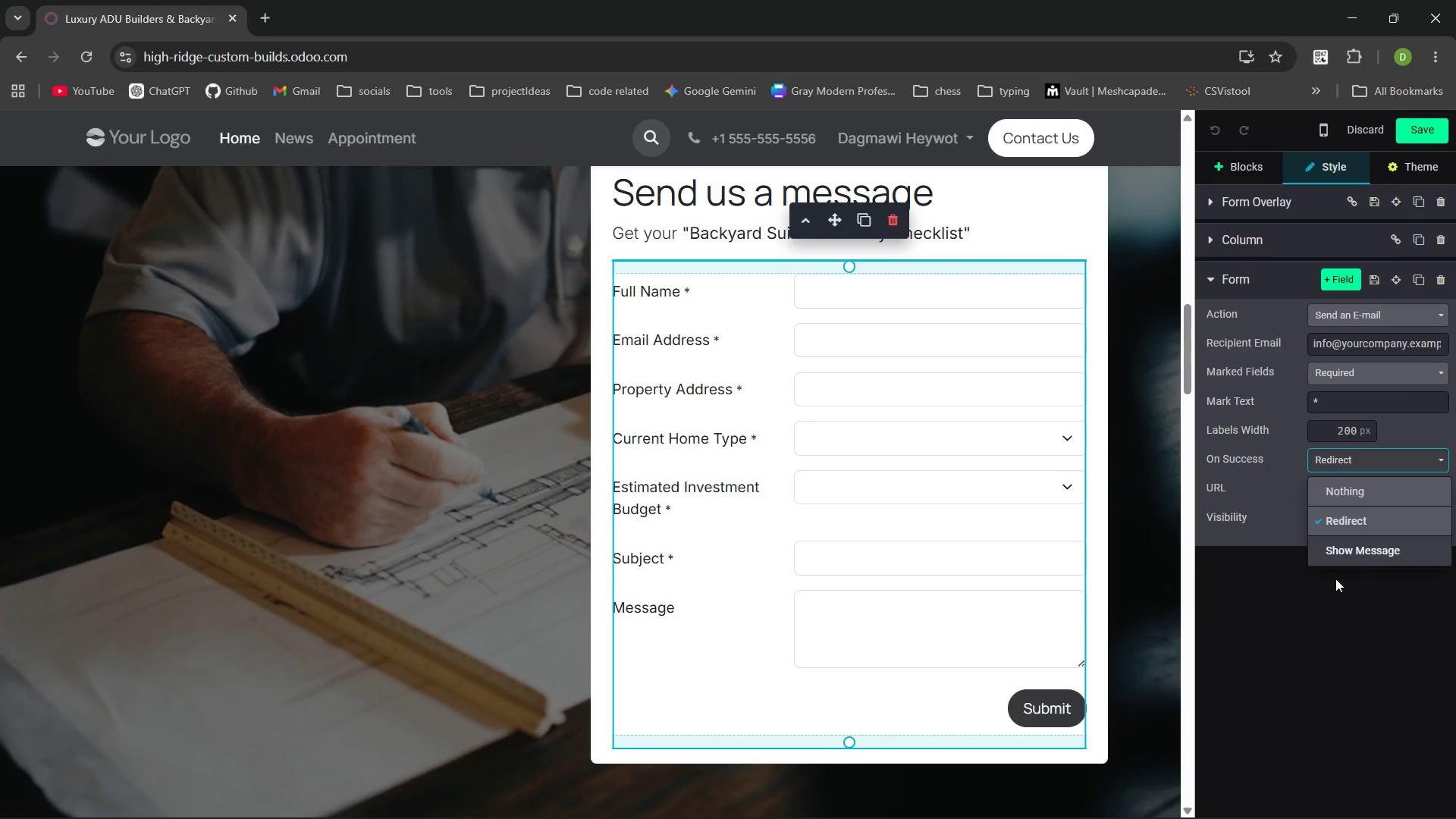 
left_click([1285, 601])
 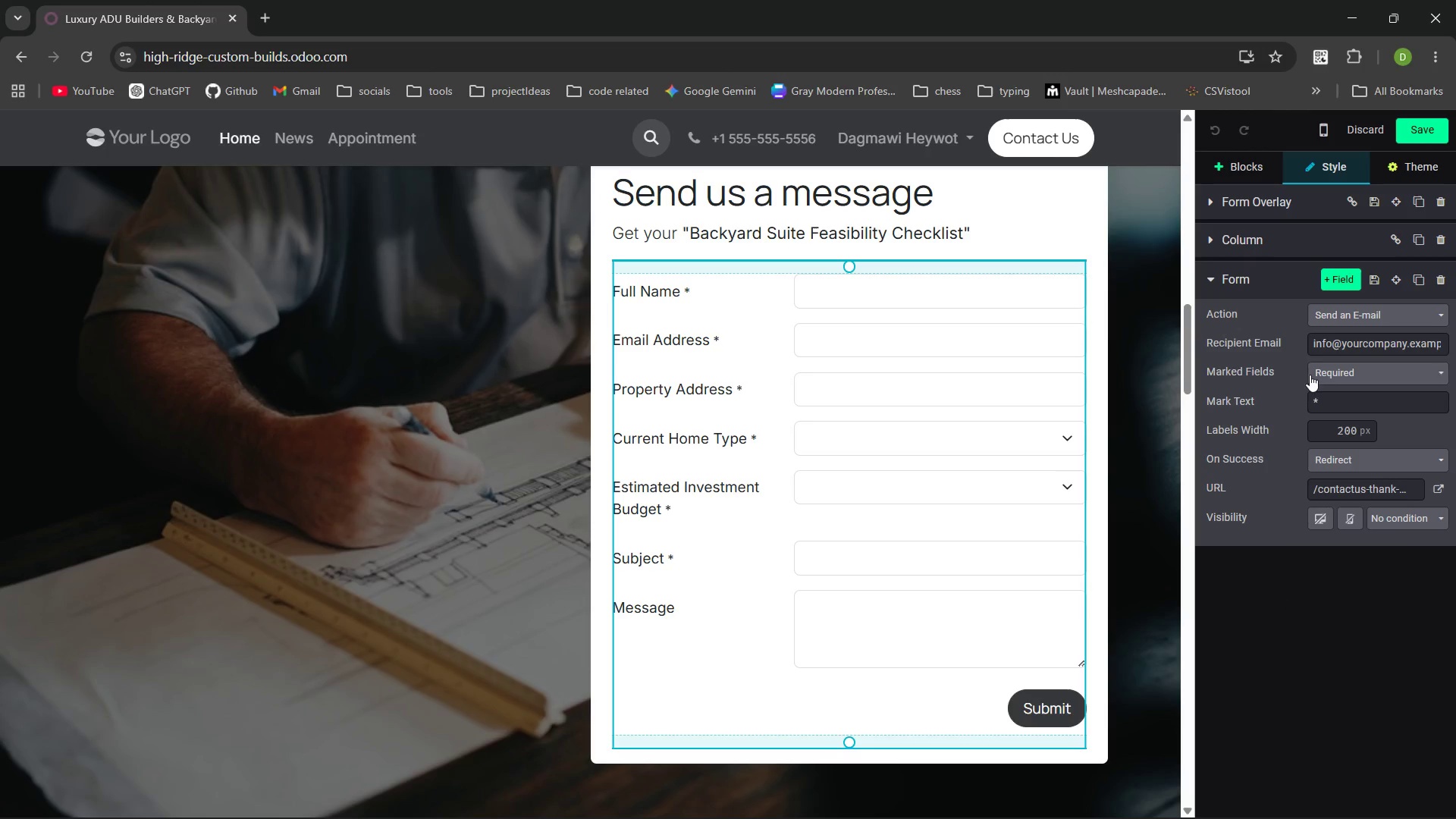 
left_click([1345, 394])
 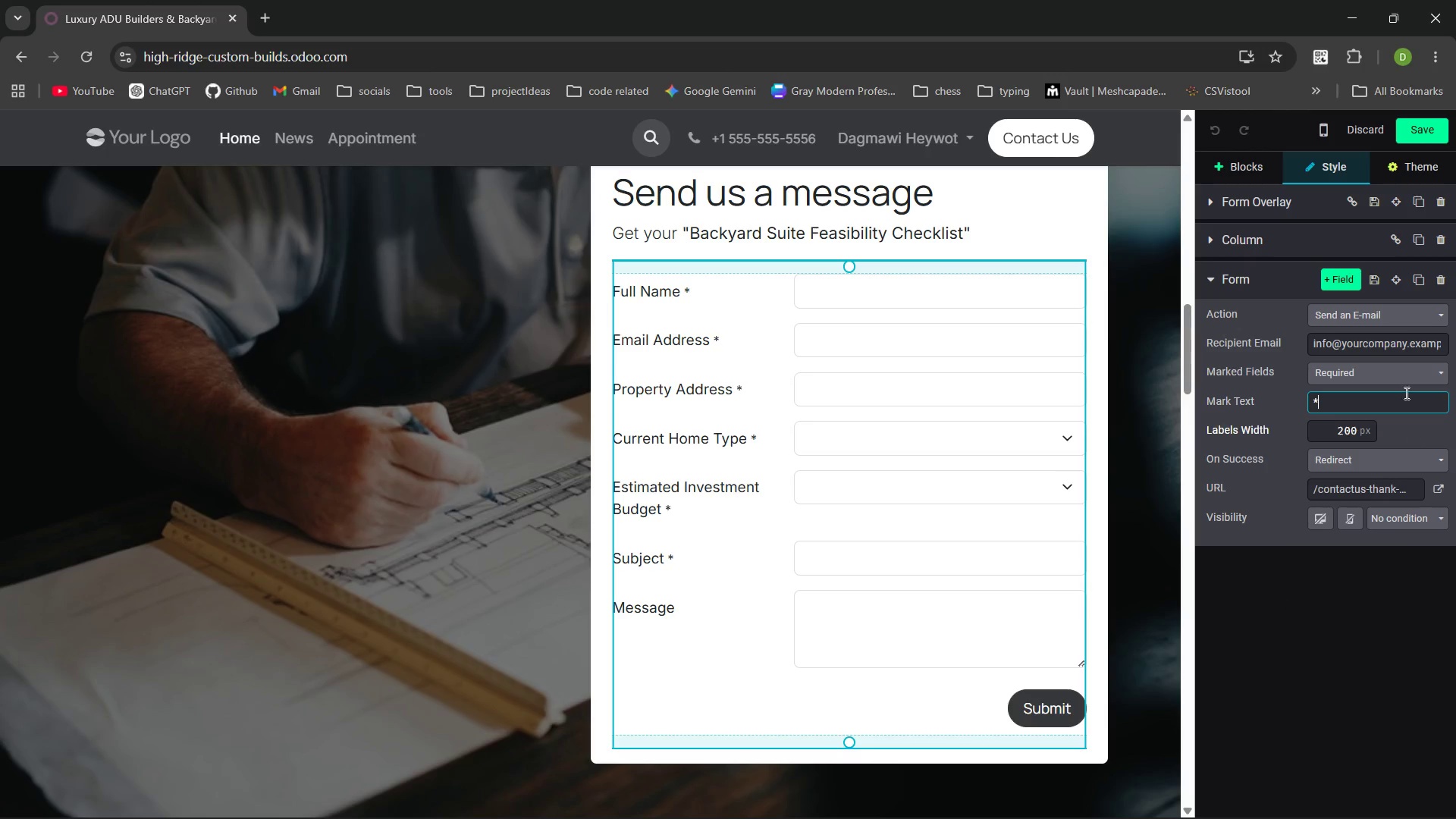 
left_click([1405, 309])
 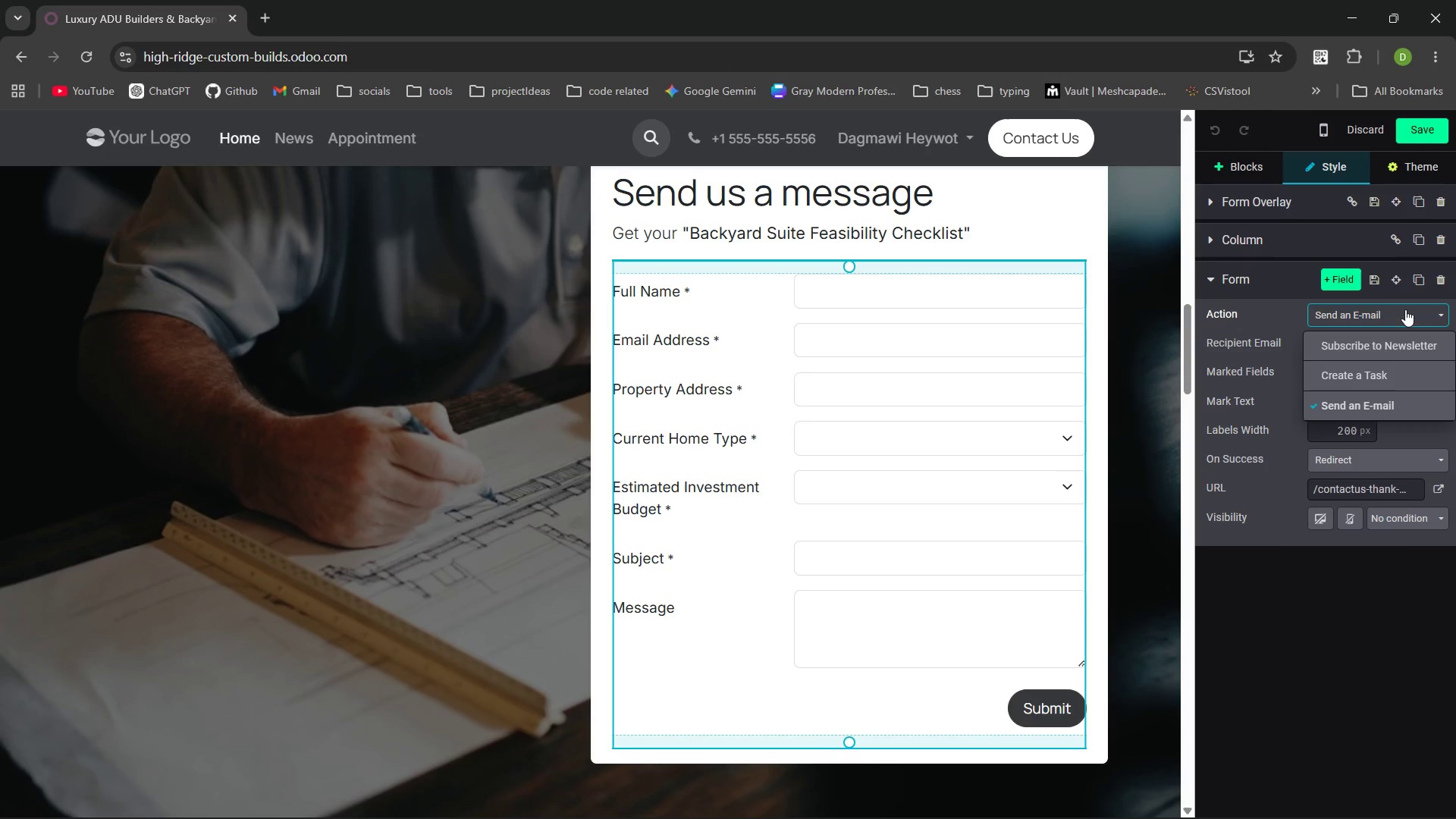 
wait(7.14)
 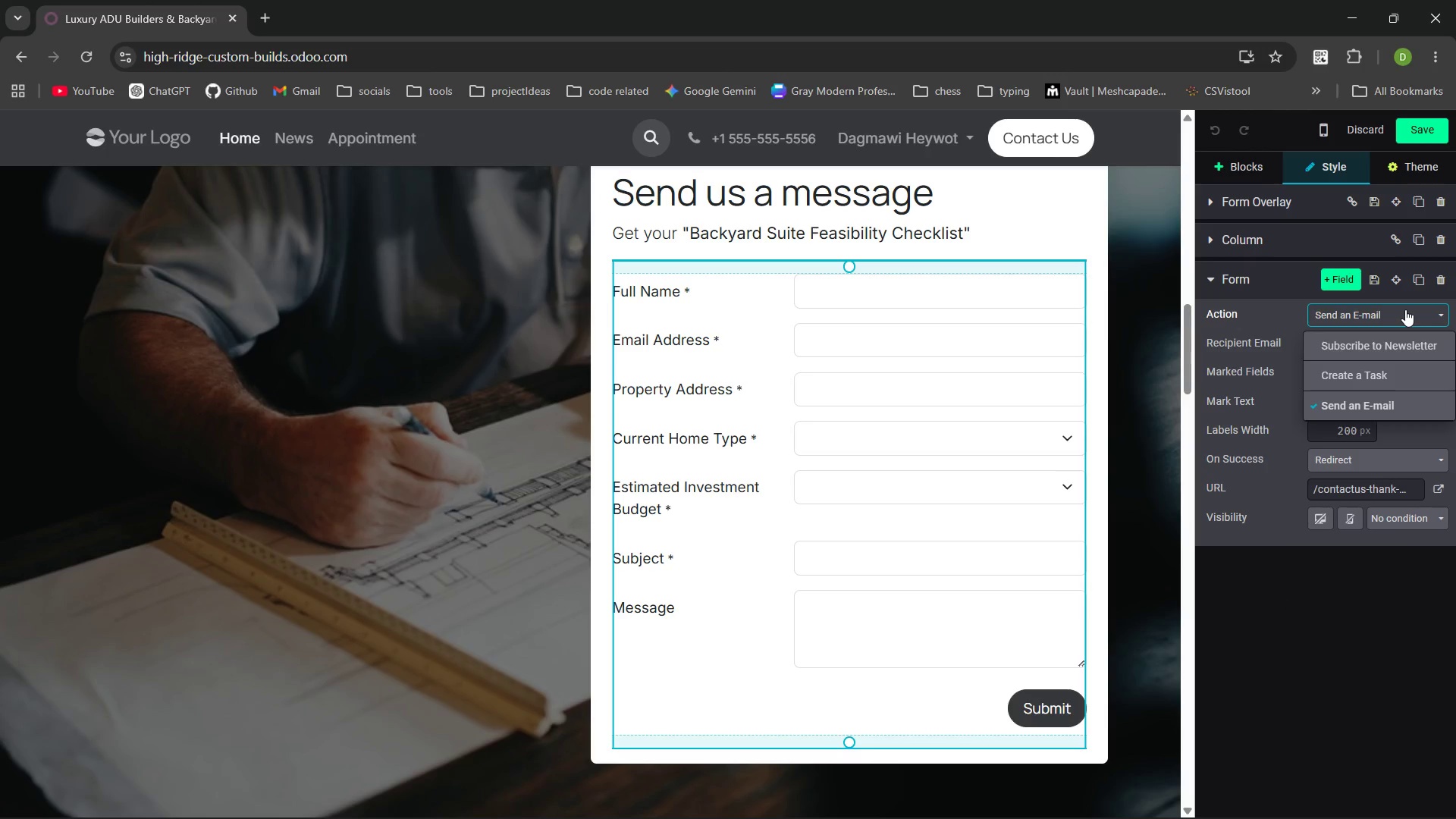 
left_click([1395, 374])
 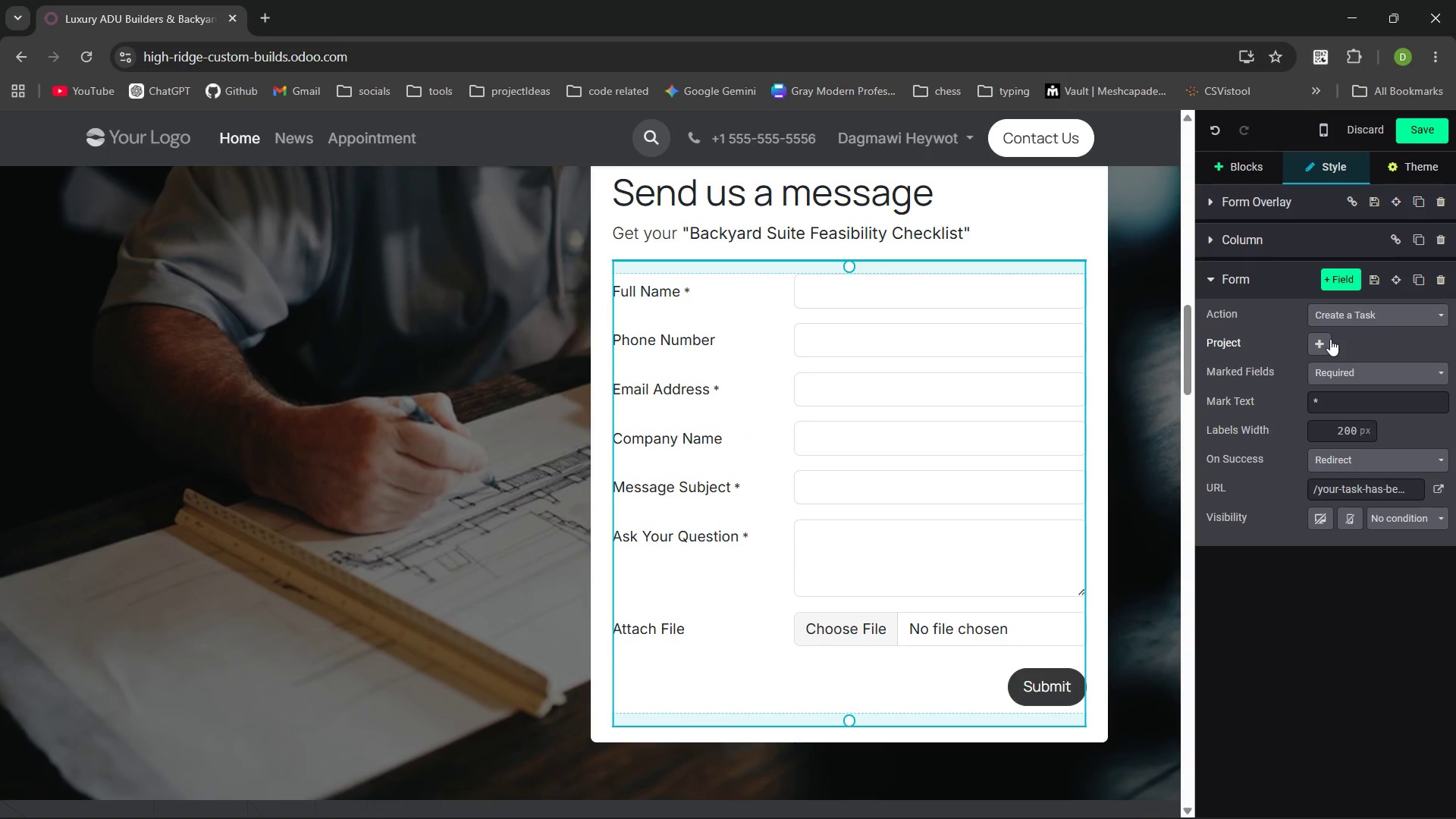 
left_click([1323, 338])
 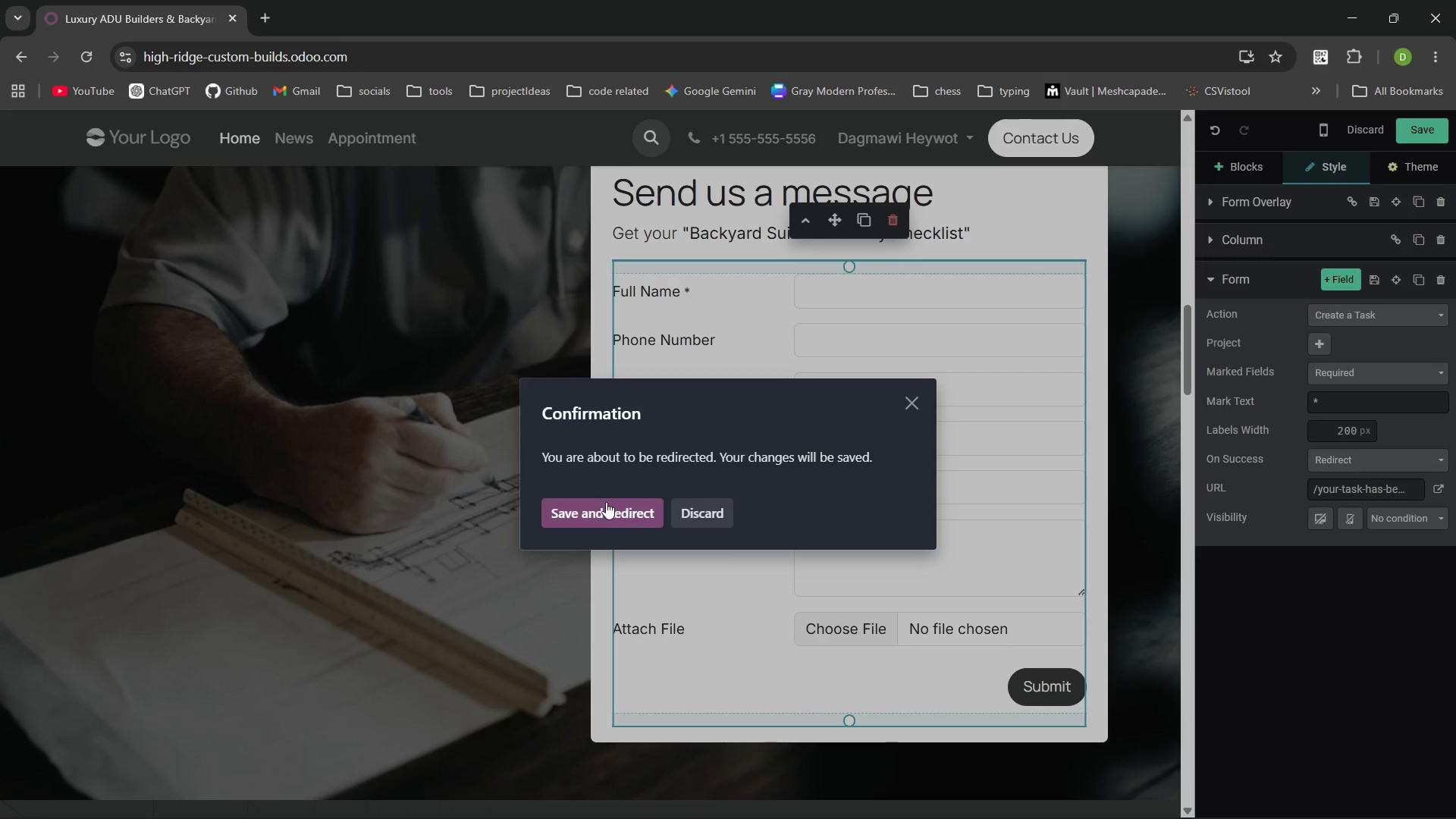 
left_click([599, 507])
 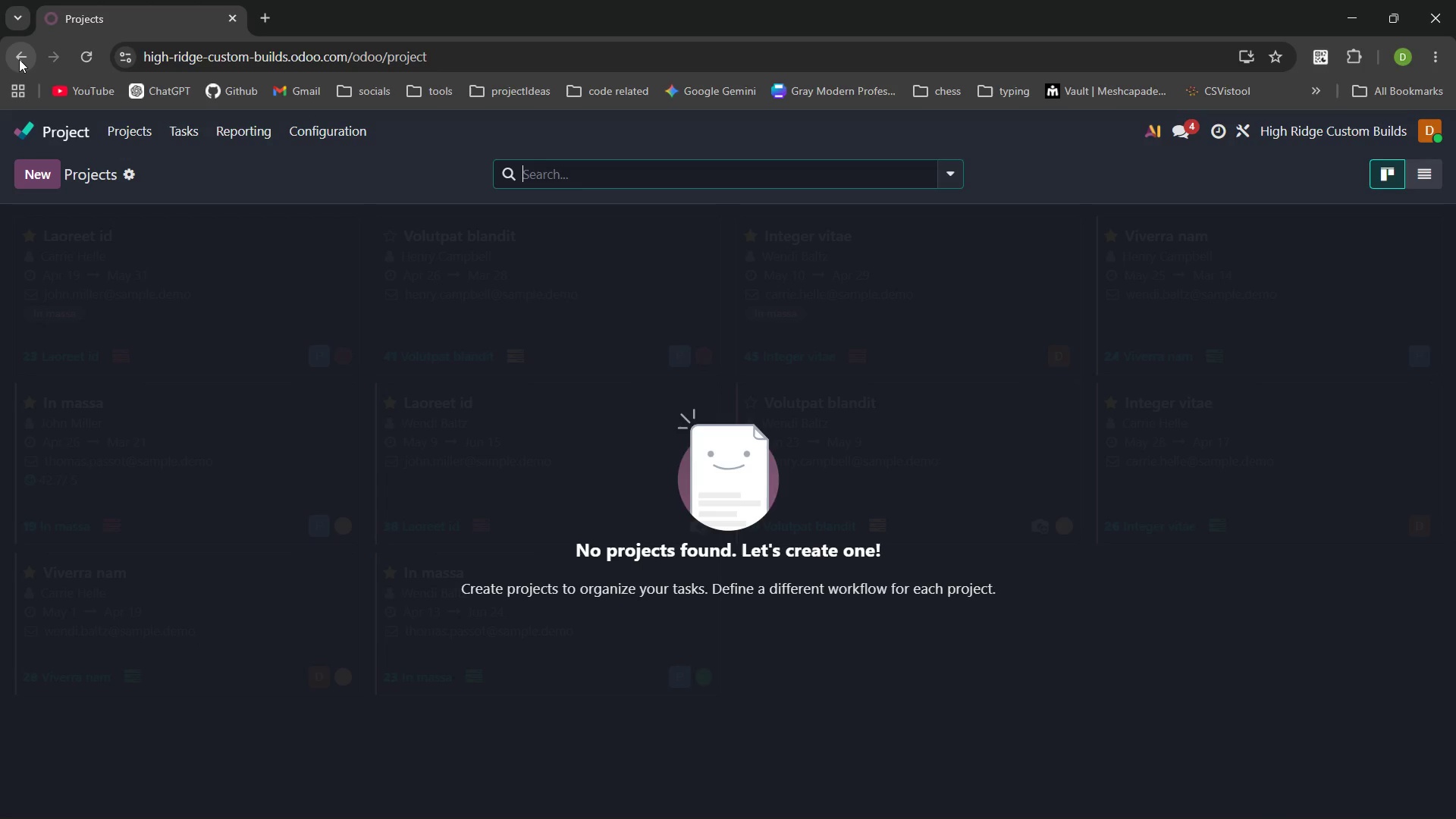 
wait(31.47)
 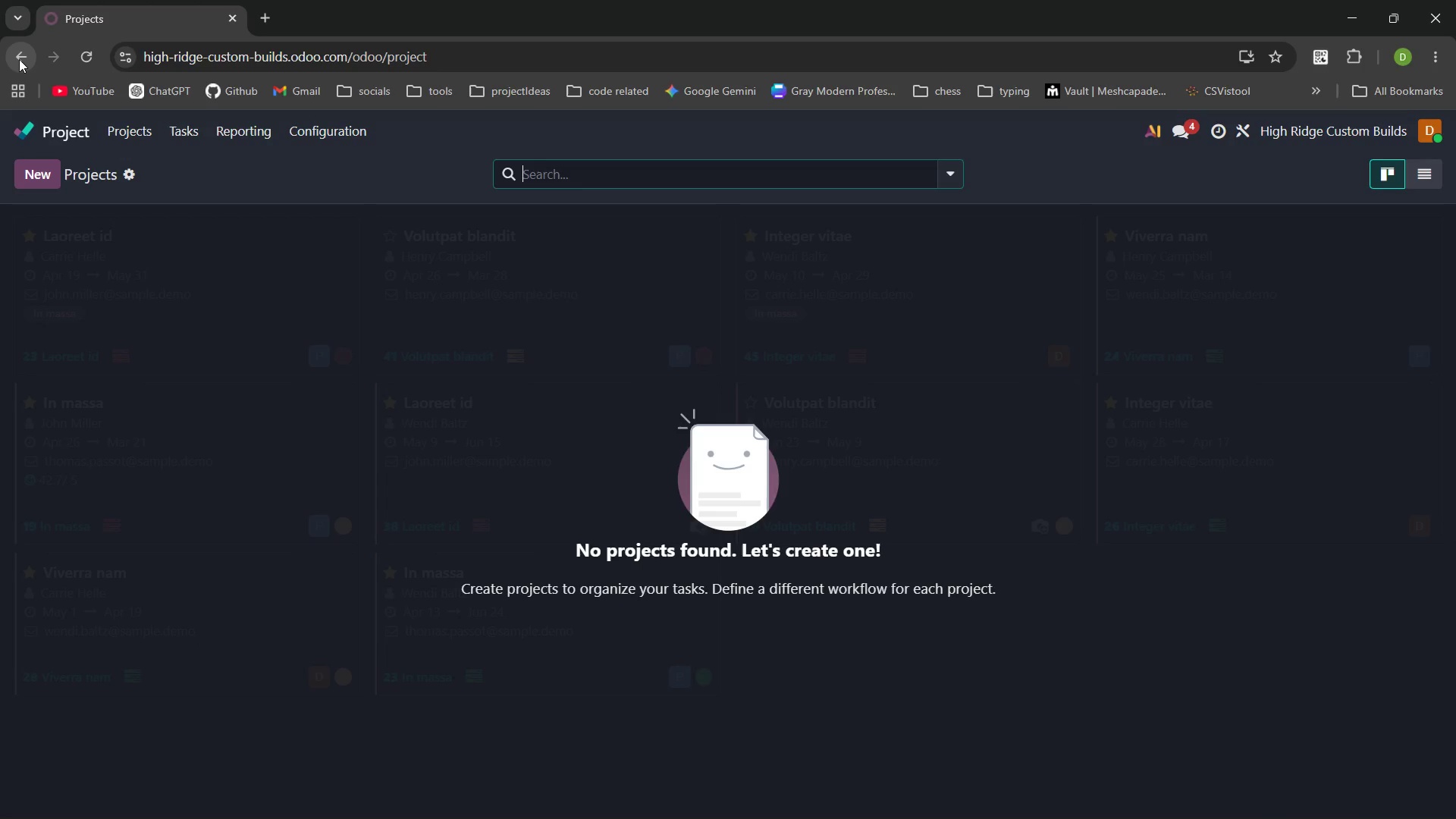 
left_click([19, 59])
 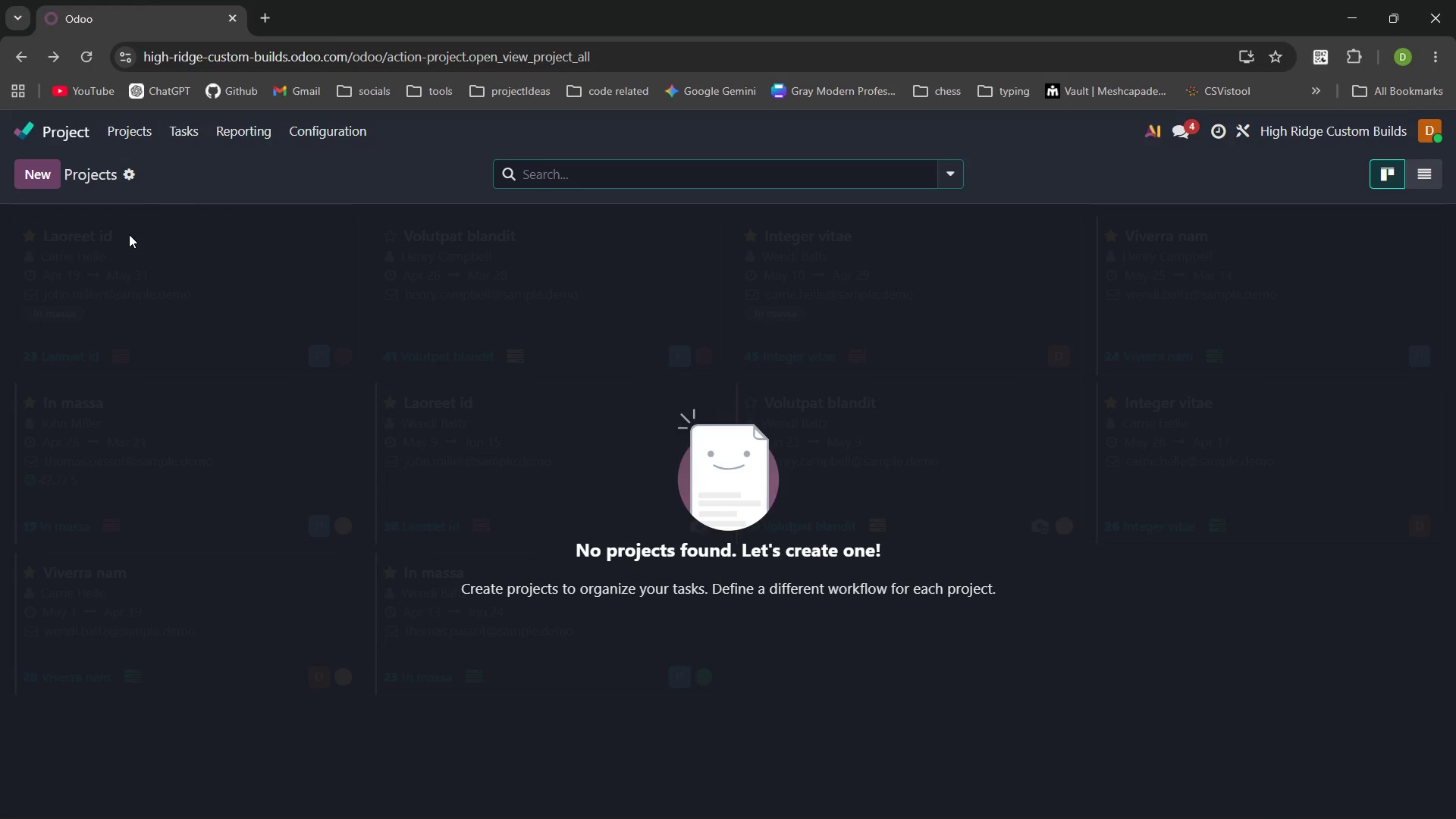 
wait(9.28)
 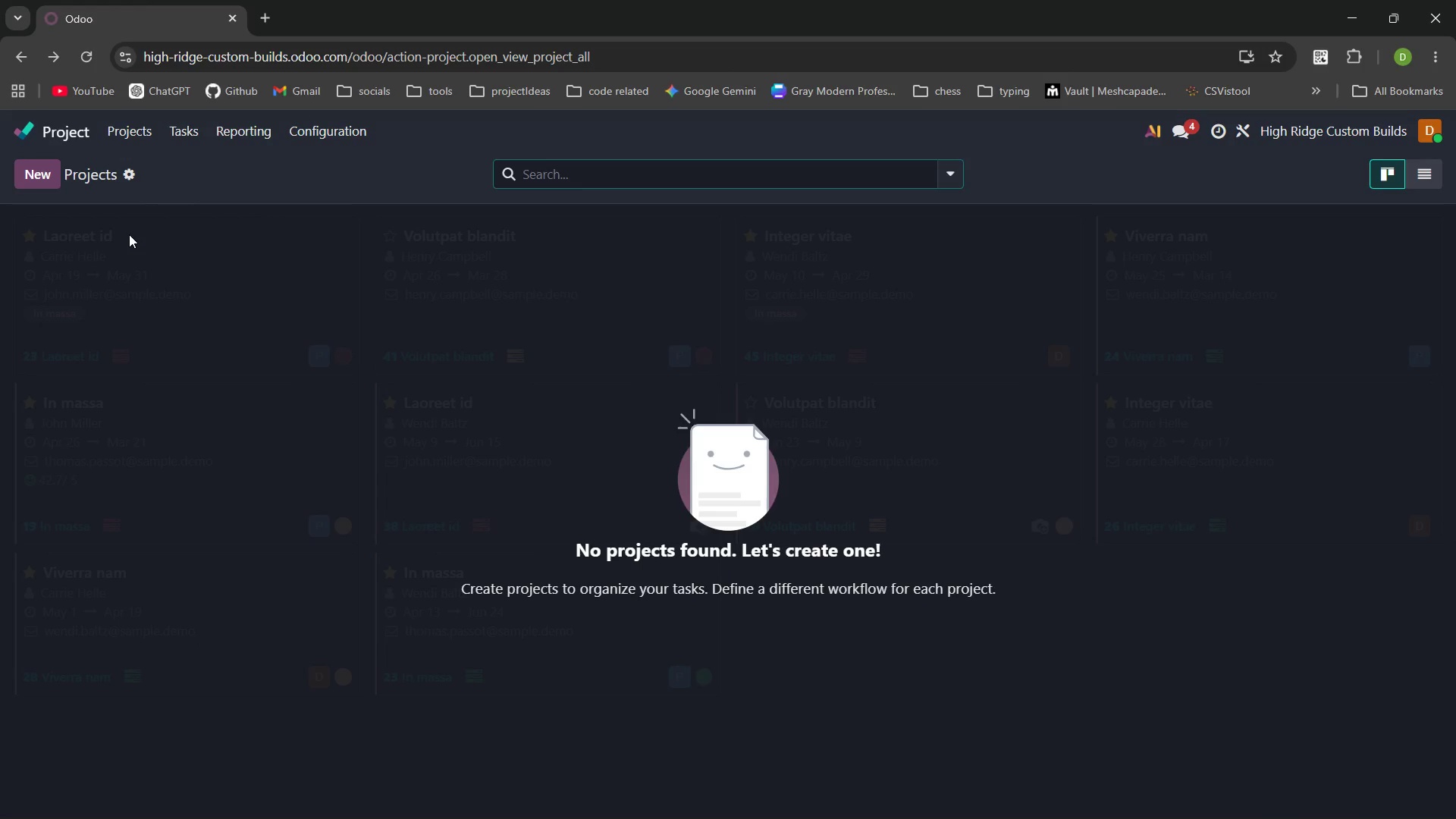 
left_click([25, 55])
 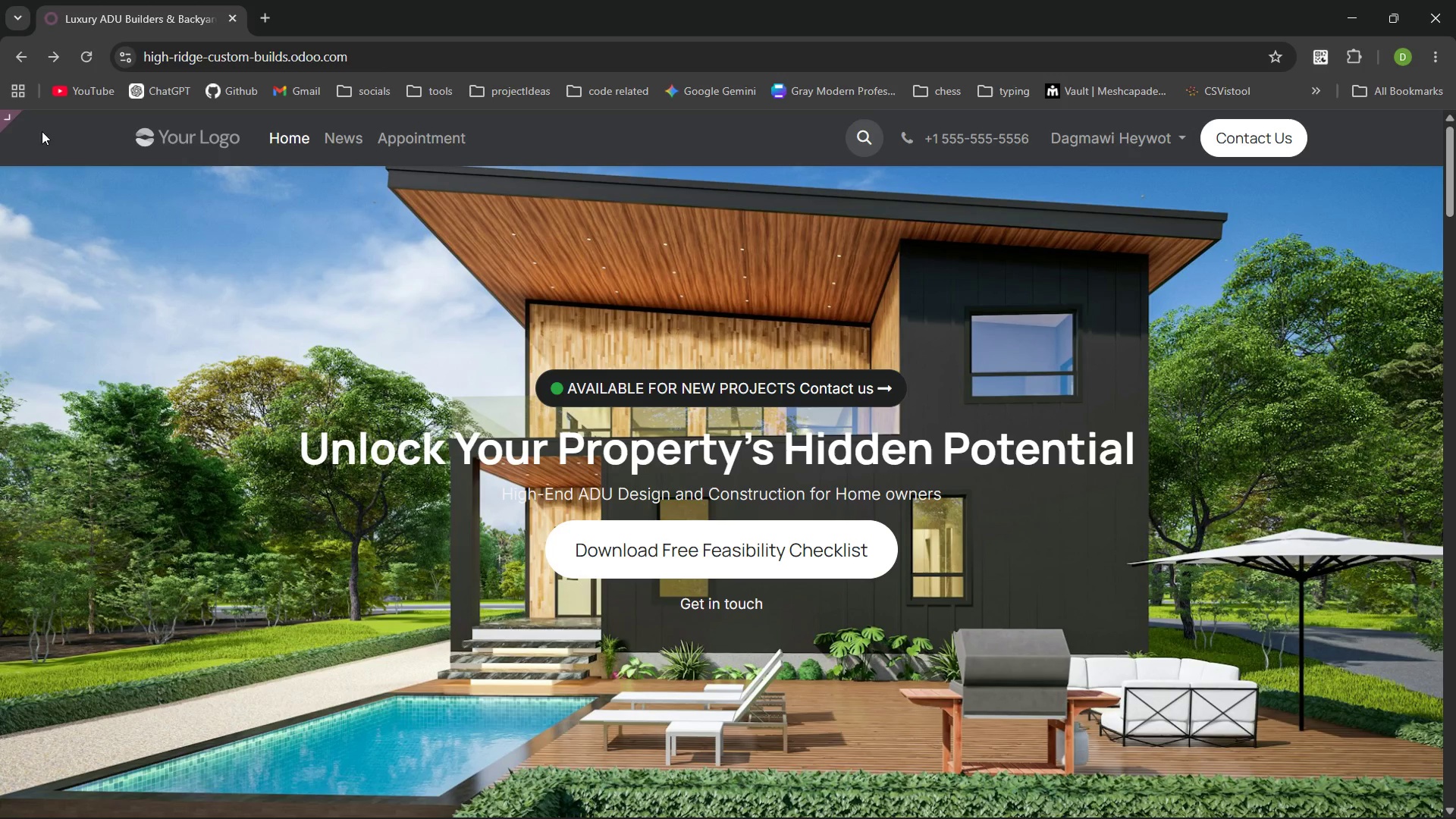 
left_click([76, 129])
 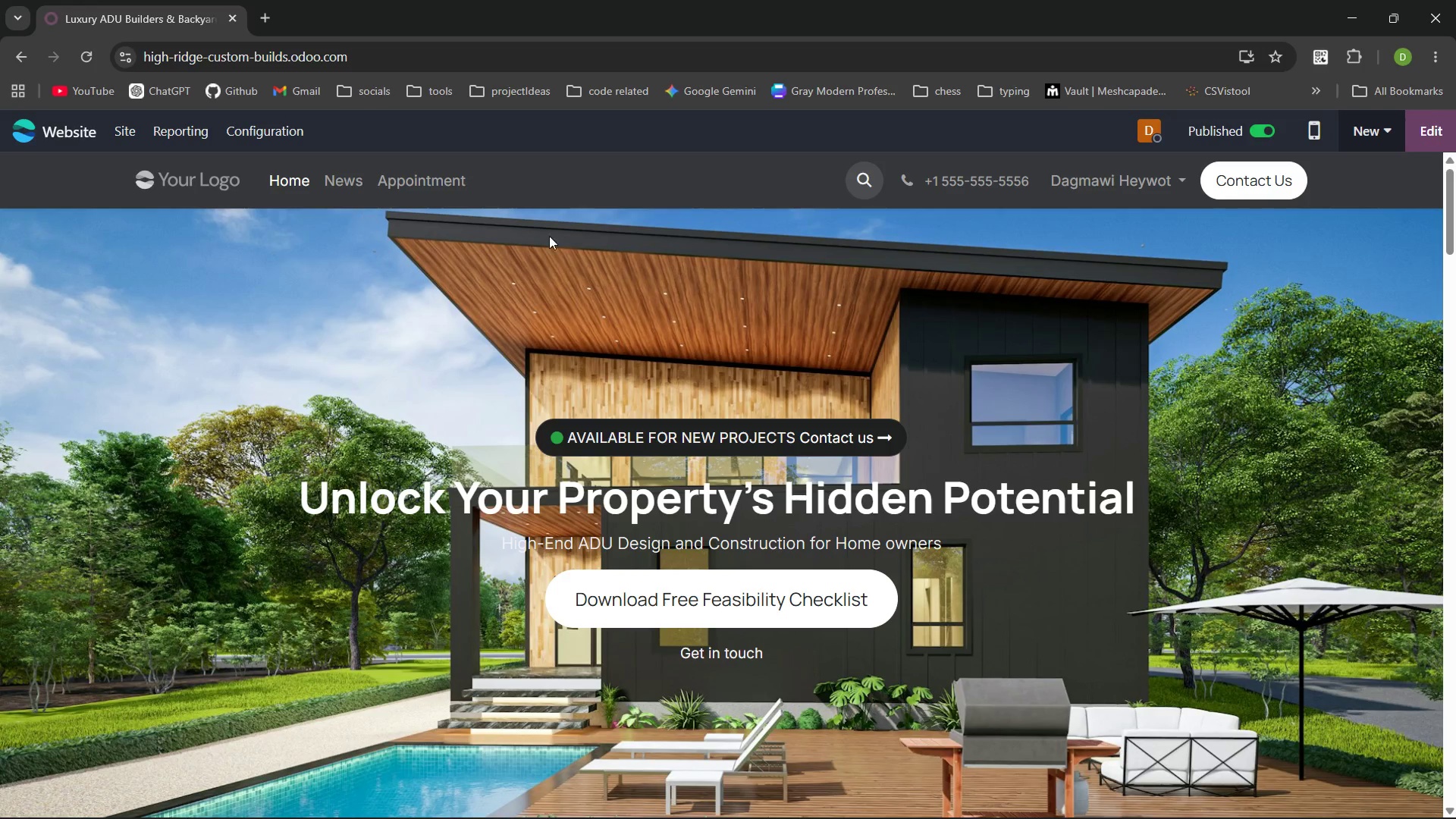 
wait(5.2)
 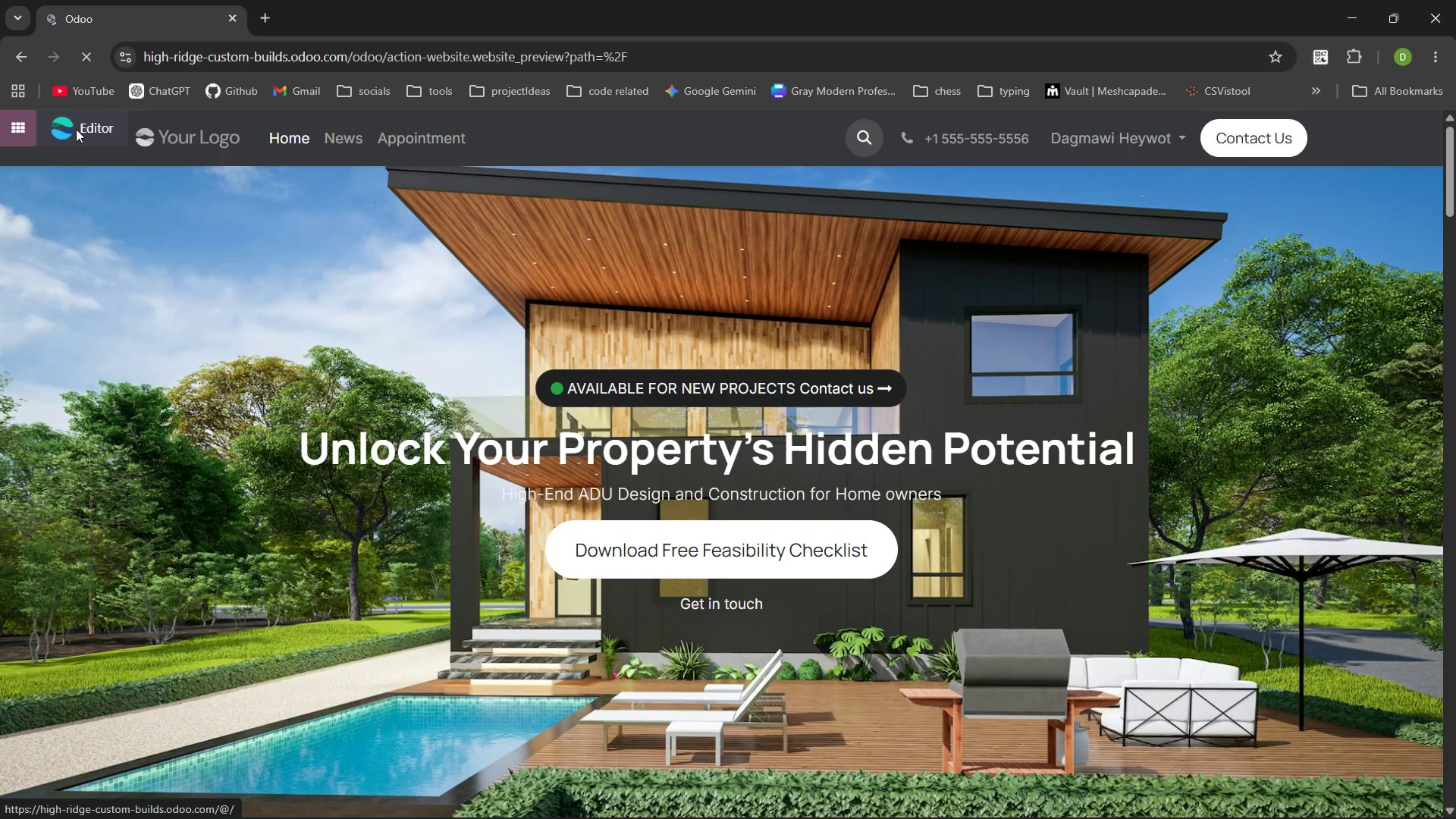 
left_click([1423, 129])
 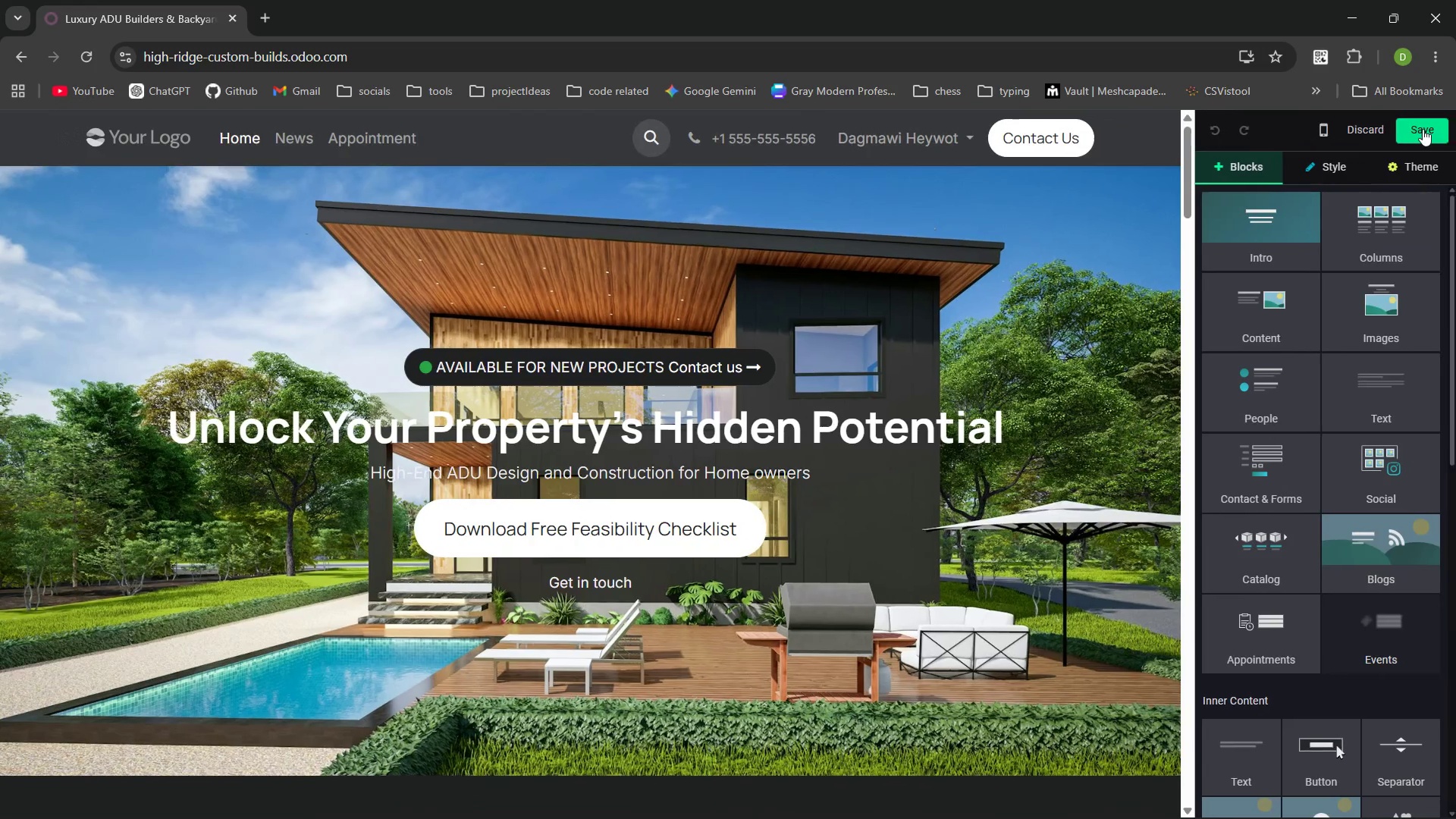 
mouse_move([1302, 504])
 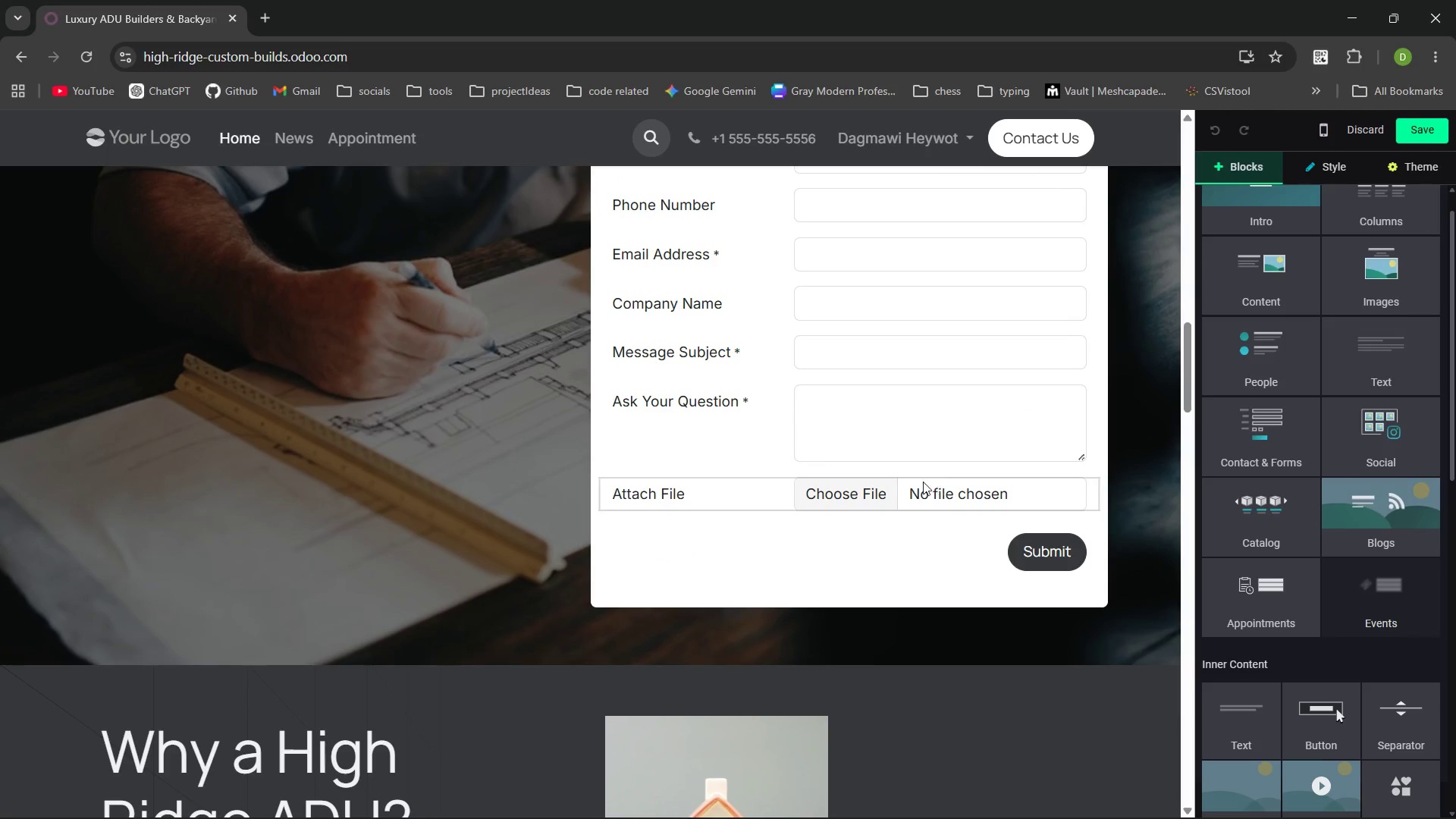 
mouse_move([793, 478])
 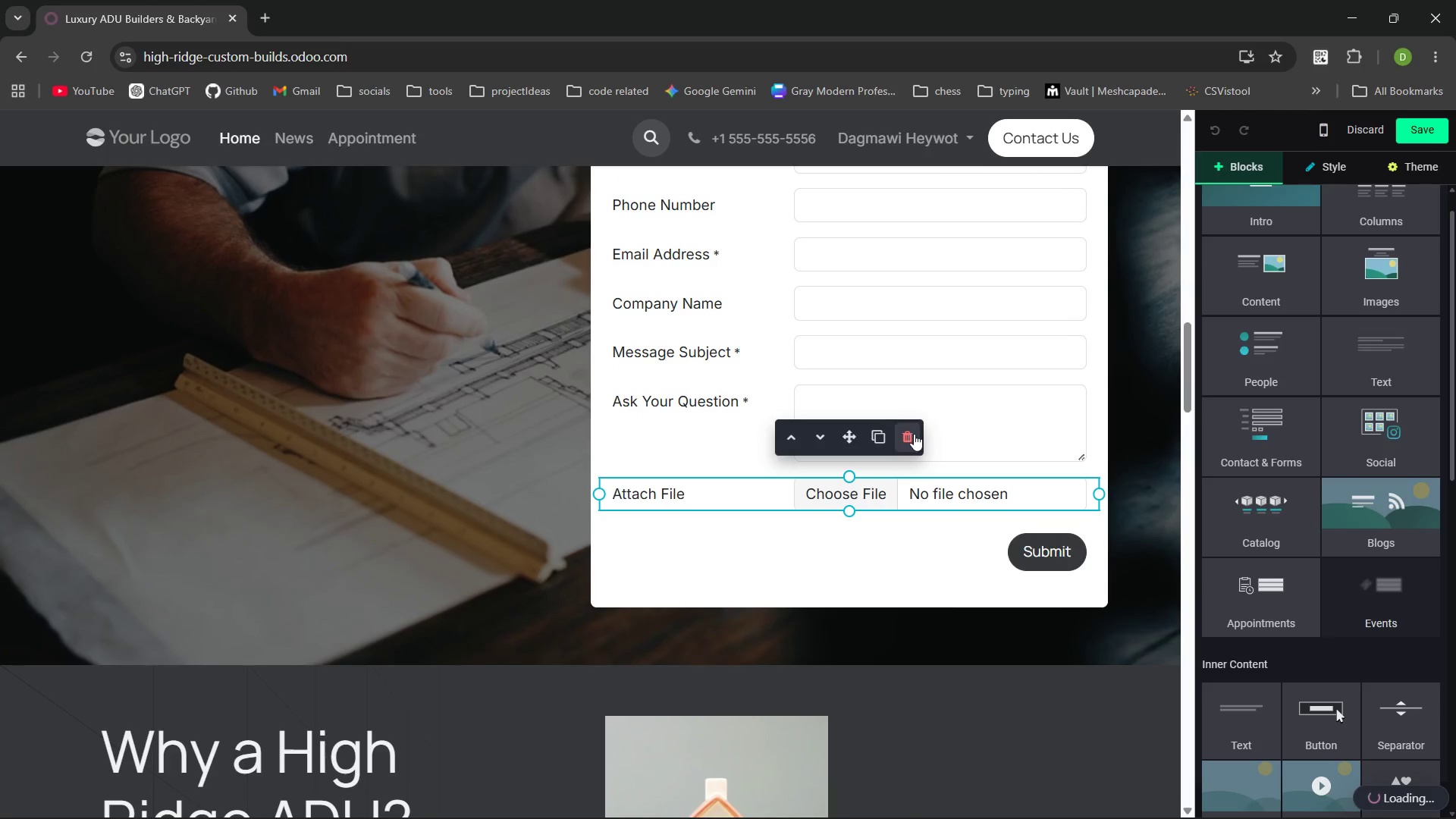 
left_click([914, 434])
 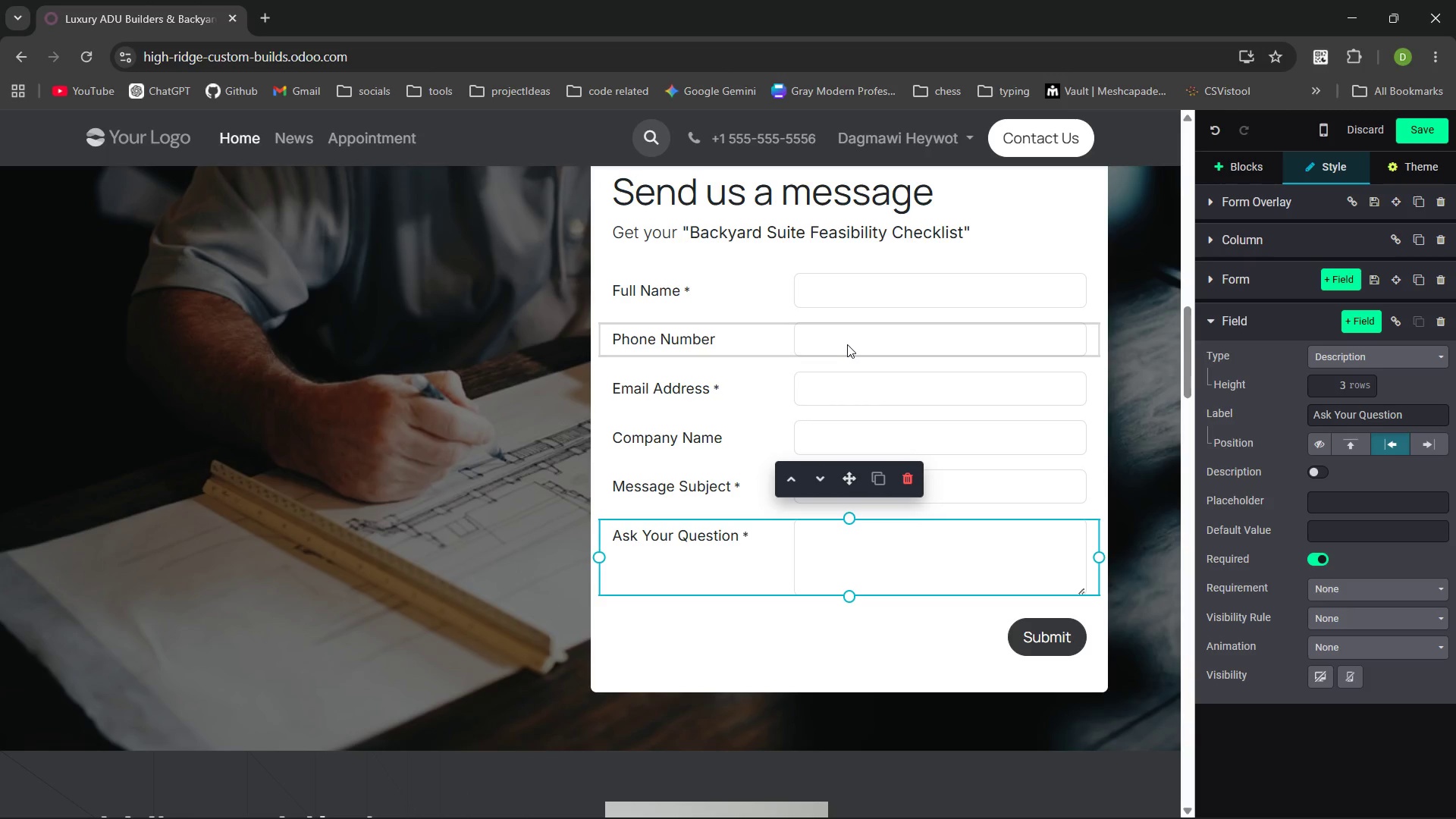 
wait(6.56)
 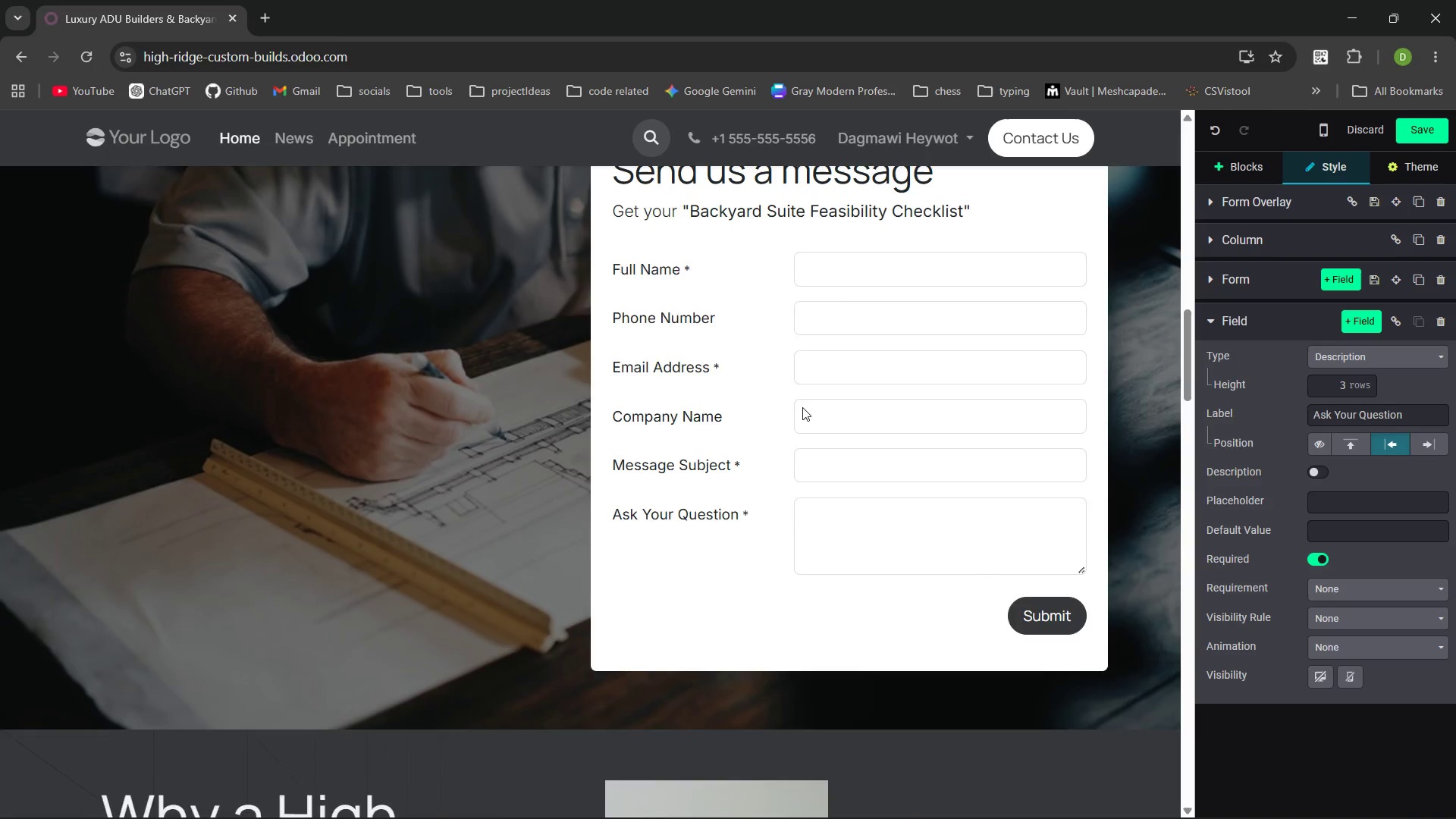 
left_click([805, 377])
 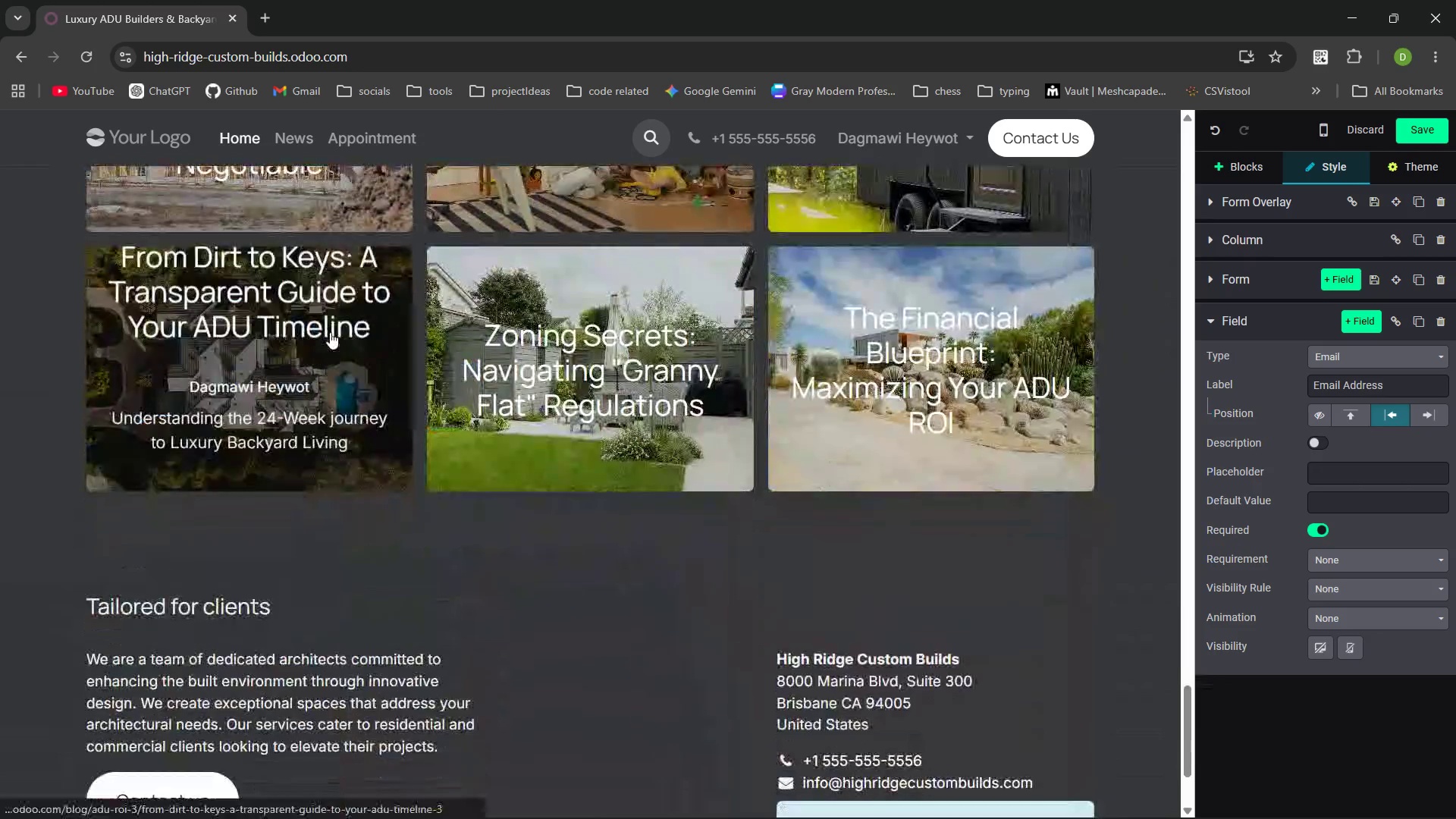 
wait(23.42)
 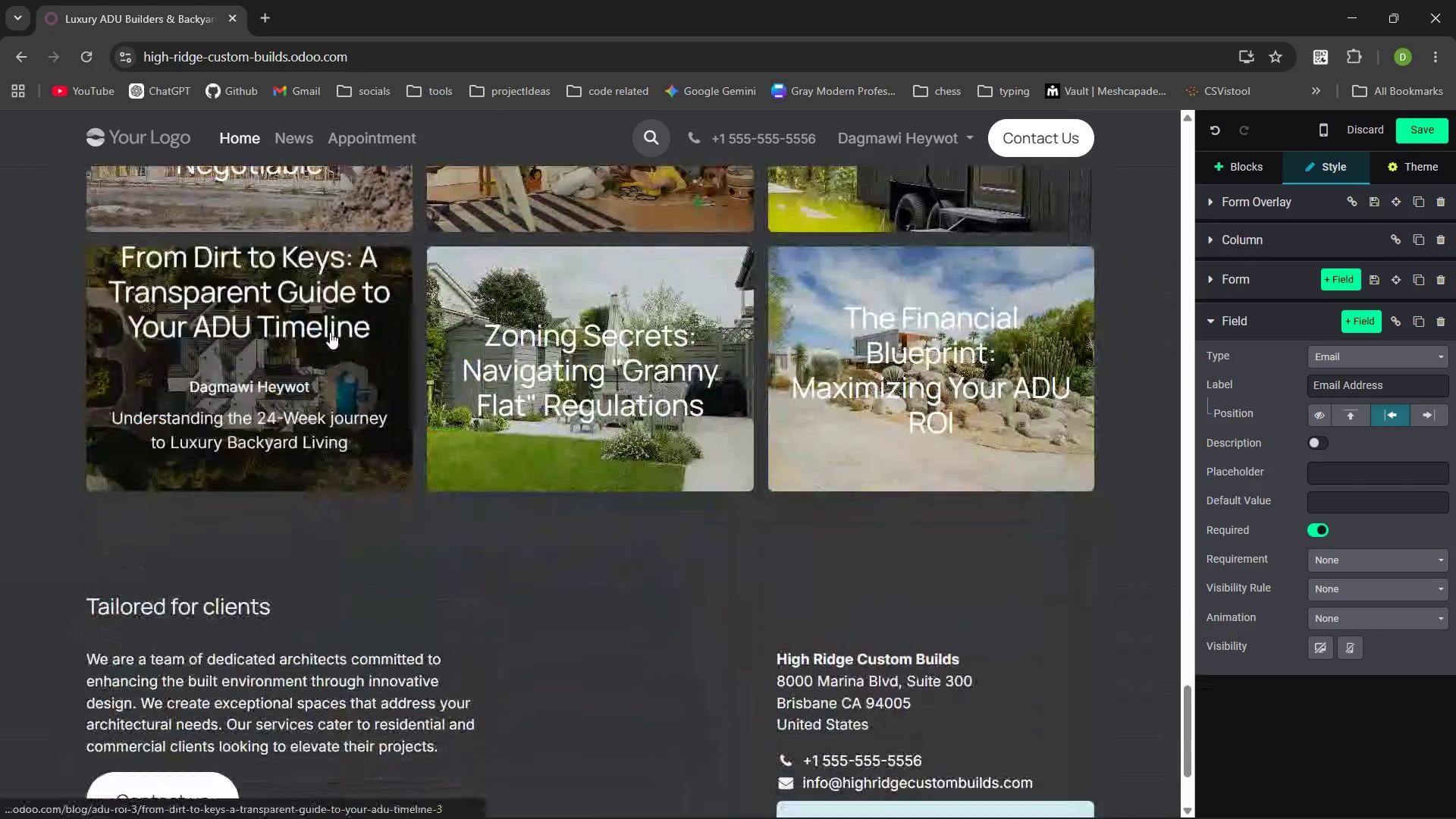 
left_click([1210, 125])
 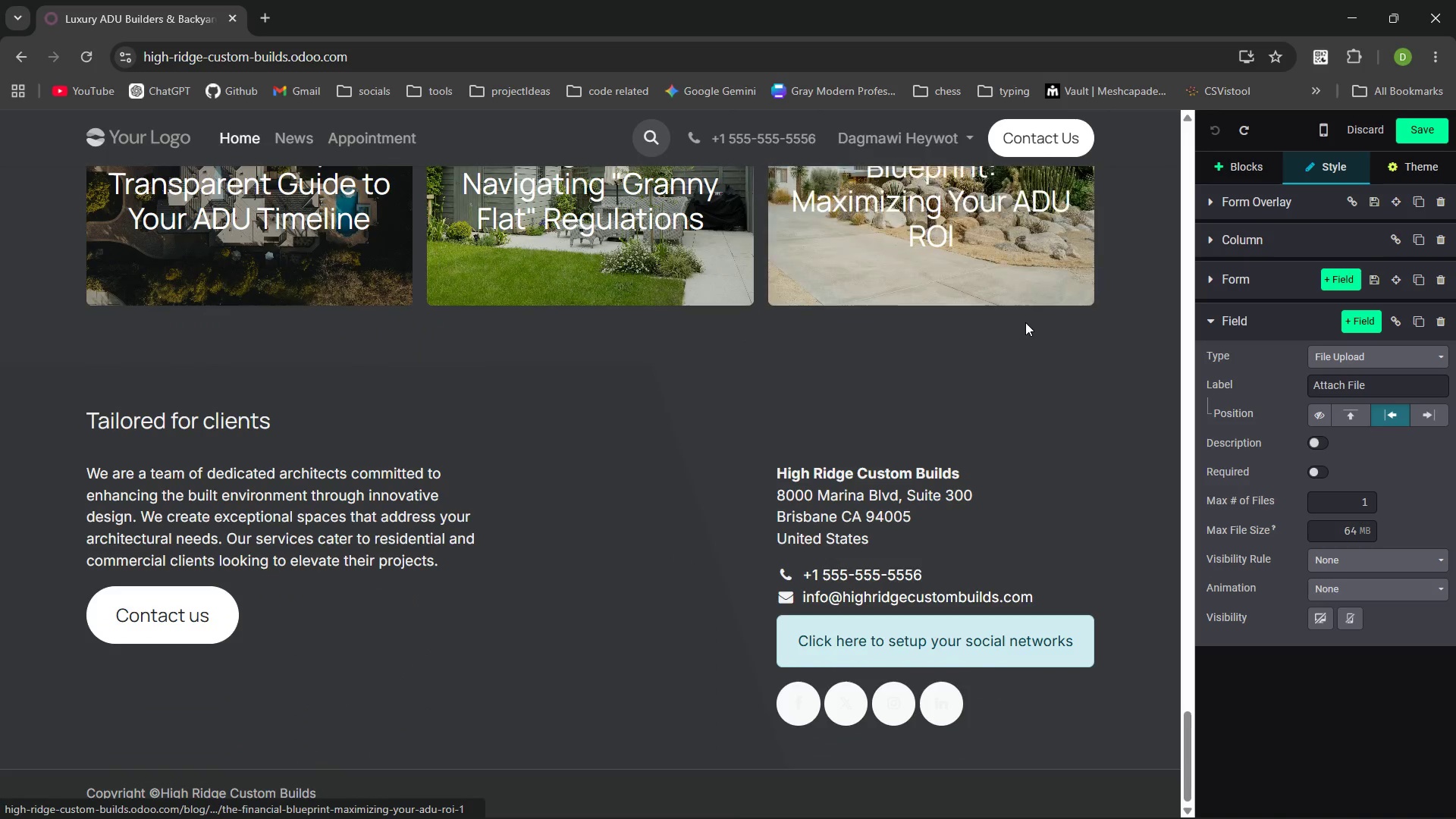 
wait(10.22)
 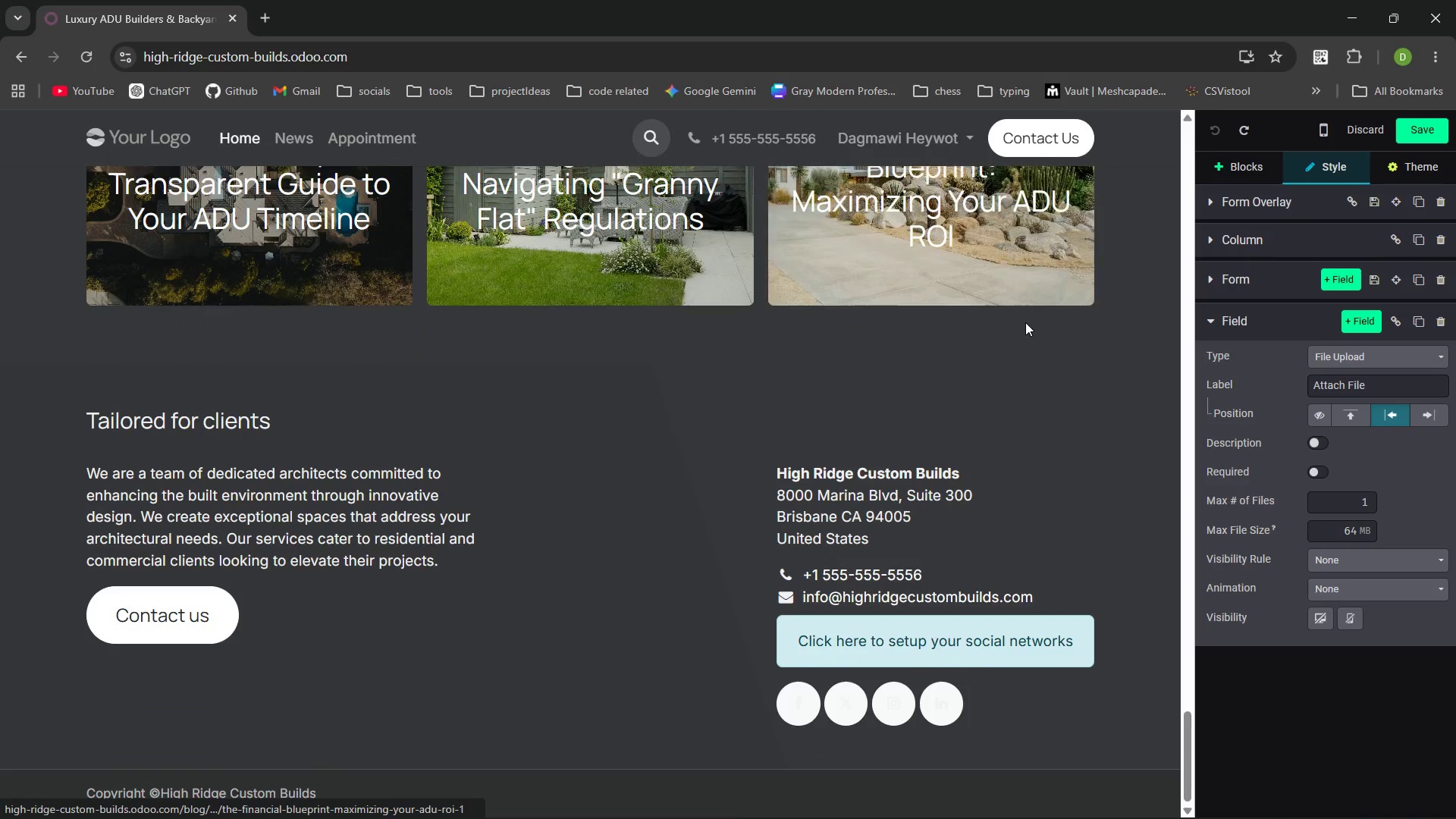 
left_click([1212, 279])
 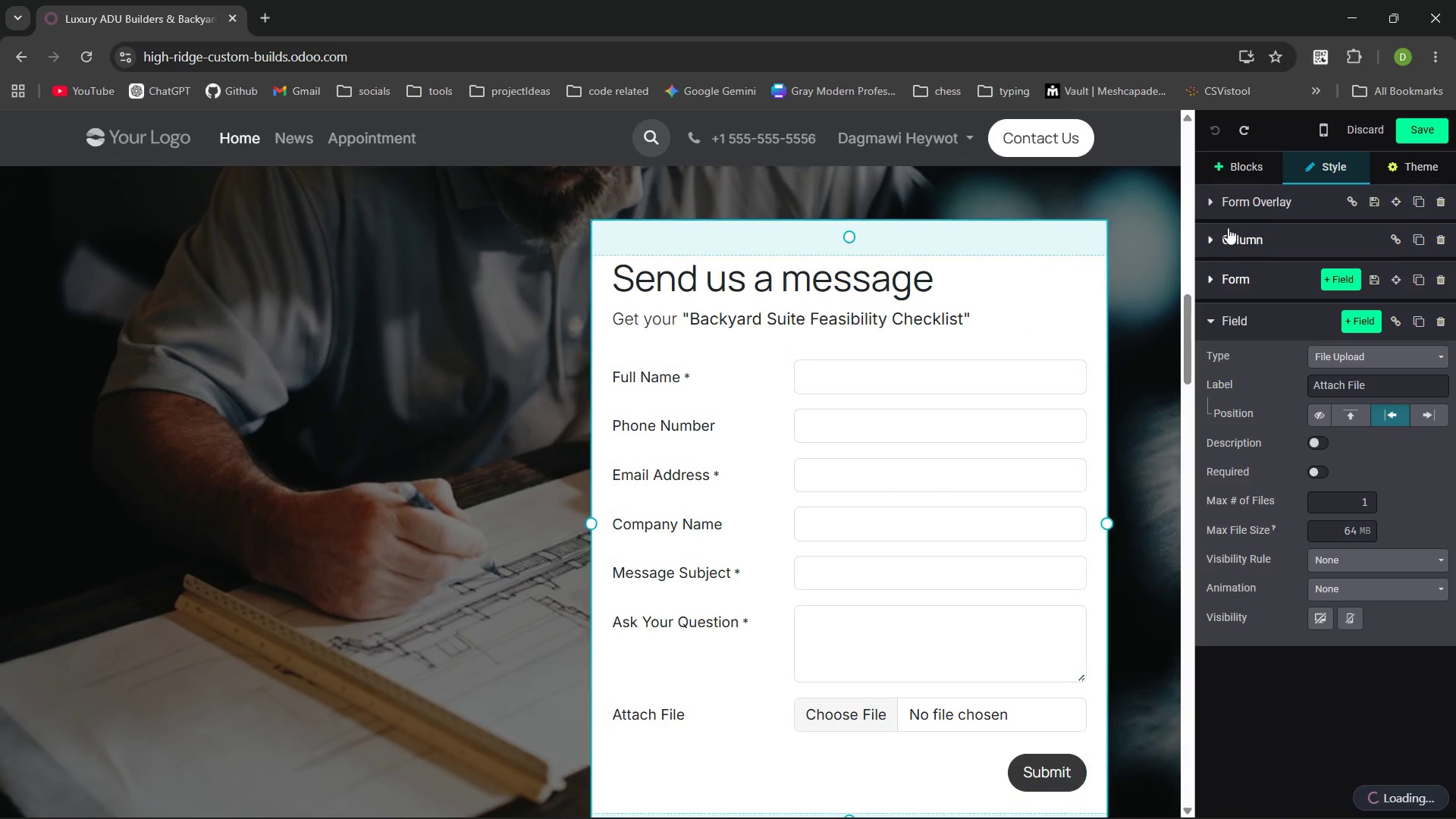 
mouse_move([1207, 278])
 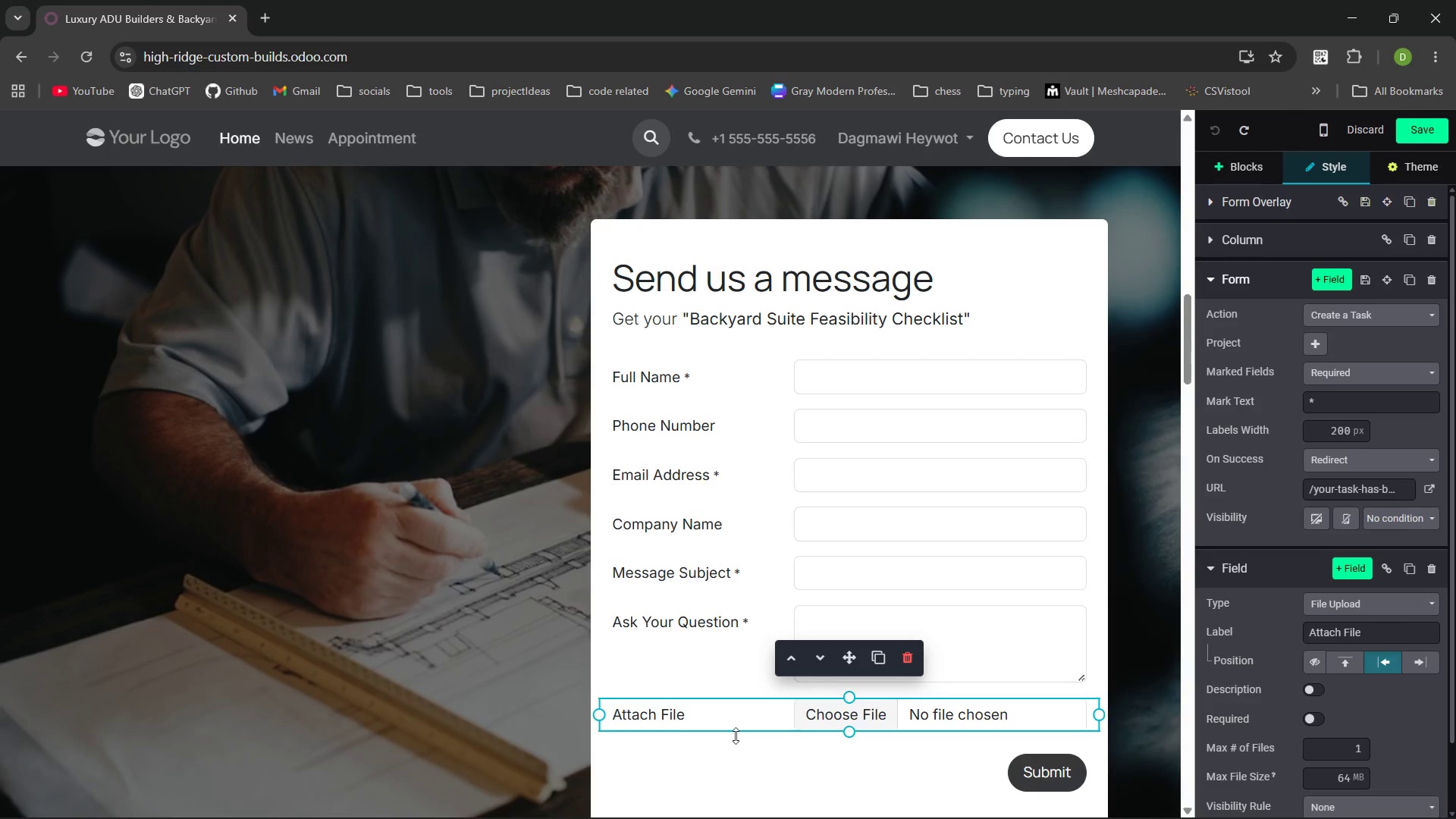 
left_click([731, 720])
 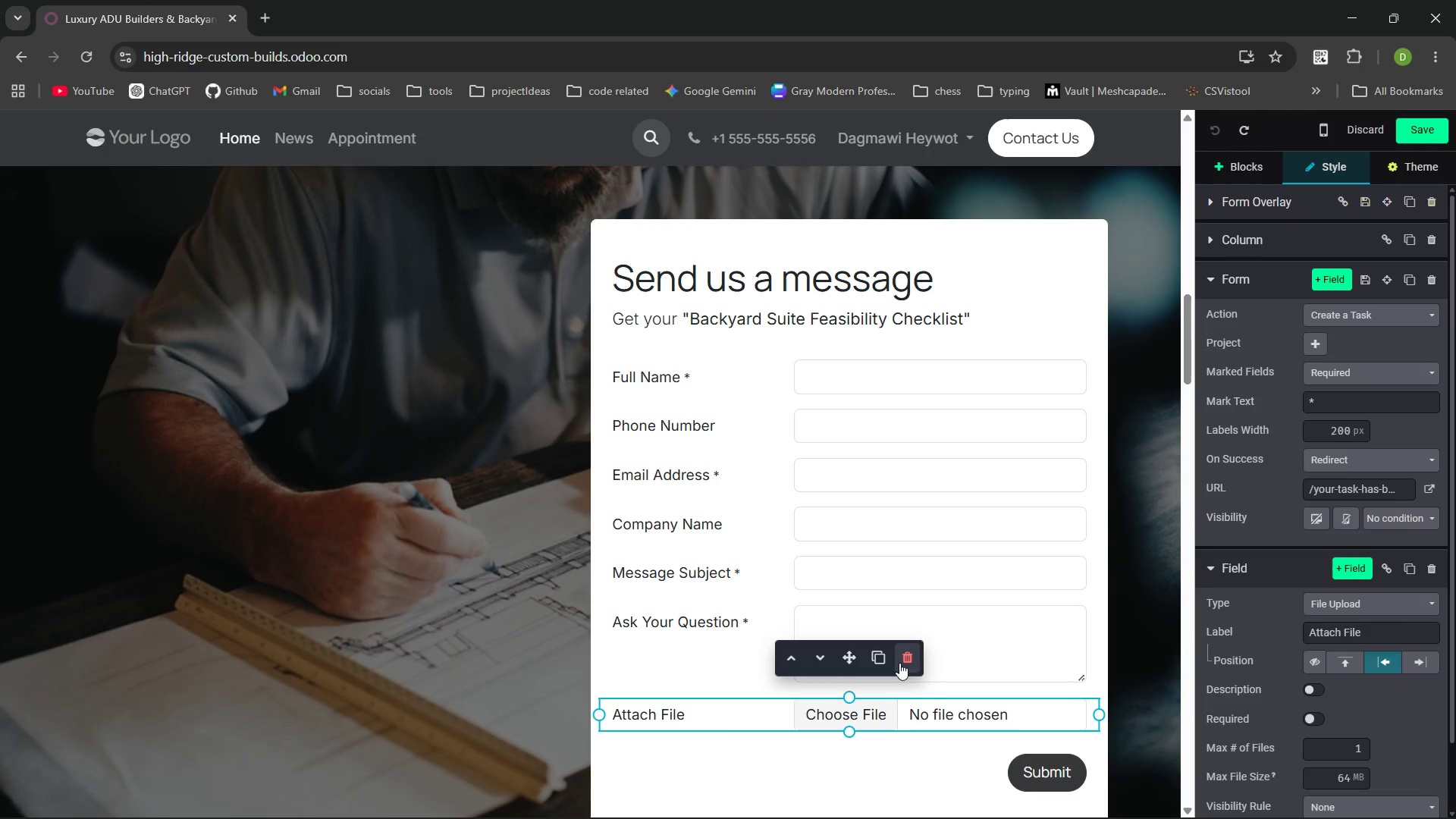 
left_click([899, 663])
 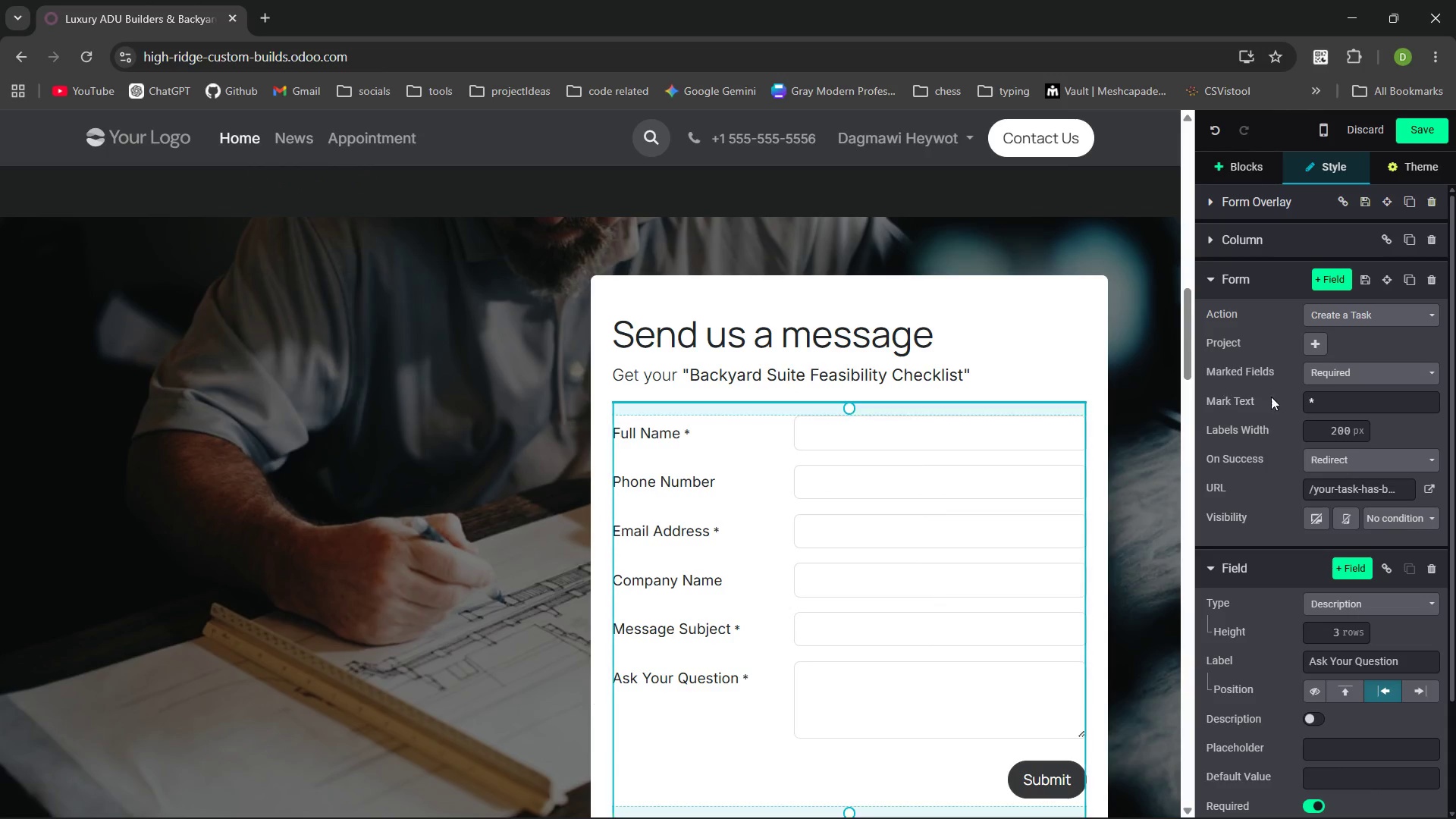 
wait(9.97)
 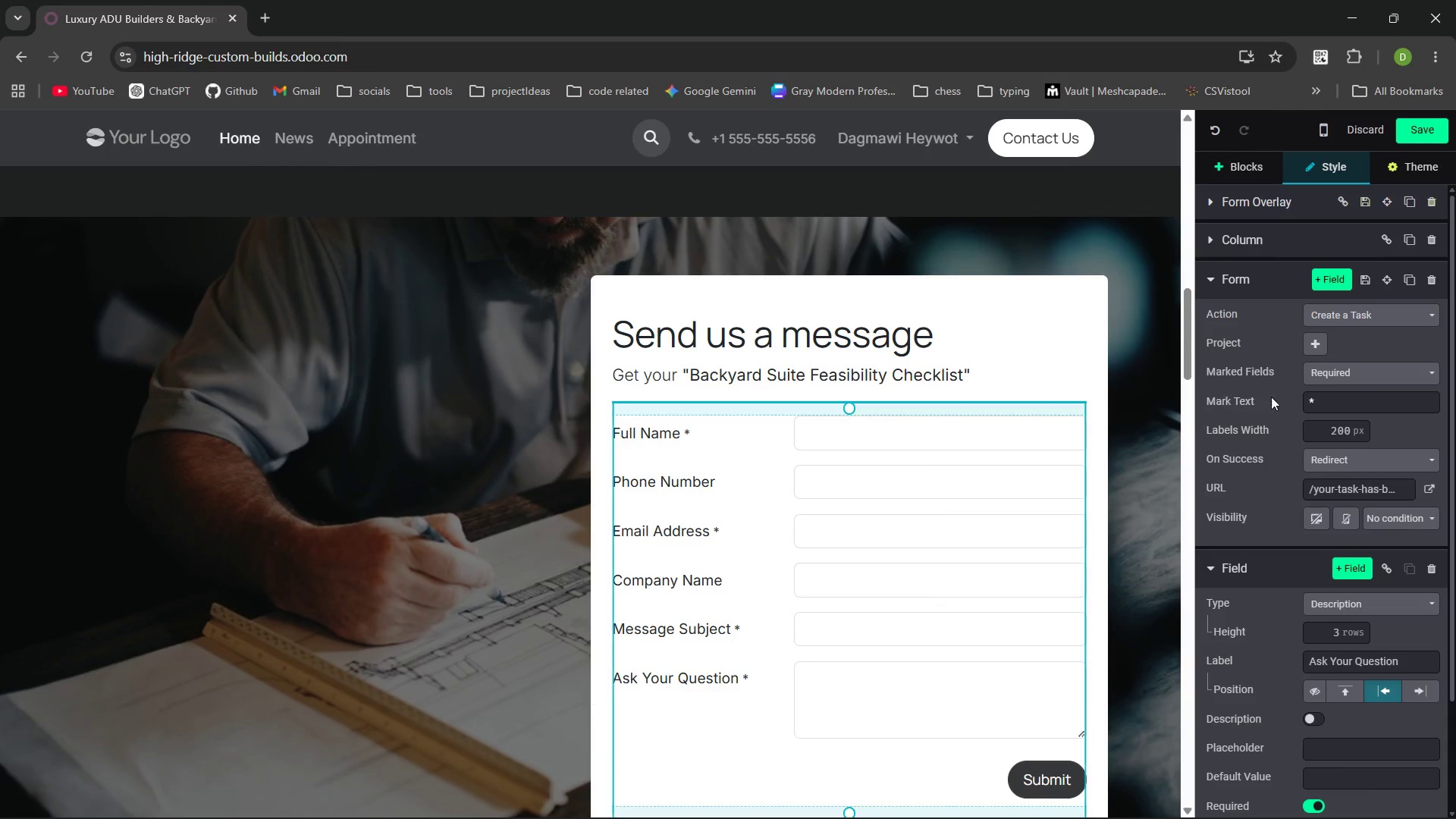 
left_click([1352, 570])
 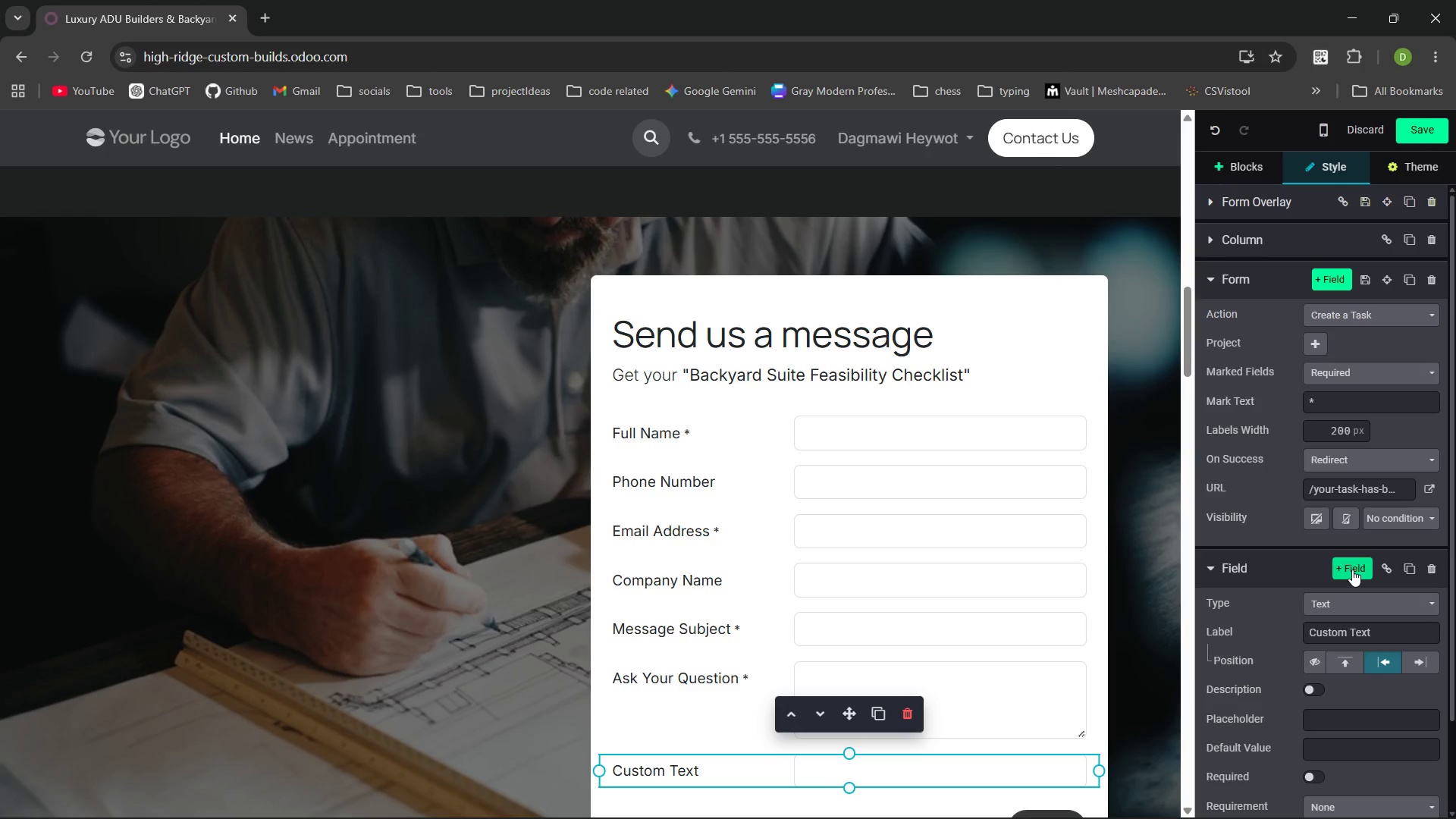 
wait(5.41)
 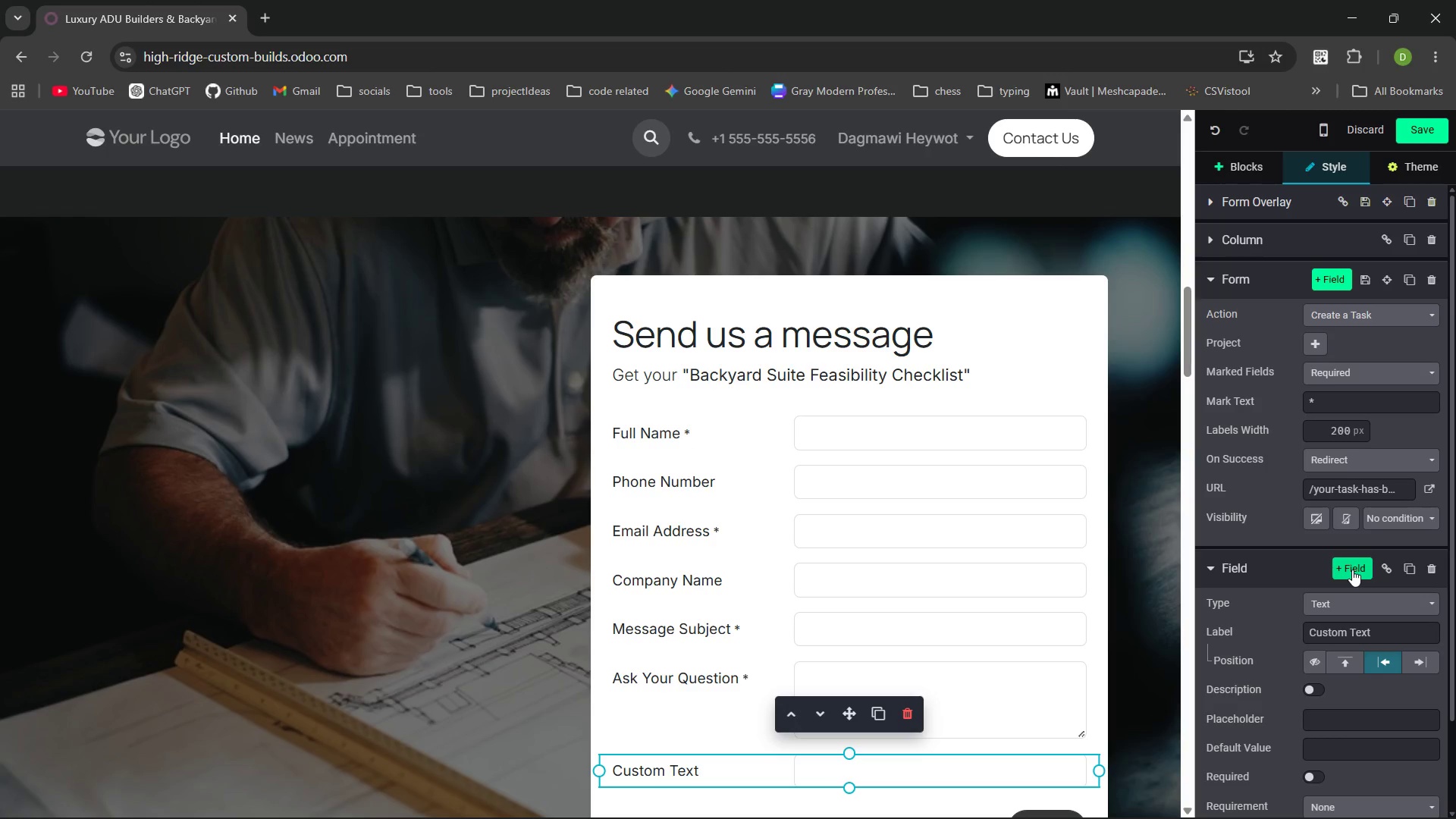 
left_click([1352, 570])
 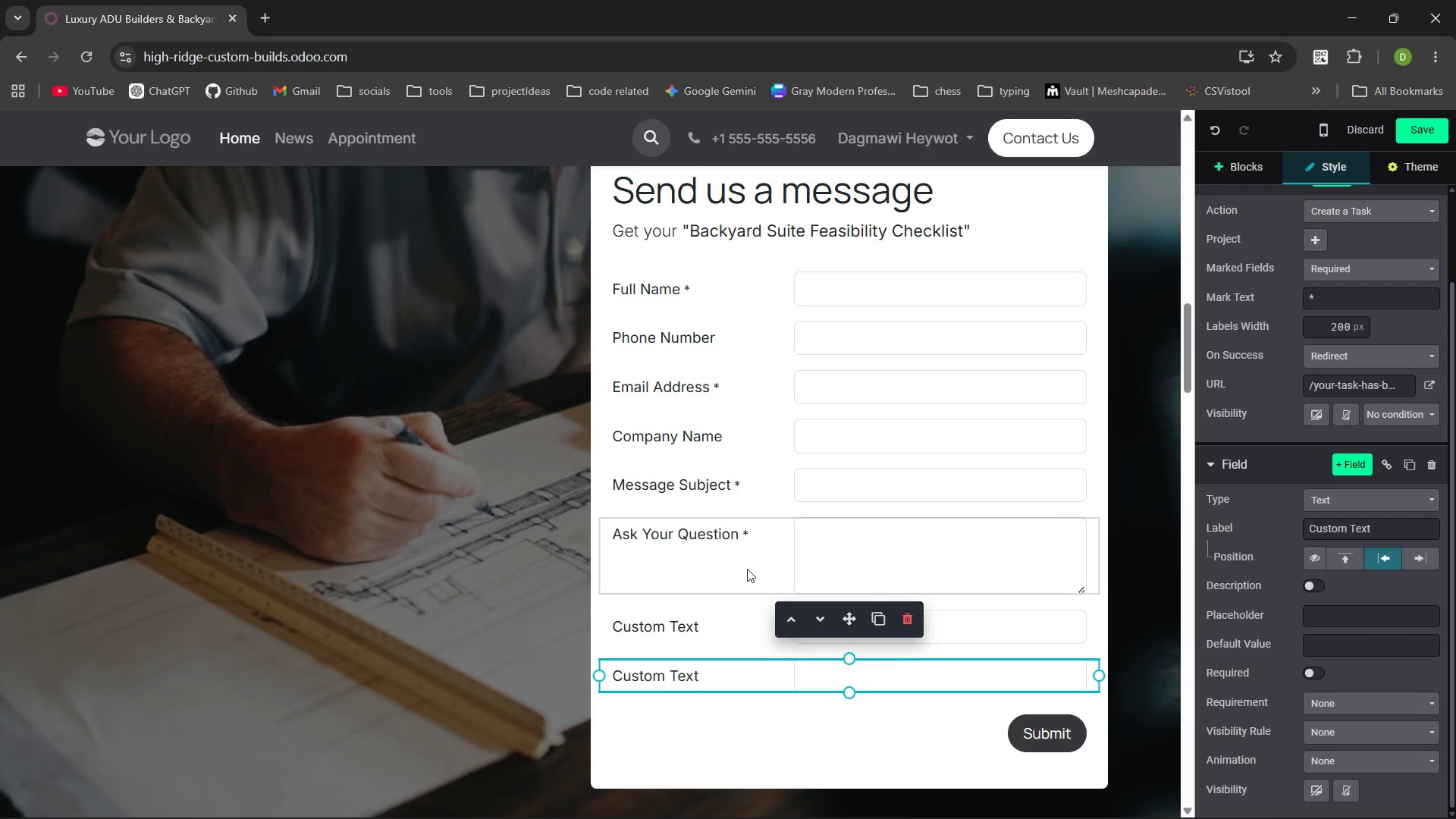 
wait(13.64)
 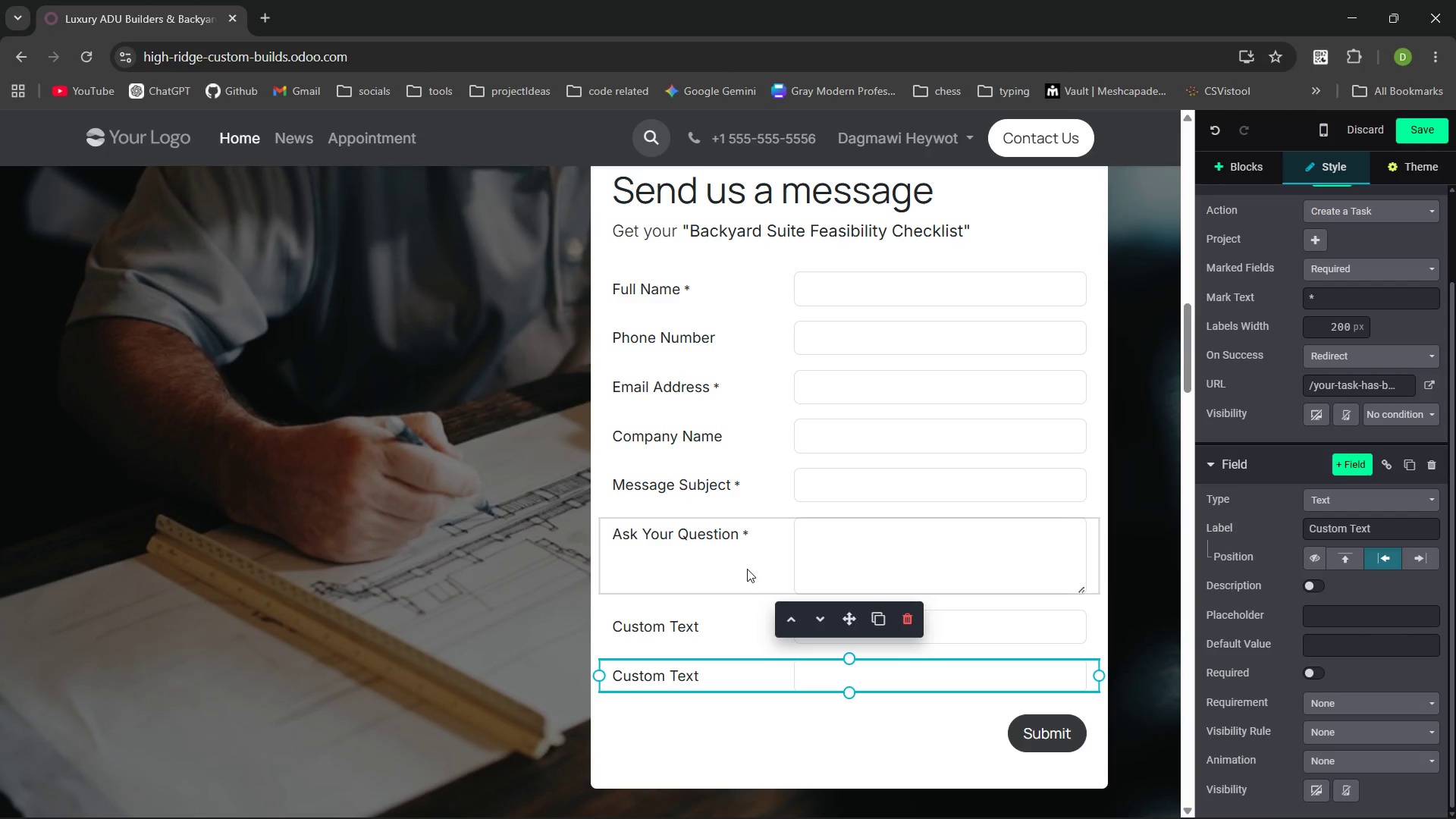 
double_click([1385, 522])
 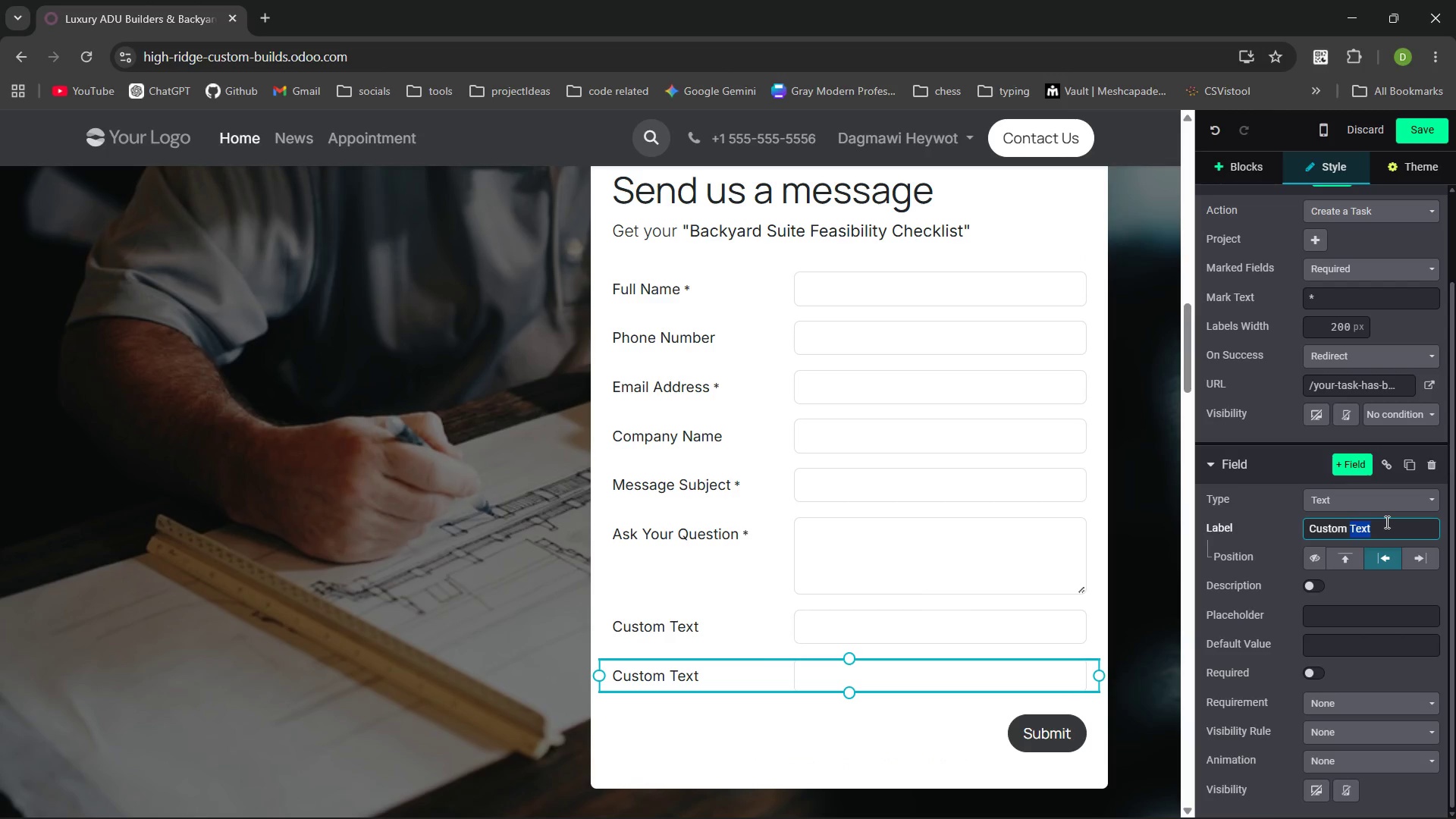 
triple_click([1385, 522])
 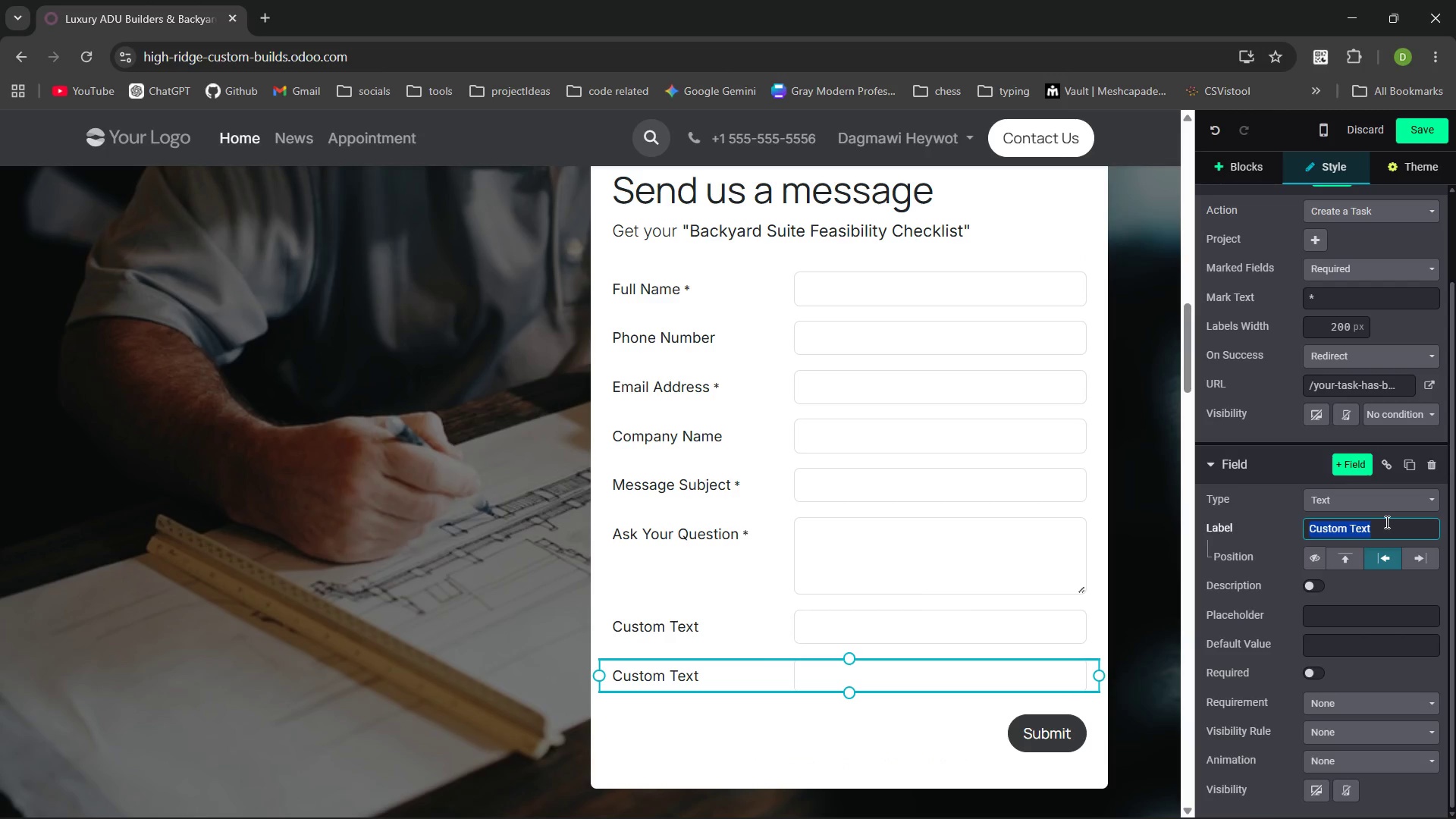 
wait(5.03)
 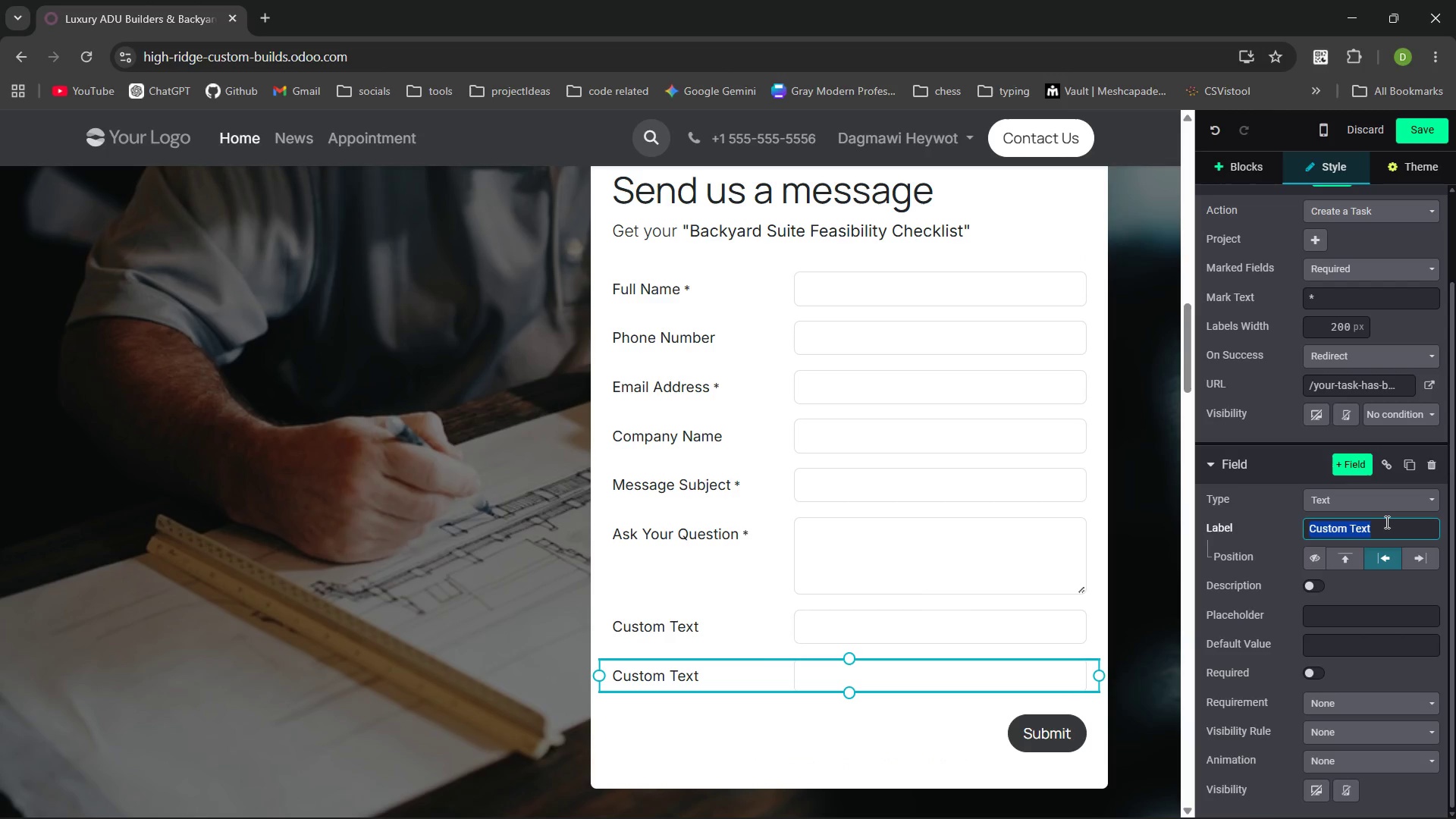 
type(Current Home Type)
 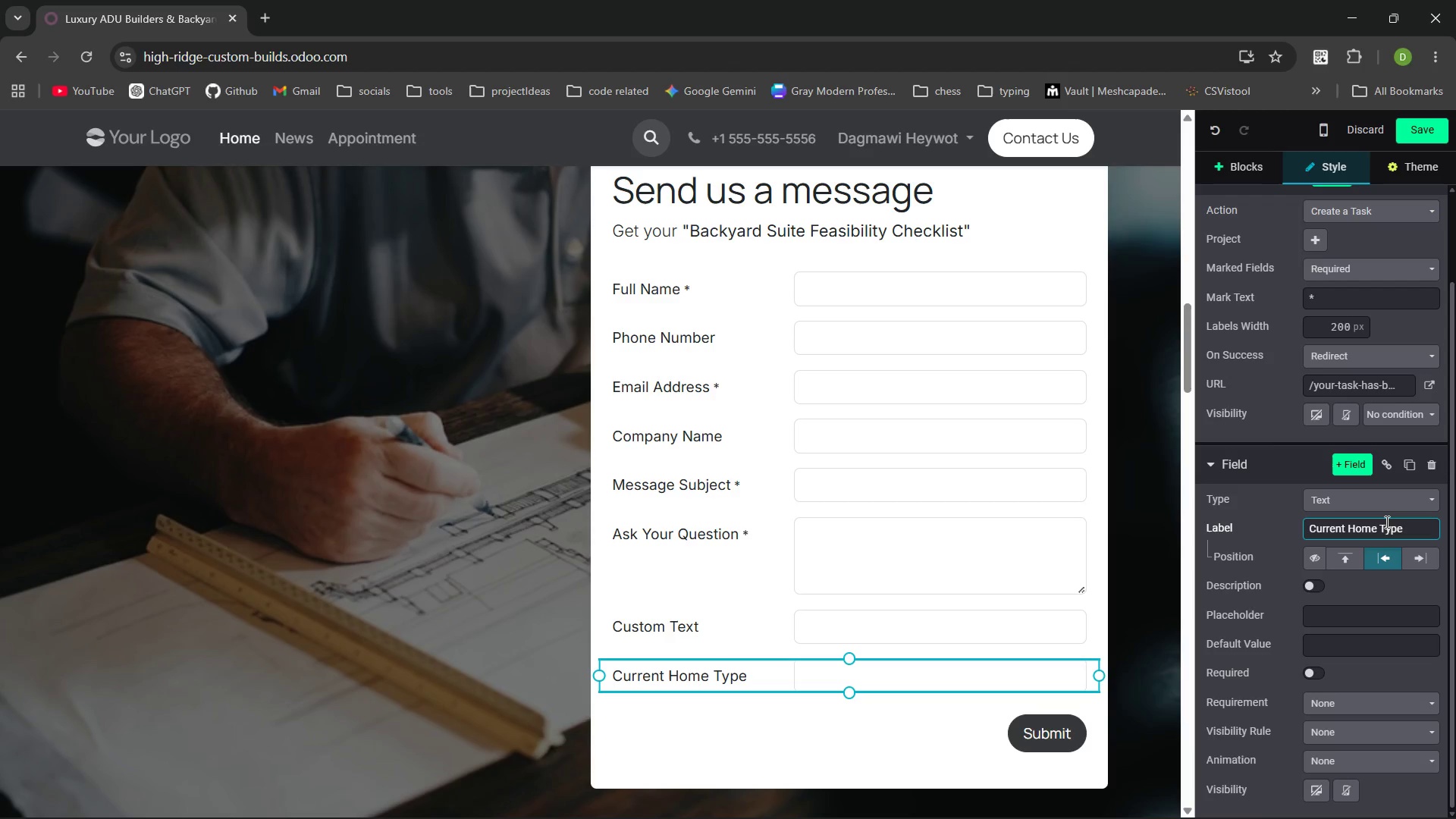 
wait(6.11)
 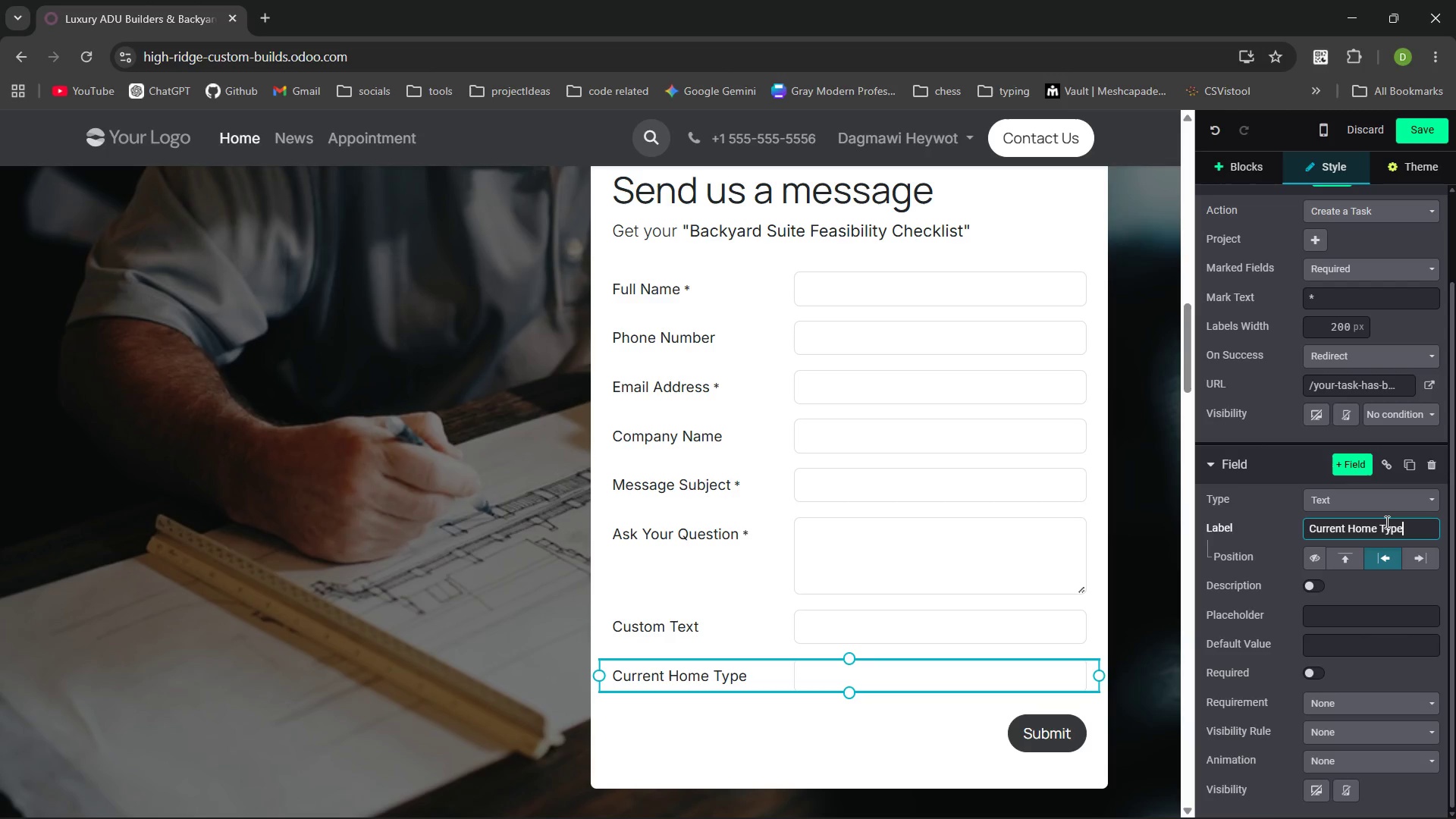 
left_click([1371, 583])
 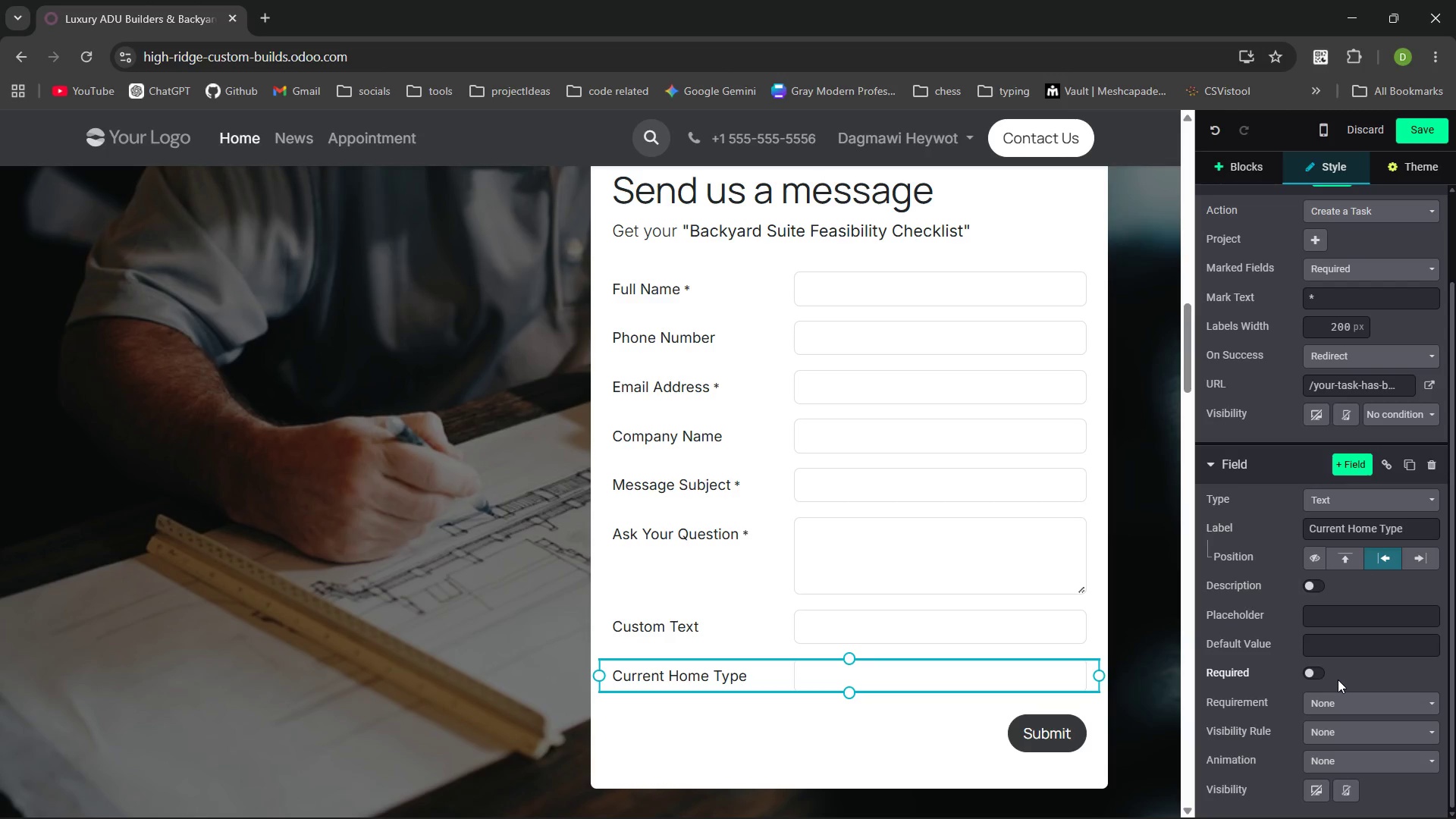 
wait(5.98)
 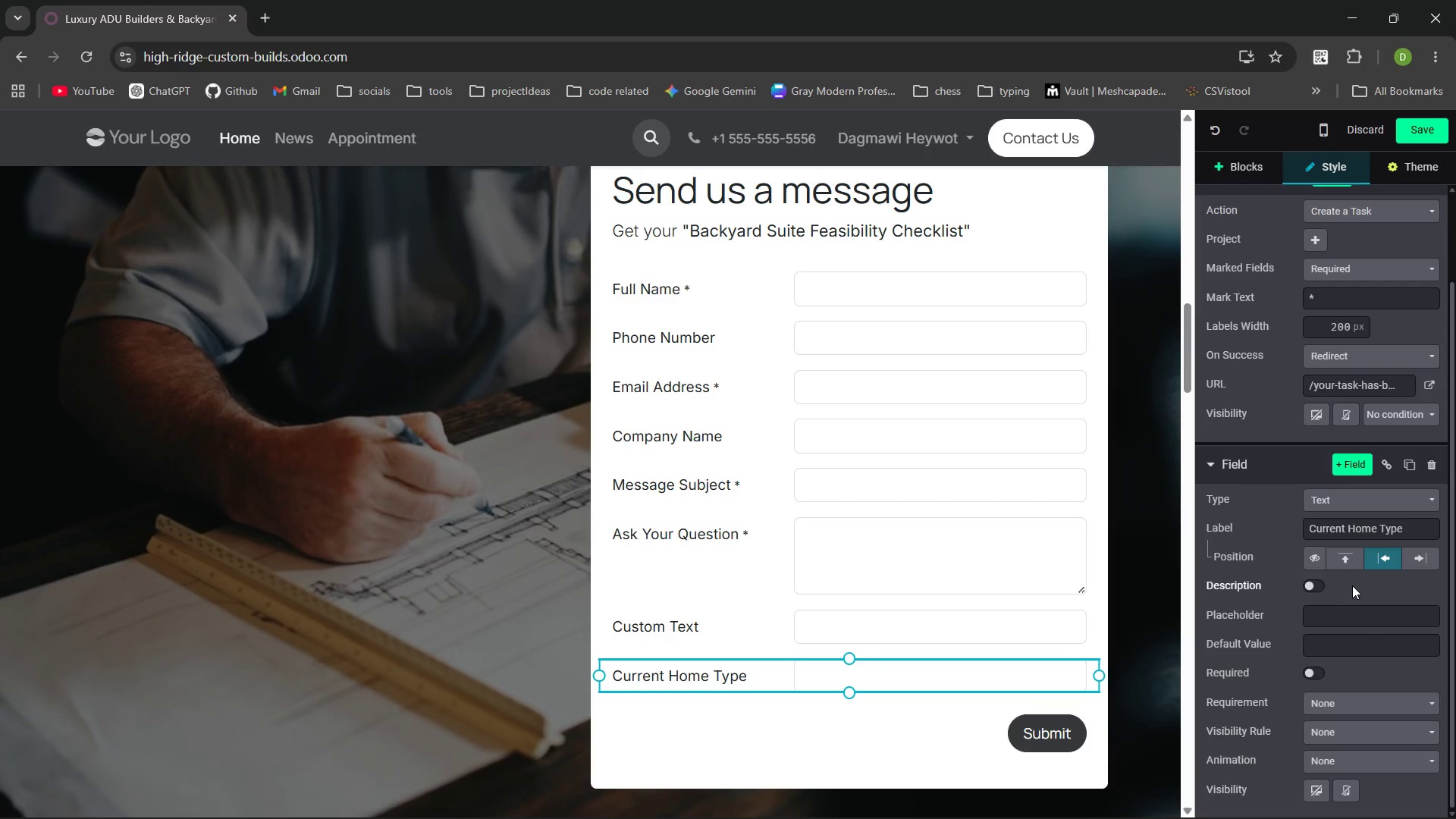 
left_click([1424, 492])
 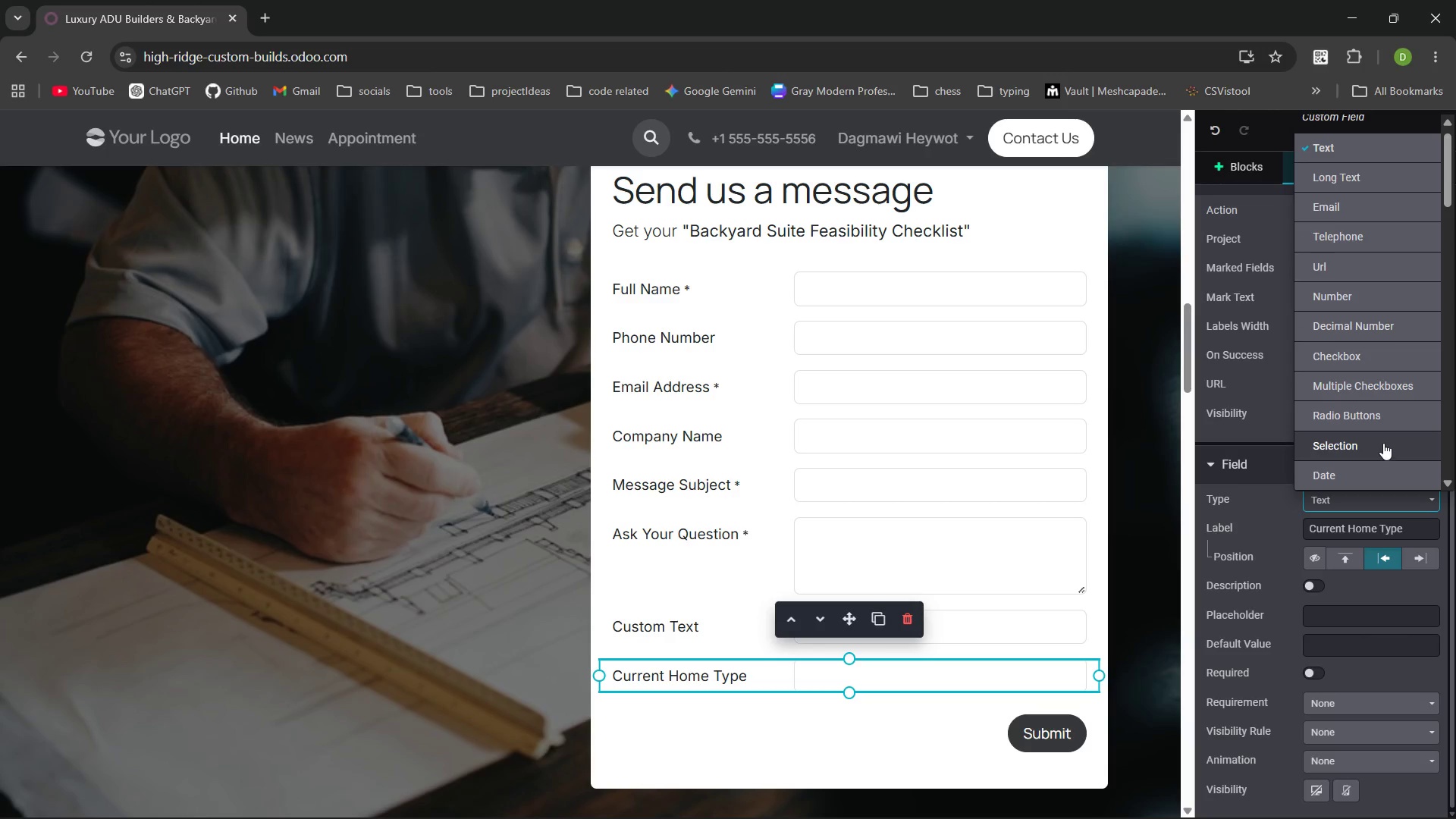 
left_click([1383, 442])
 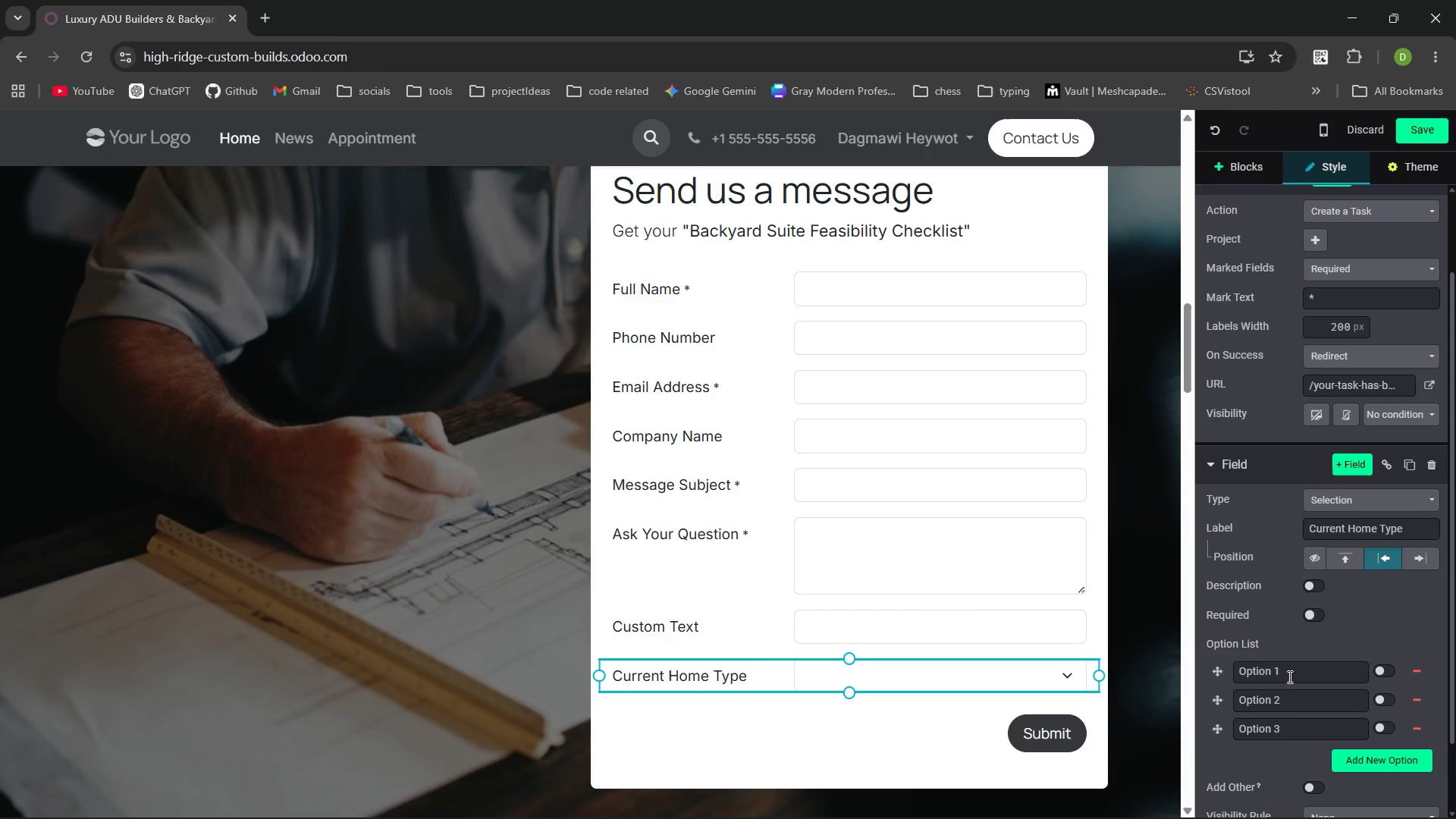 
double_click([1288, 676])
 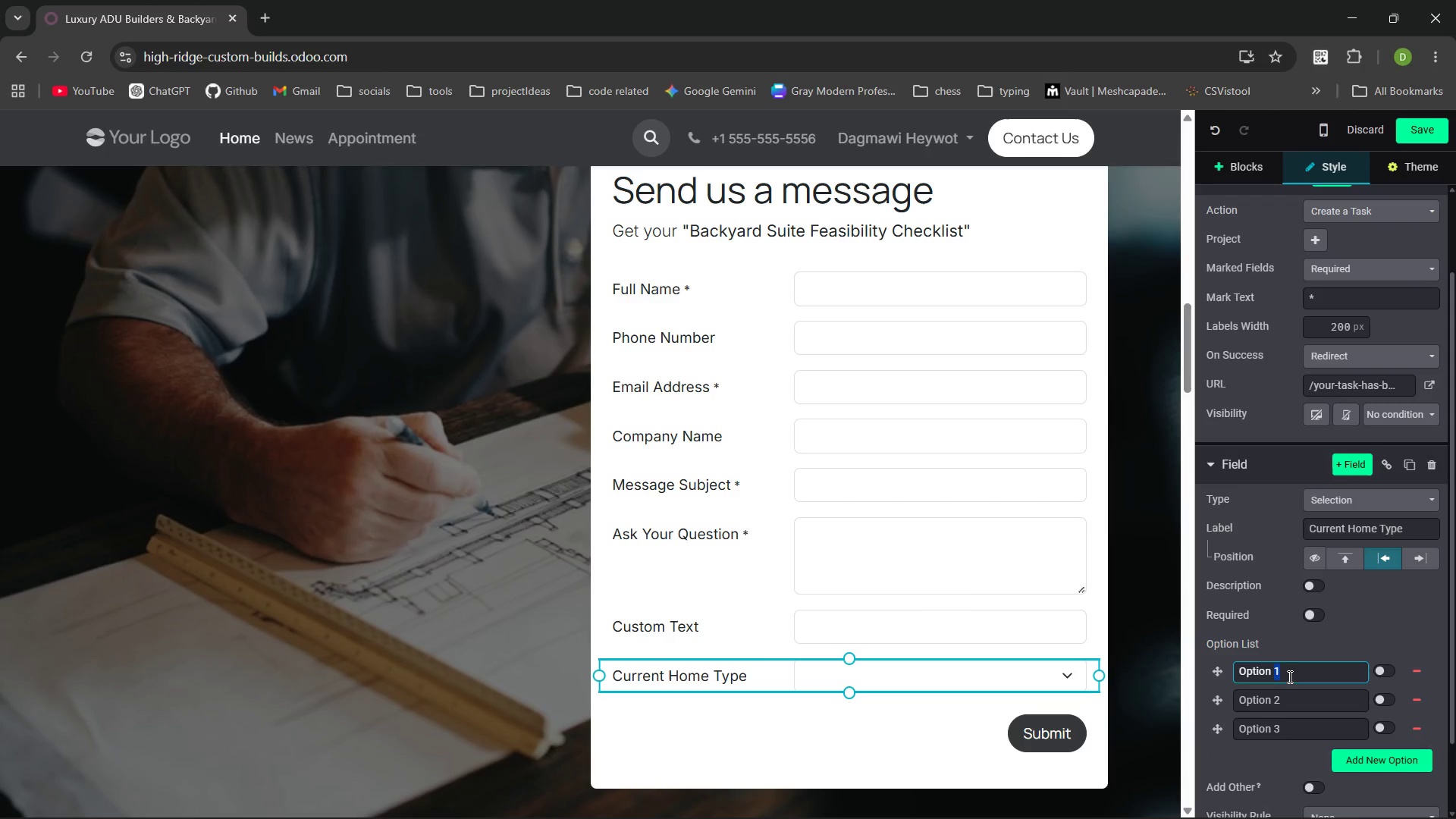 
triple_click([1288, 676])
 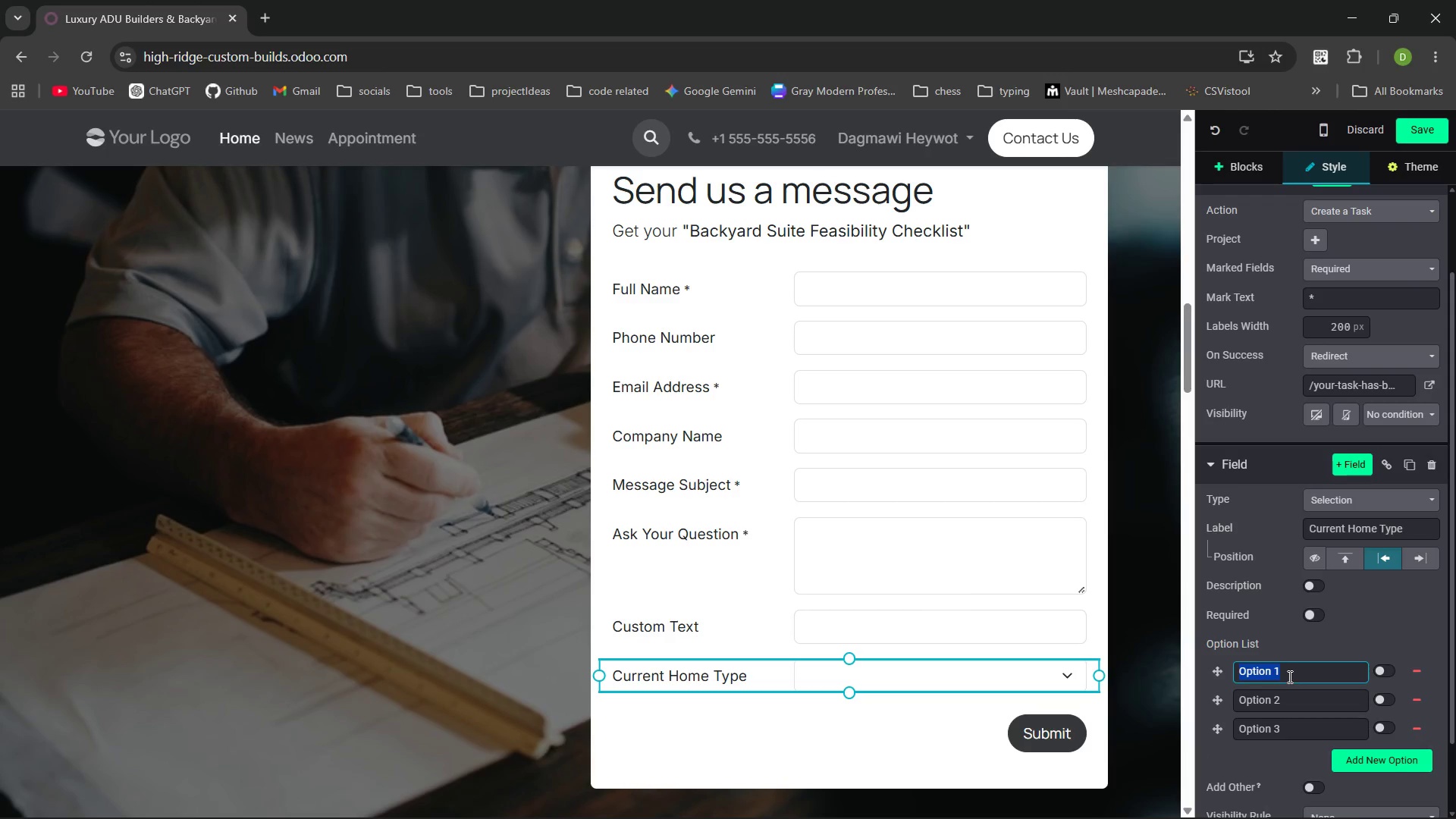 
key(Backspace)
 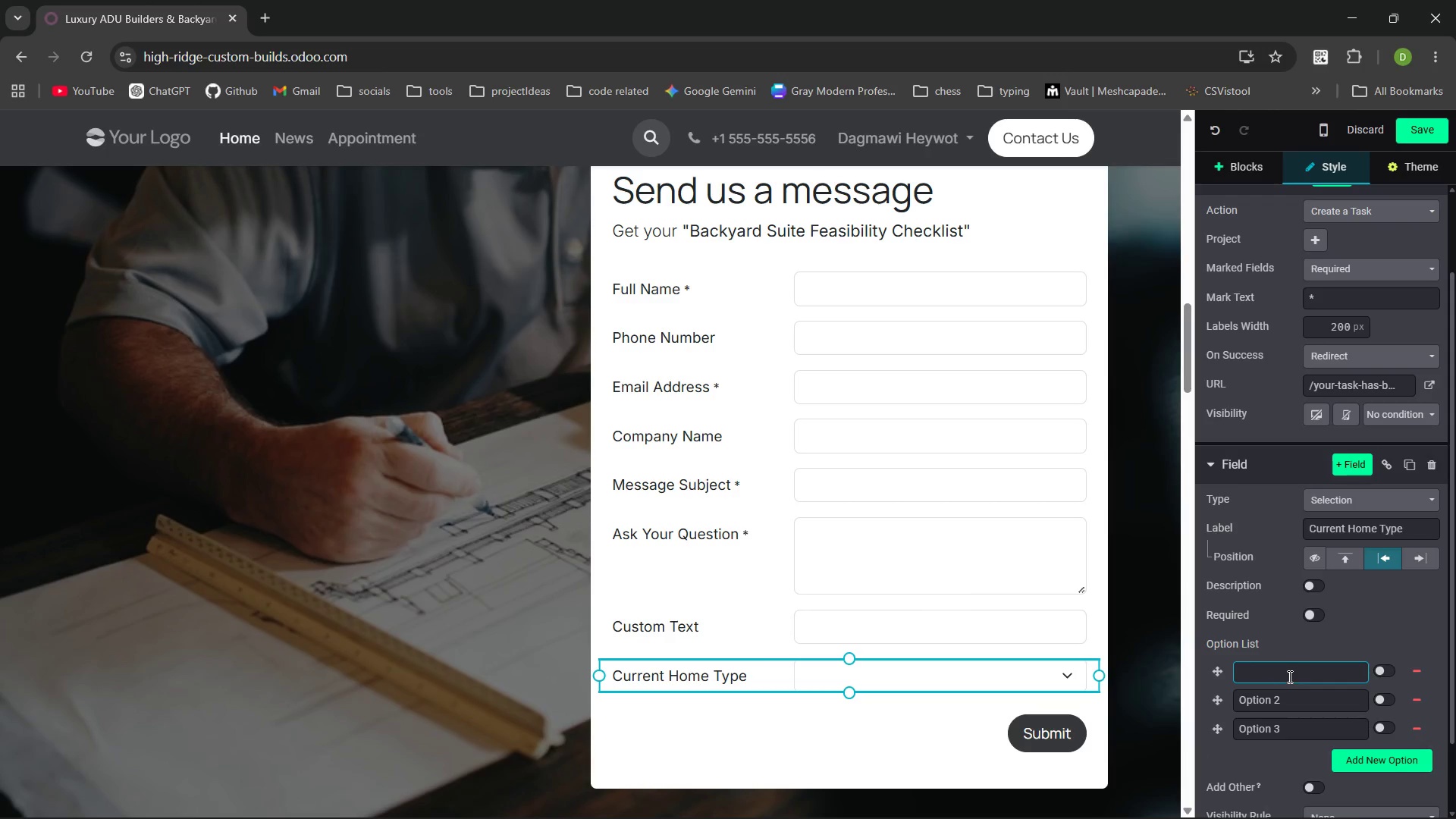 
type(Single Faily )
 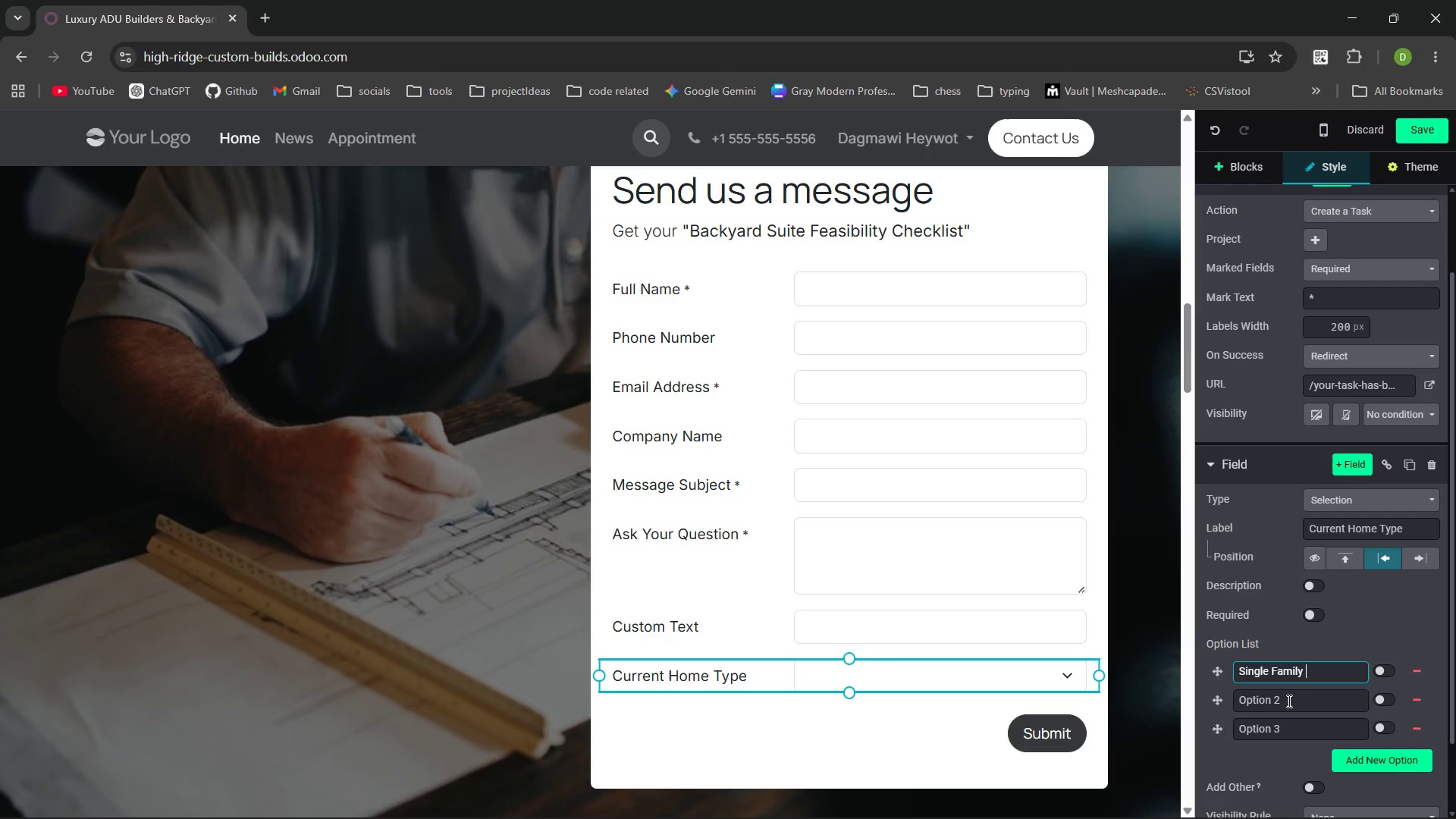 
double_click([1288, 701])
 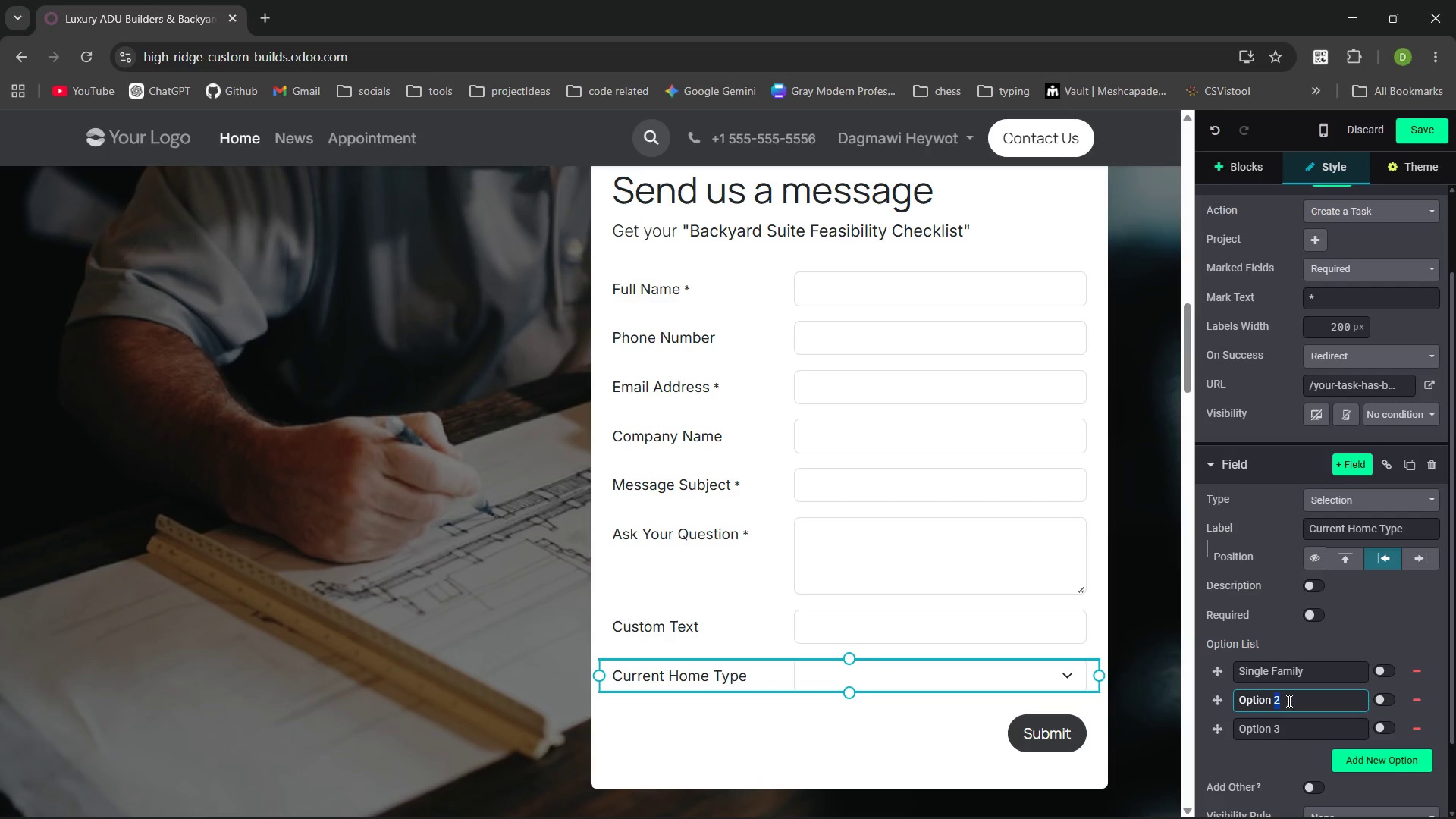 
triple_click([1288, 701])
 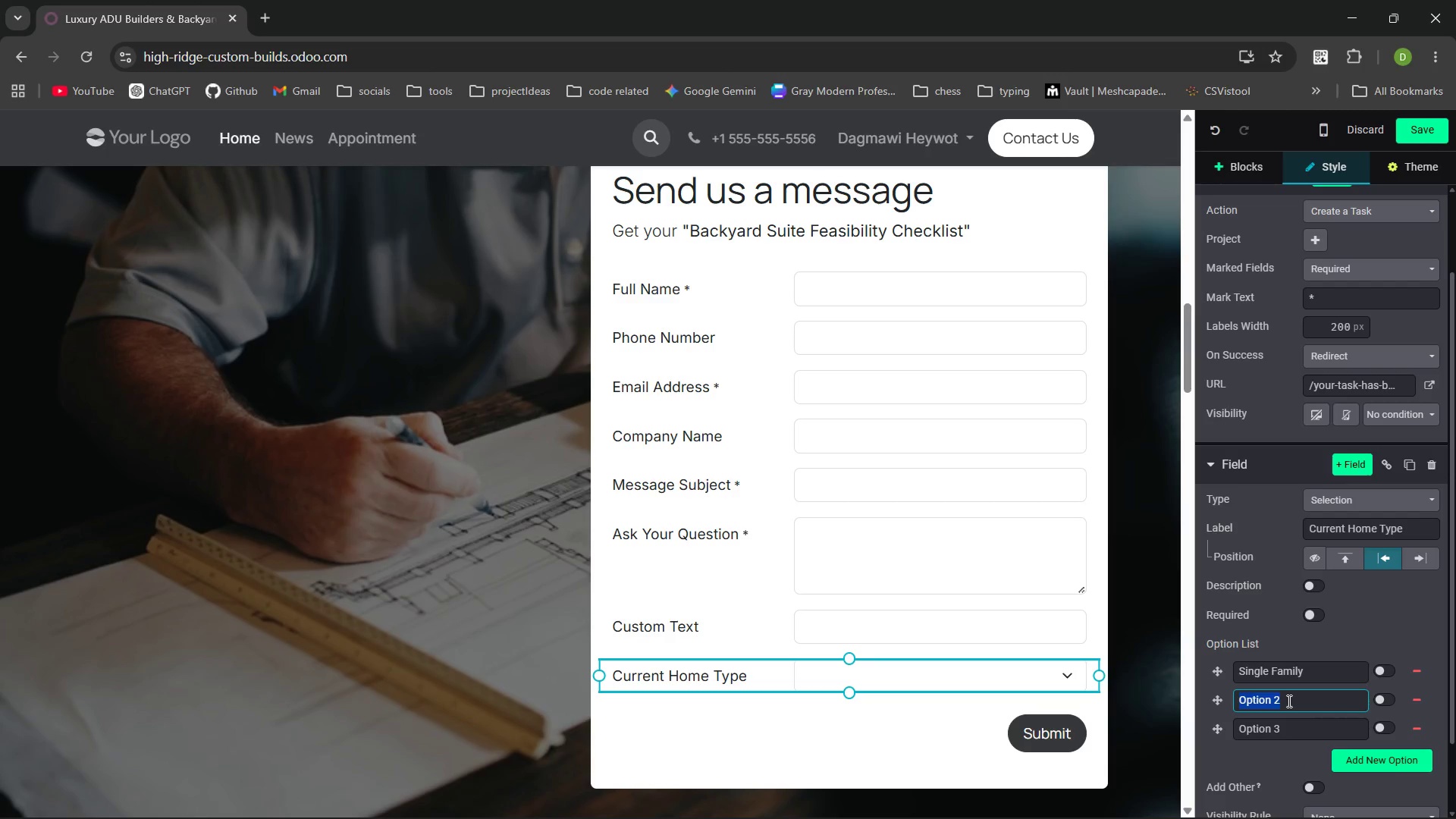 
key(Backspace)
 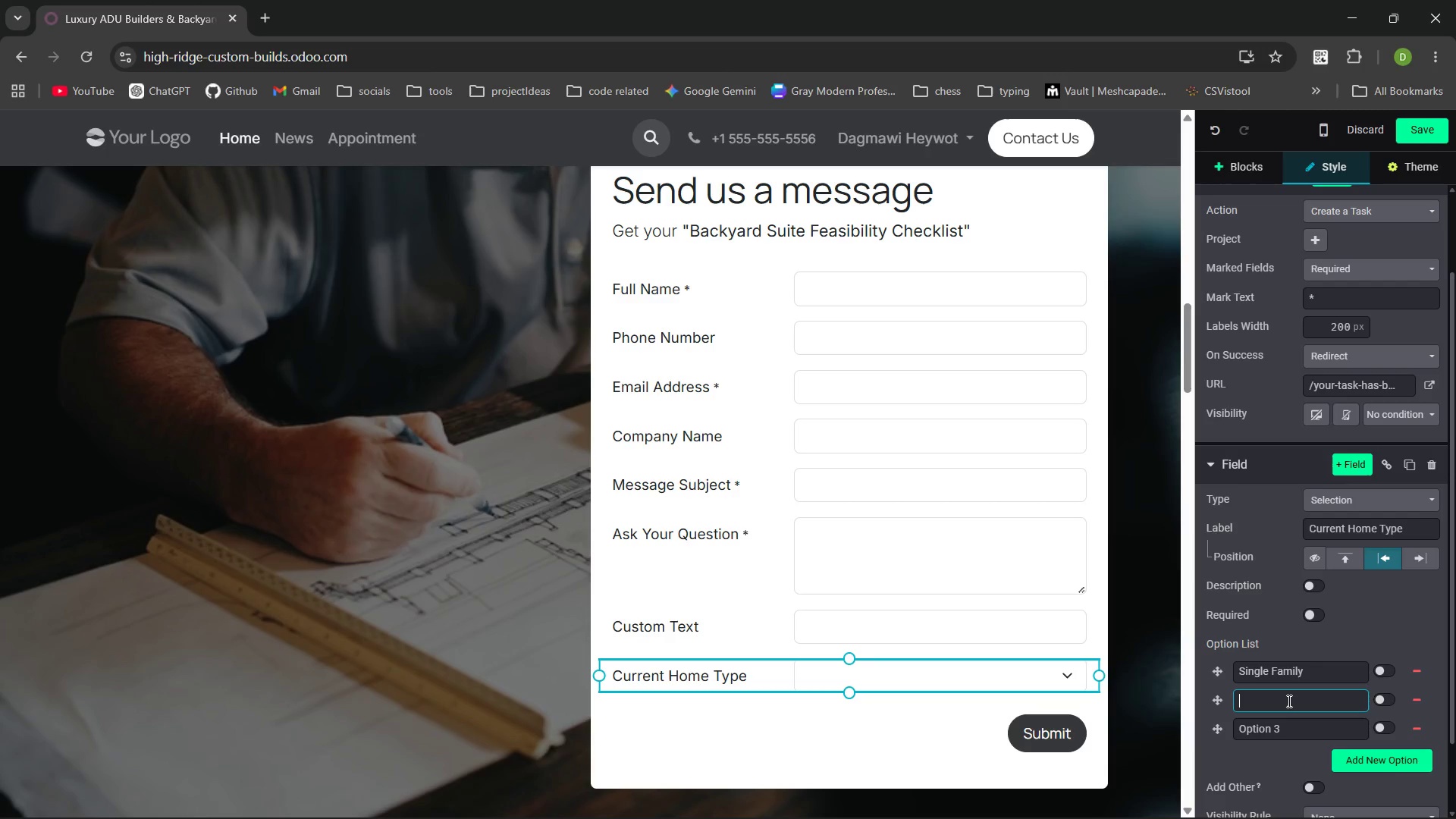 
wait(11.66)
 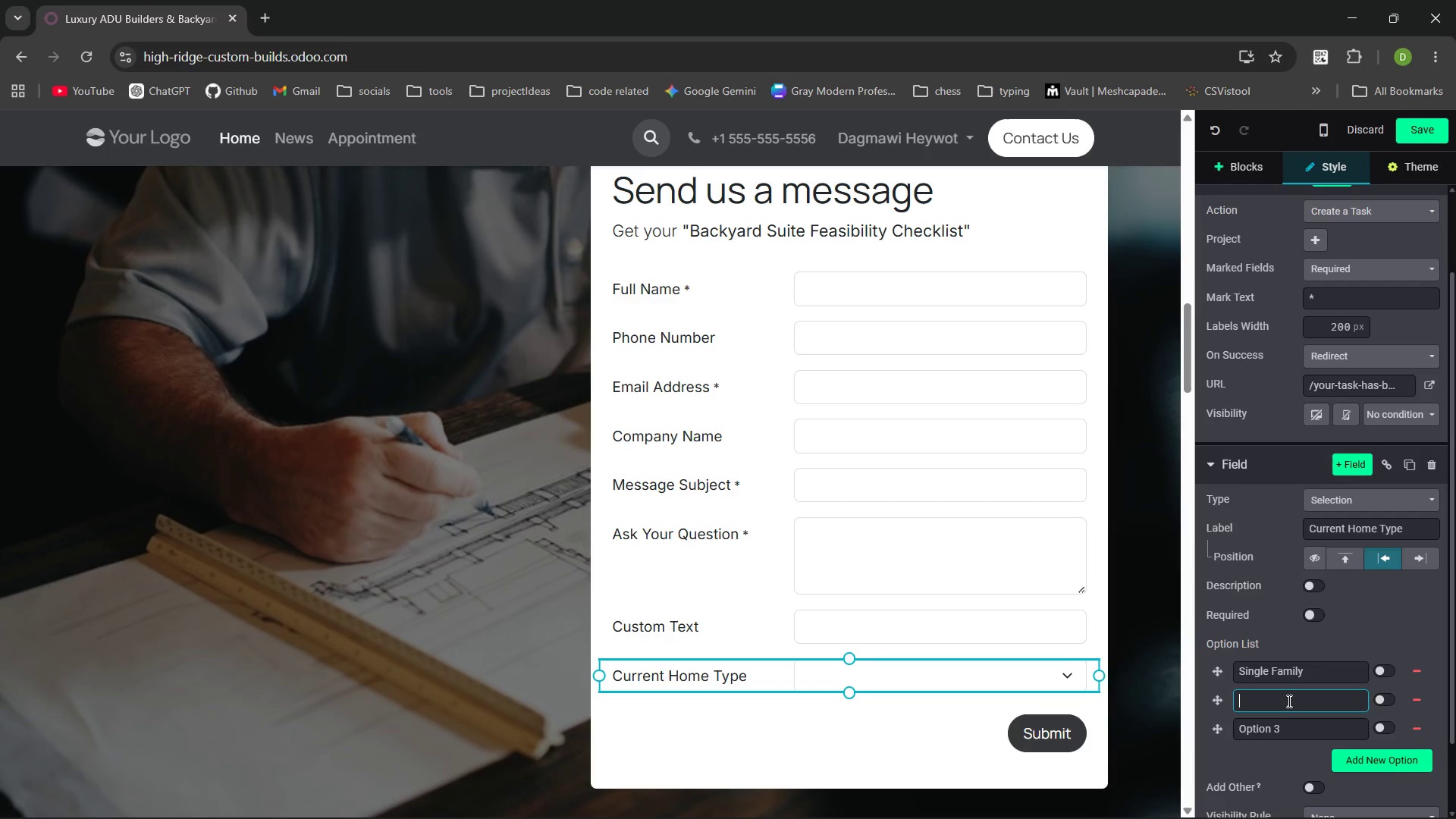 
left_click([832, 434])
 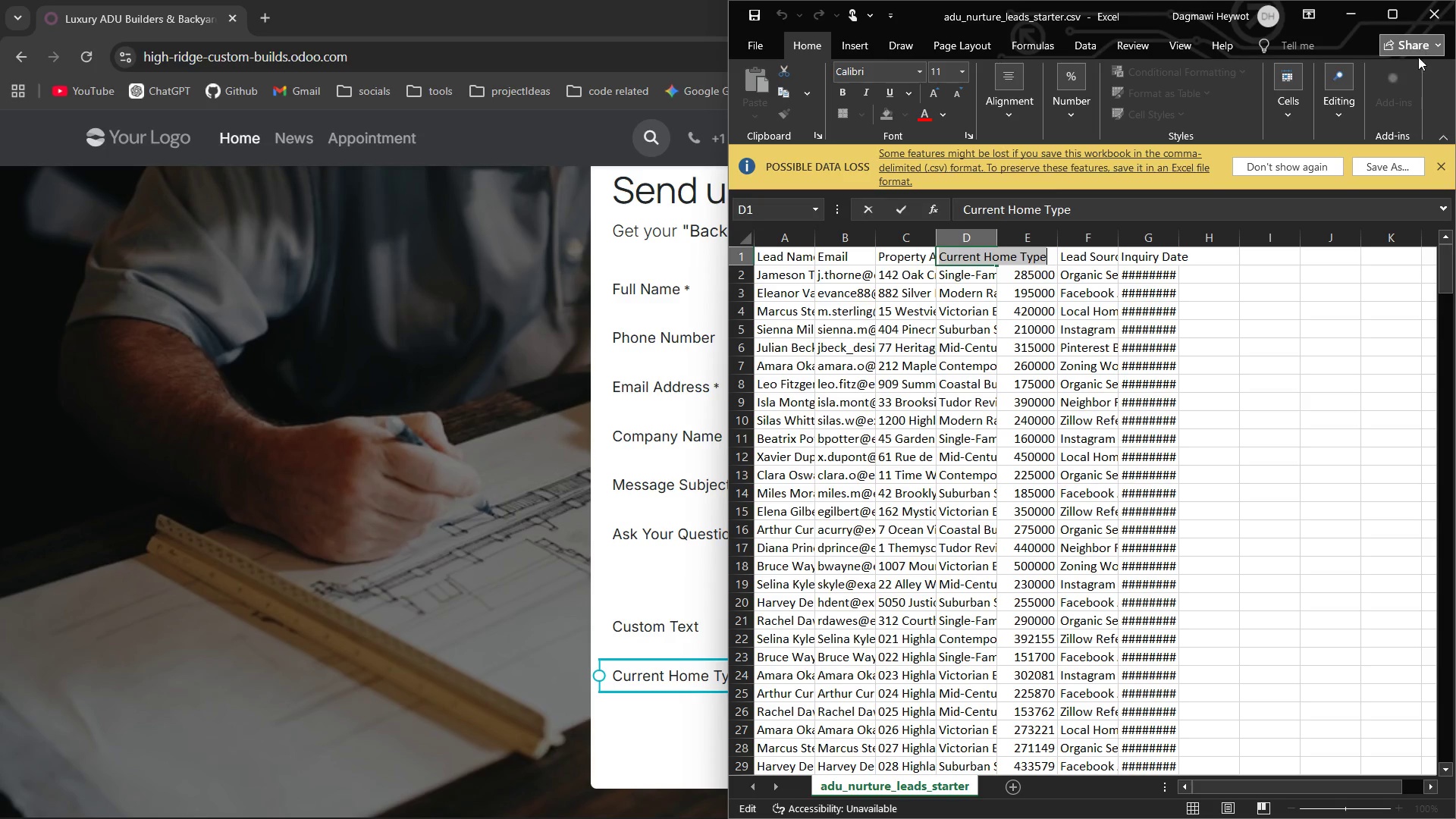 
left_click([1394, 8])
 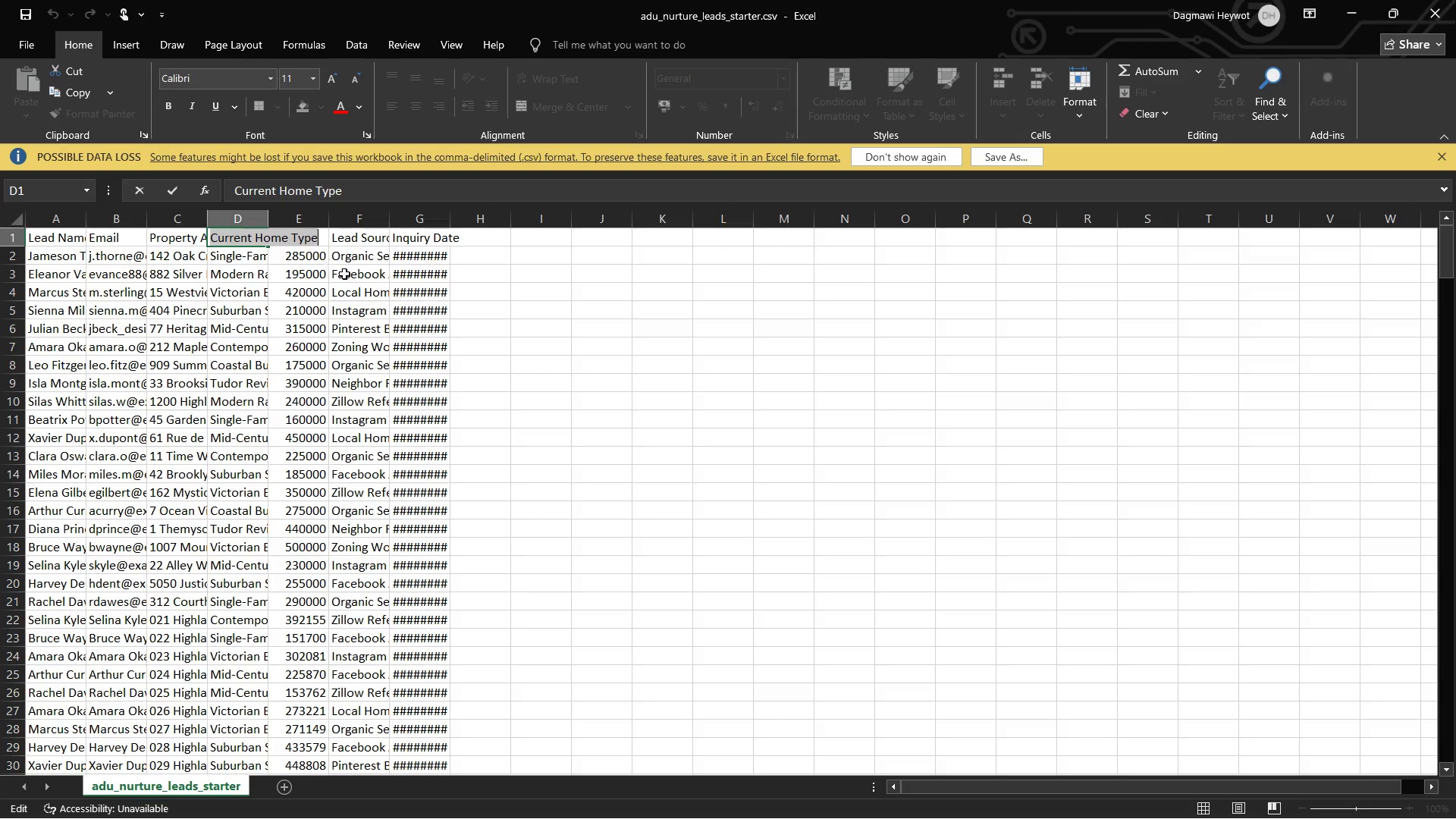 
left_click([585, 290])
 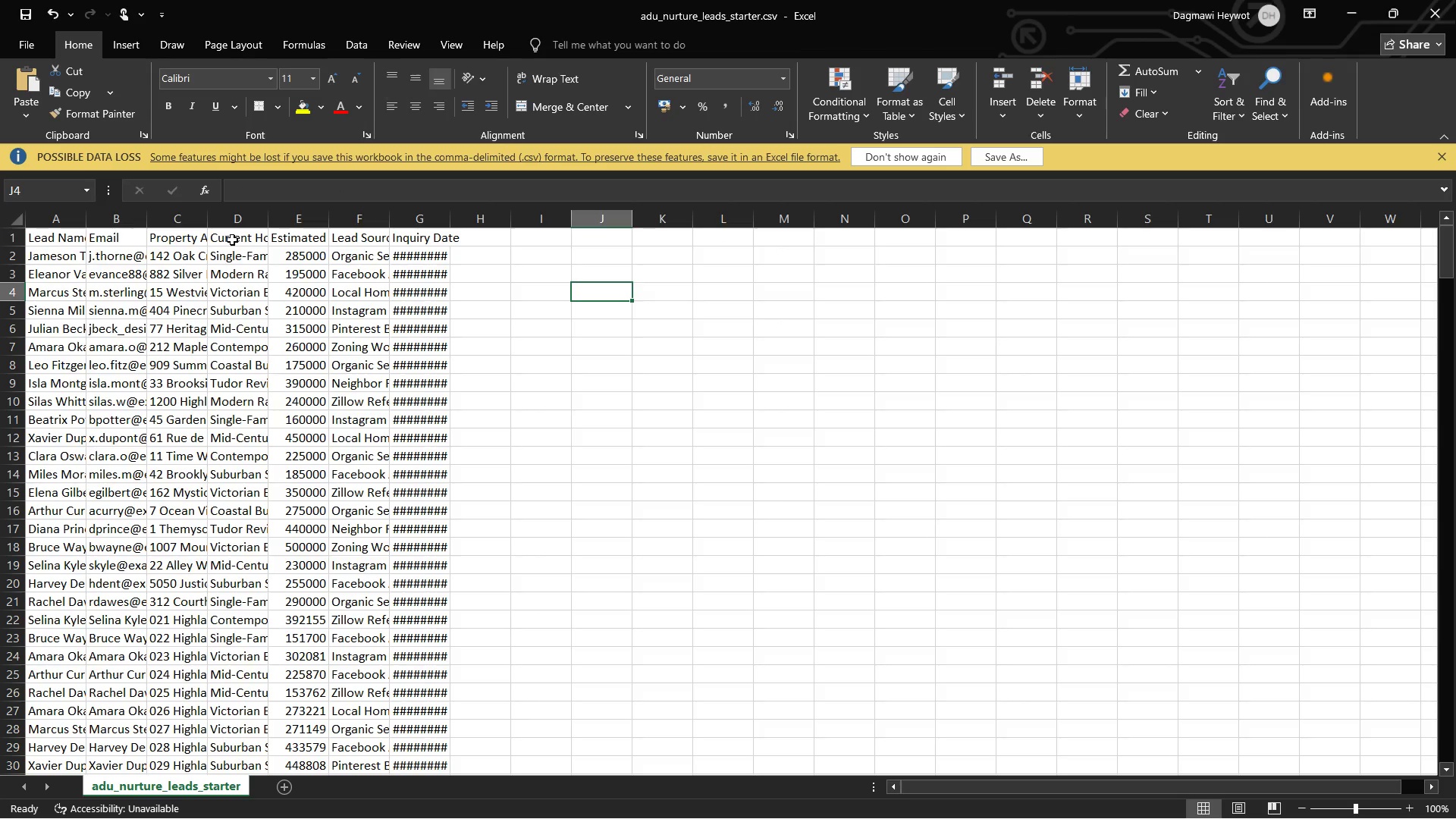 
double_click([232, 240])
 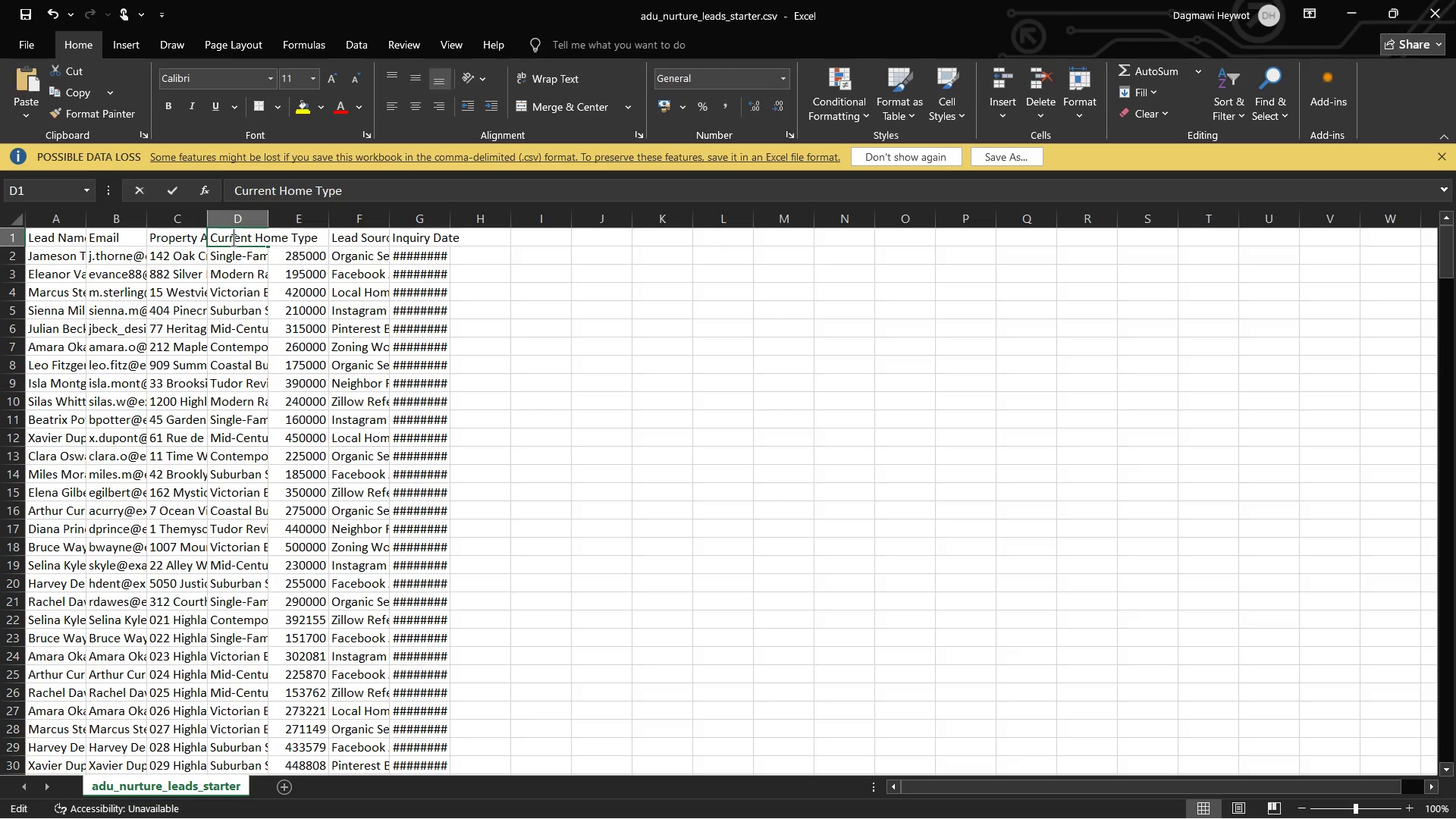 
triple_click([232, 240])
 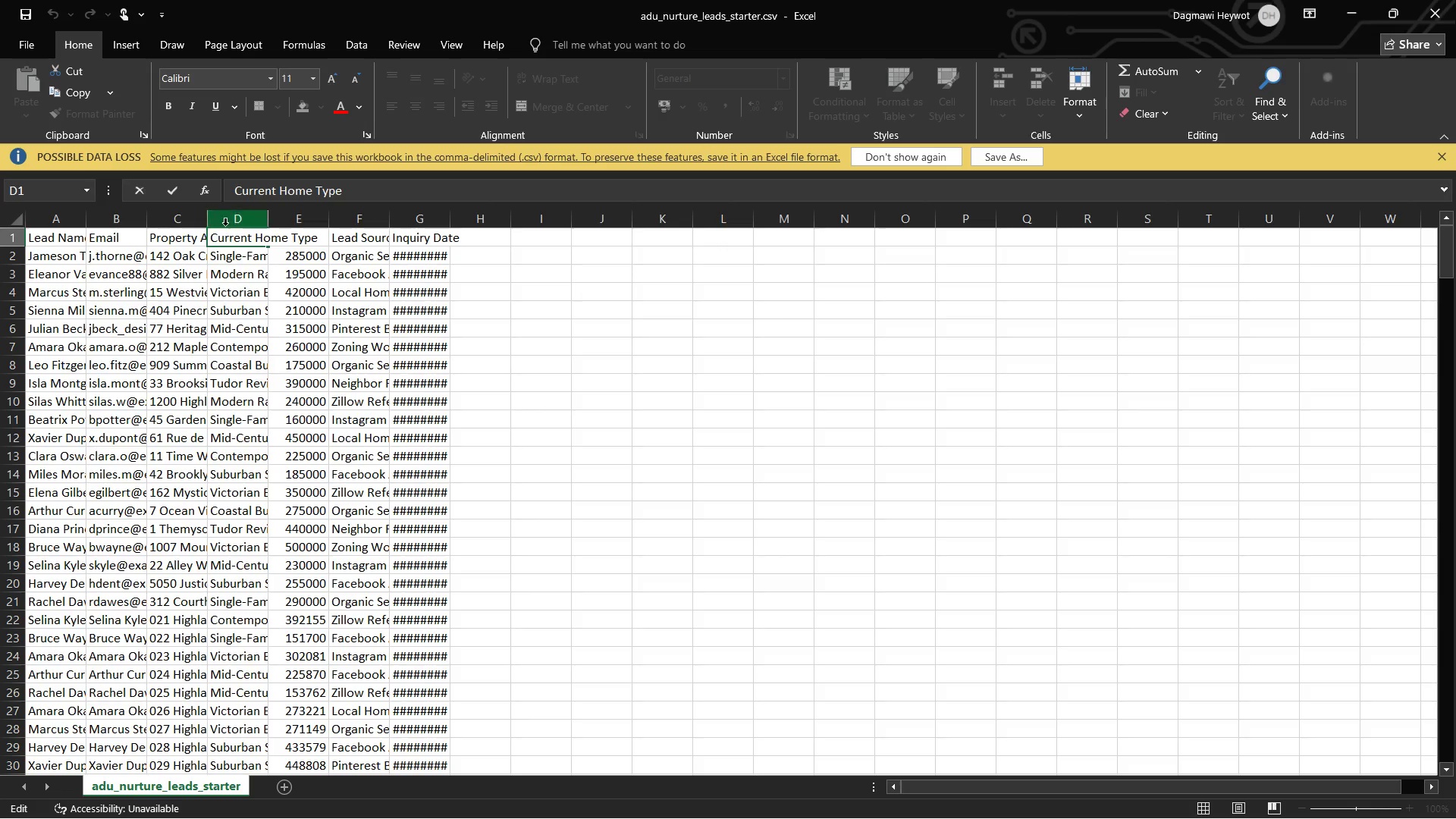 
left_click([243, 220])
 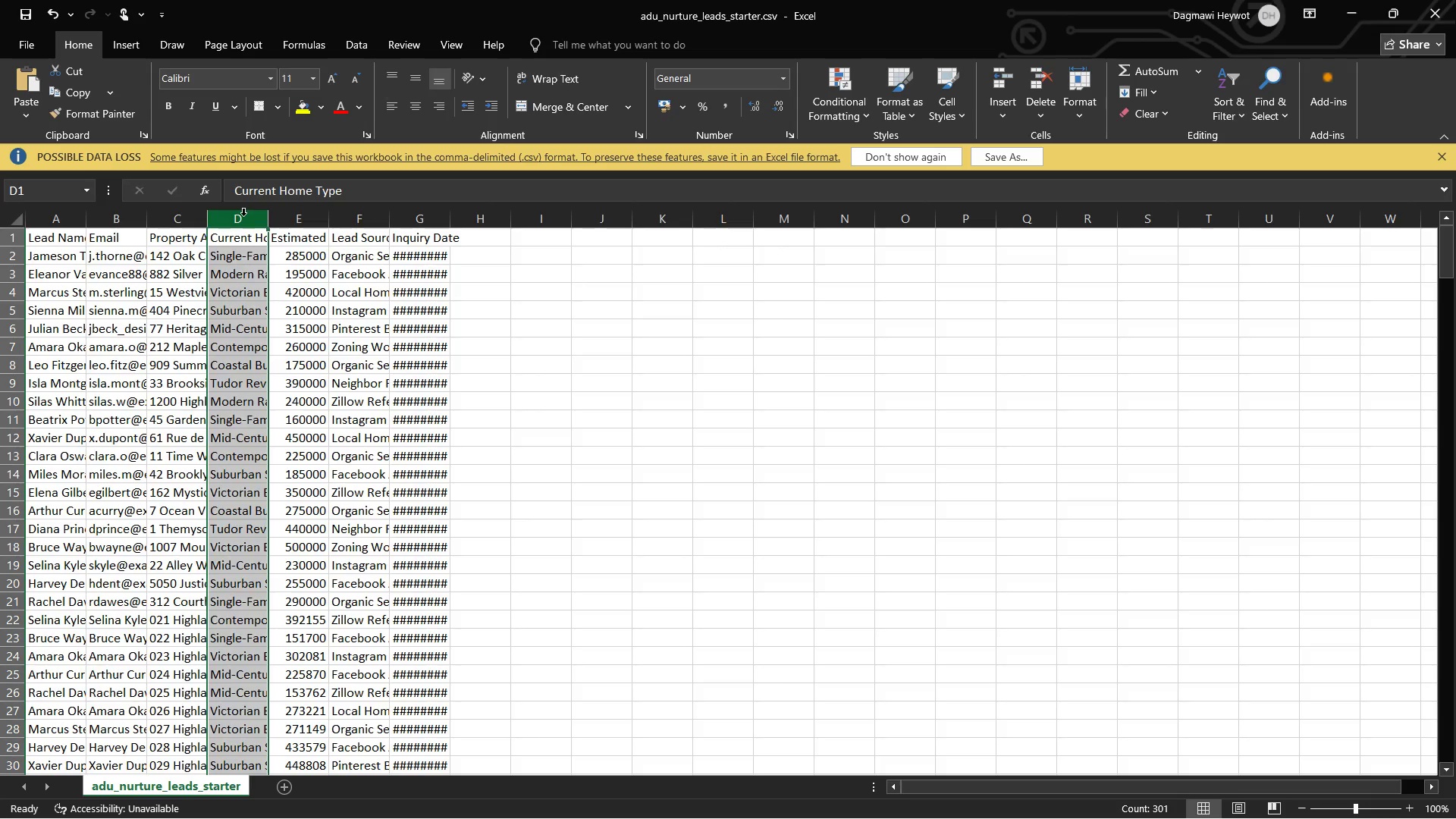 
left_click([234, 220])
 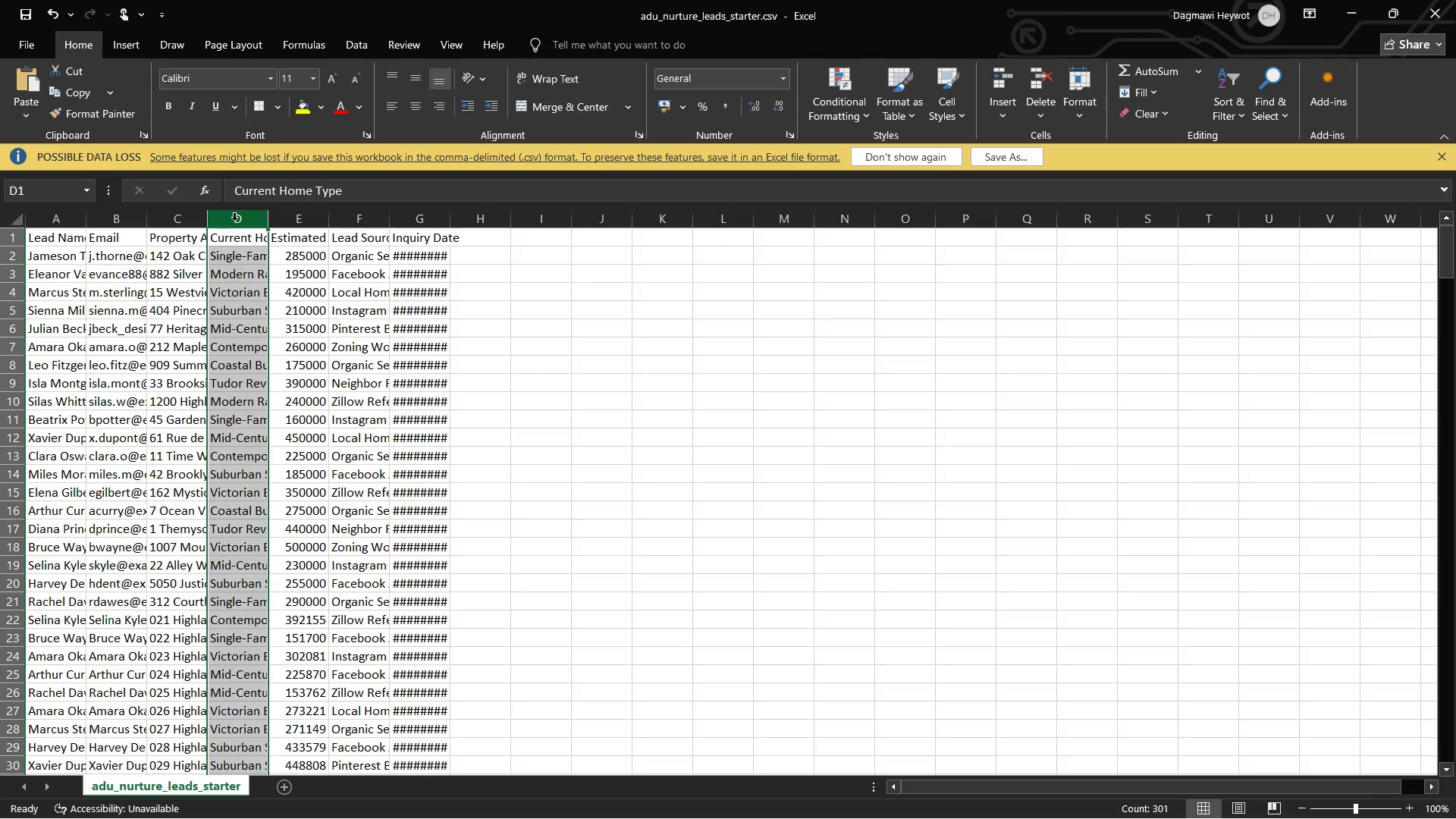 
left_click([234, 220])
 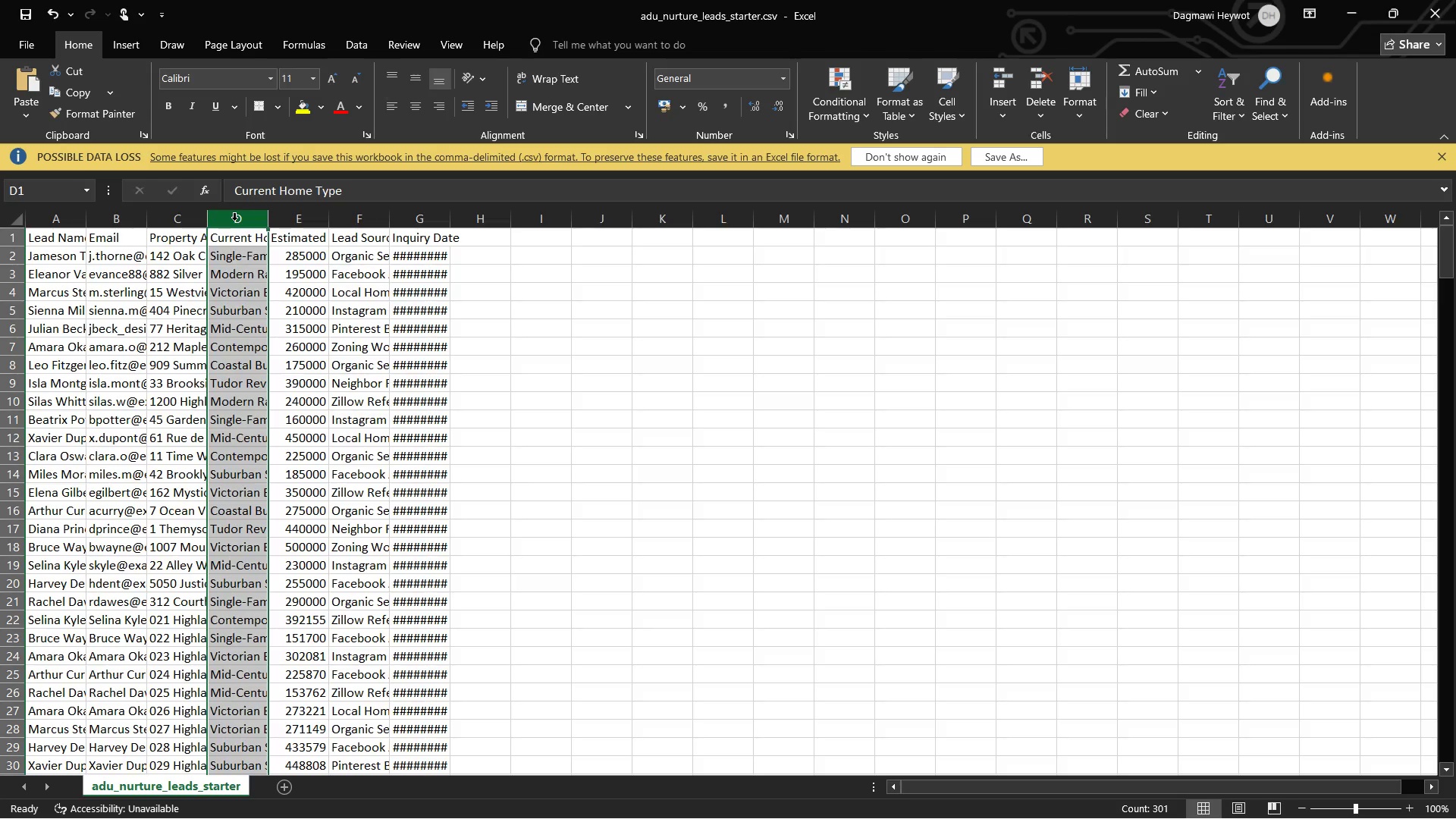 
wait(15.42)
 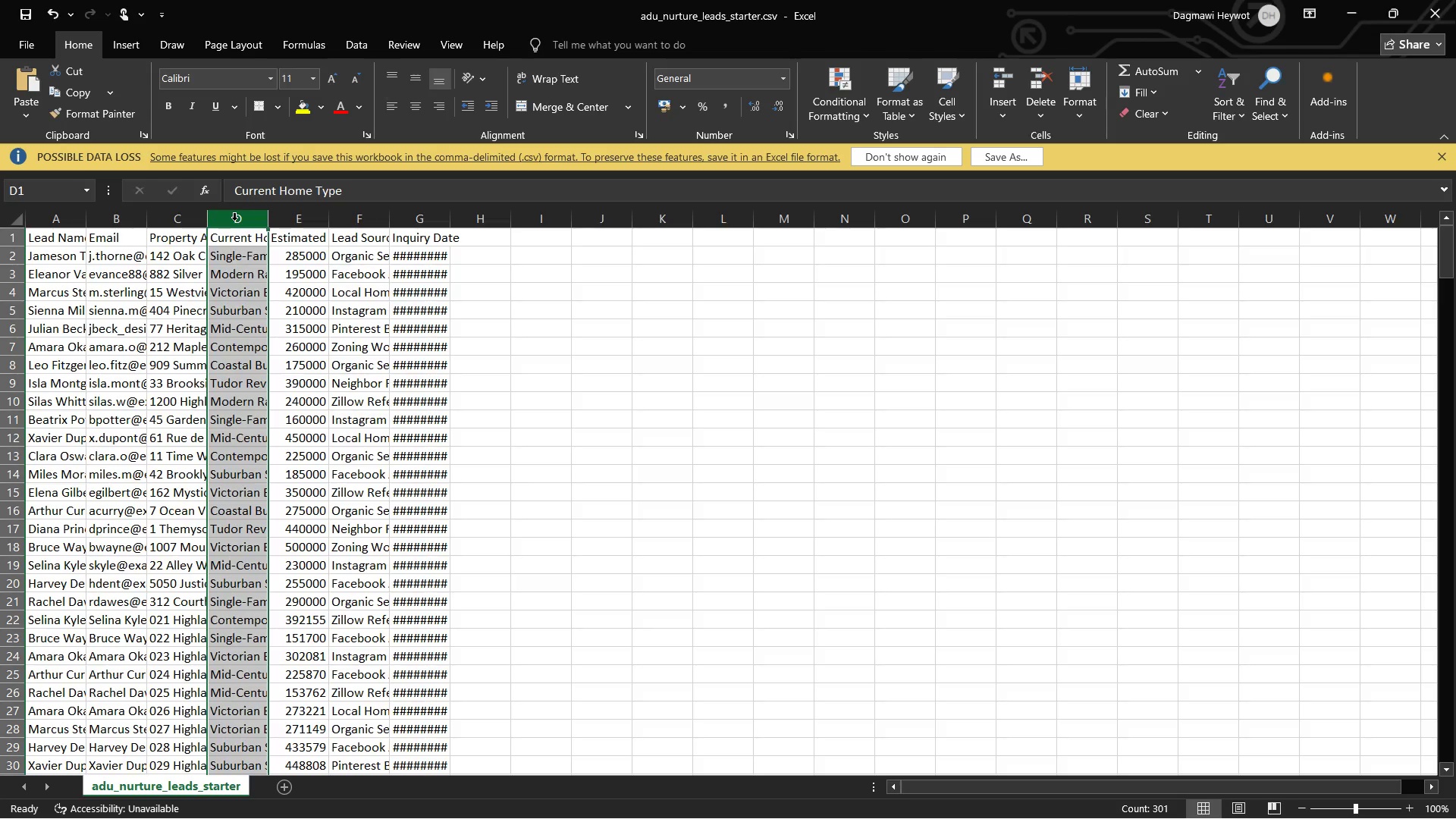 
left_click([243, 238])
 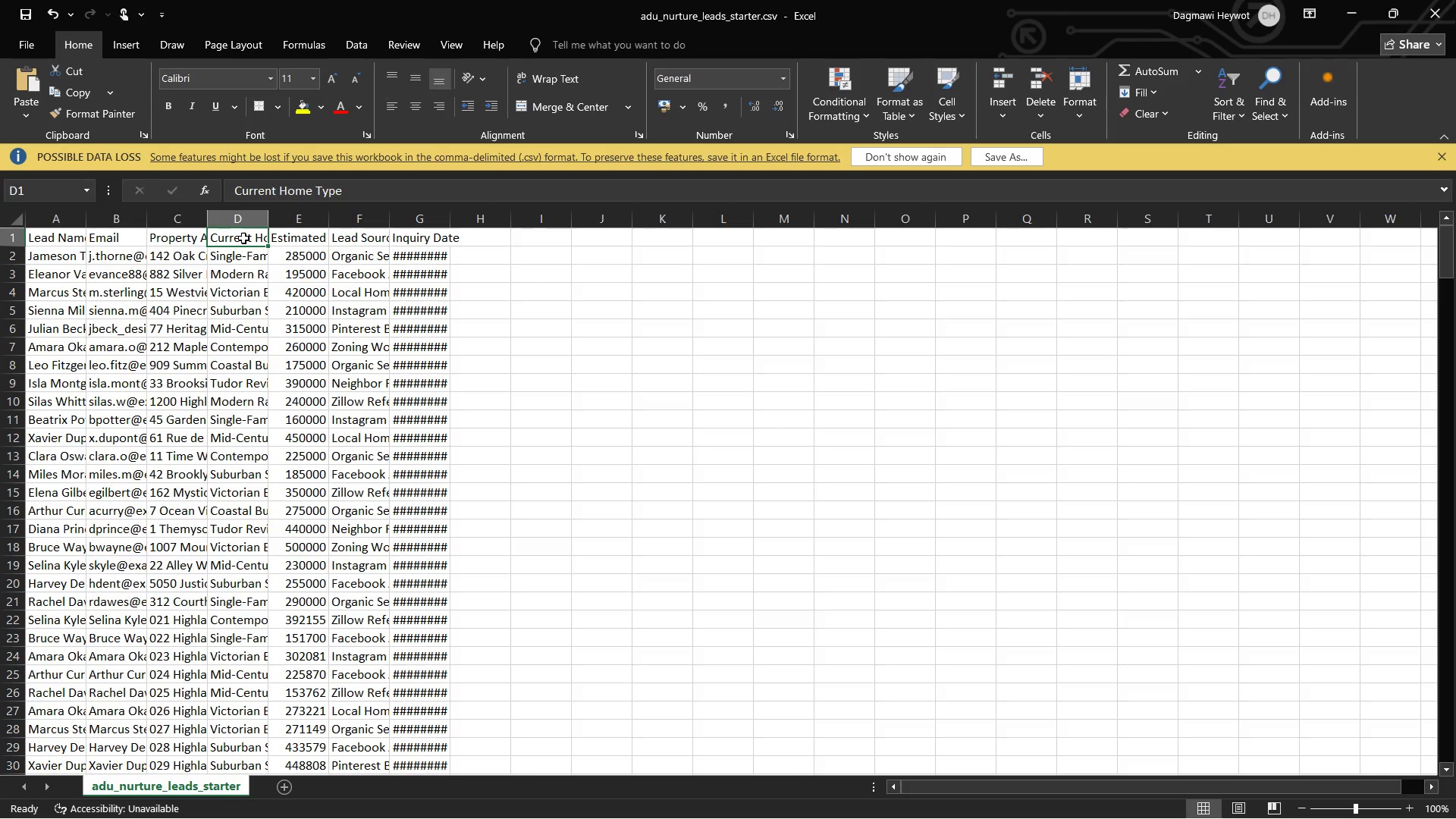 
left_click([243, 238])
 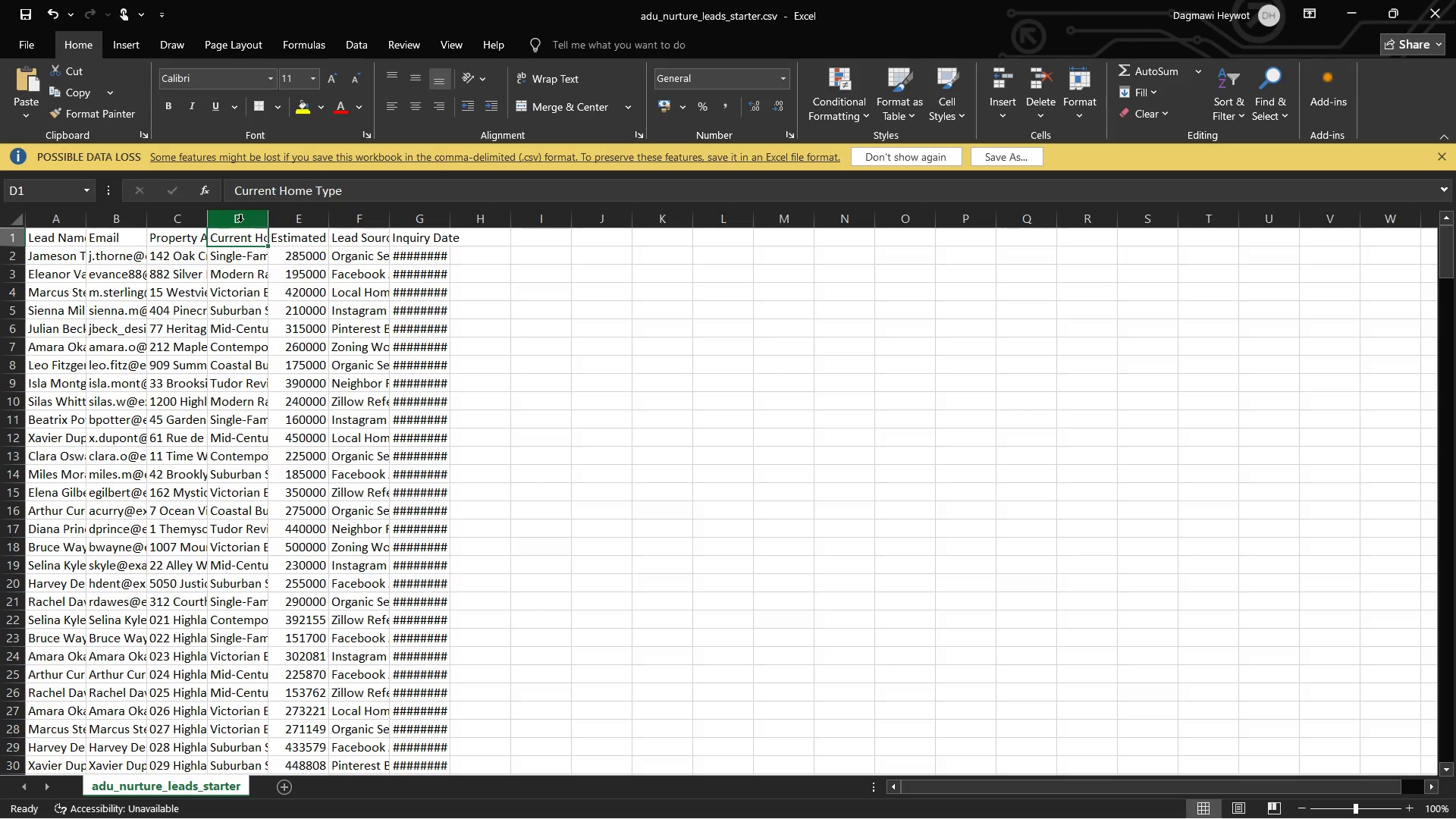 
left_click([240, 221])
 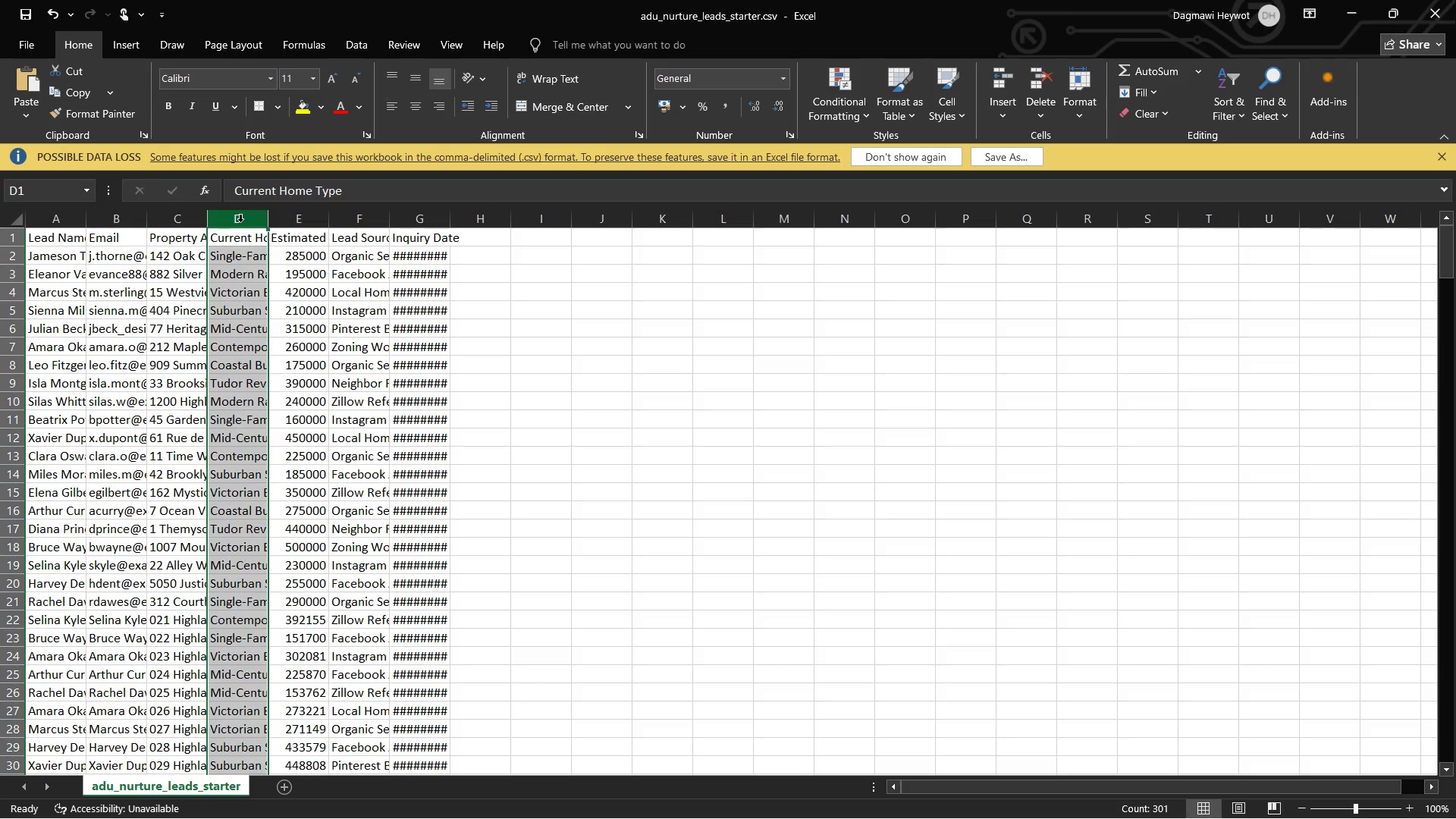 
left_click([240, 221])
 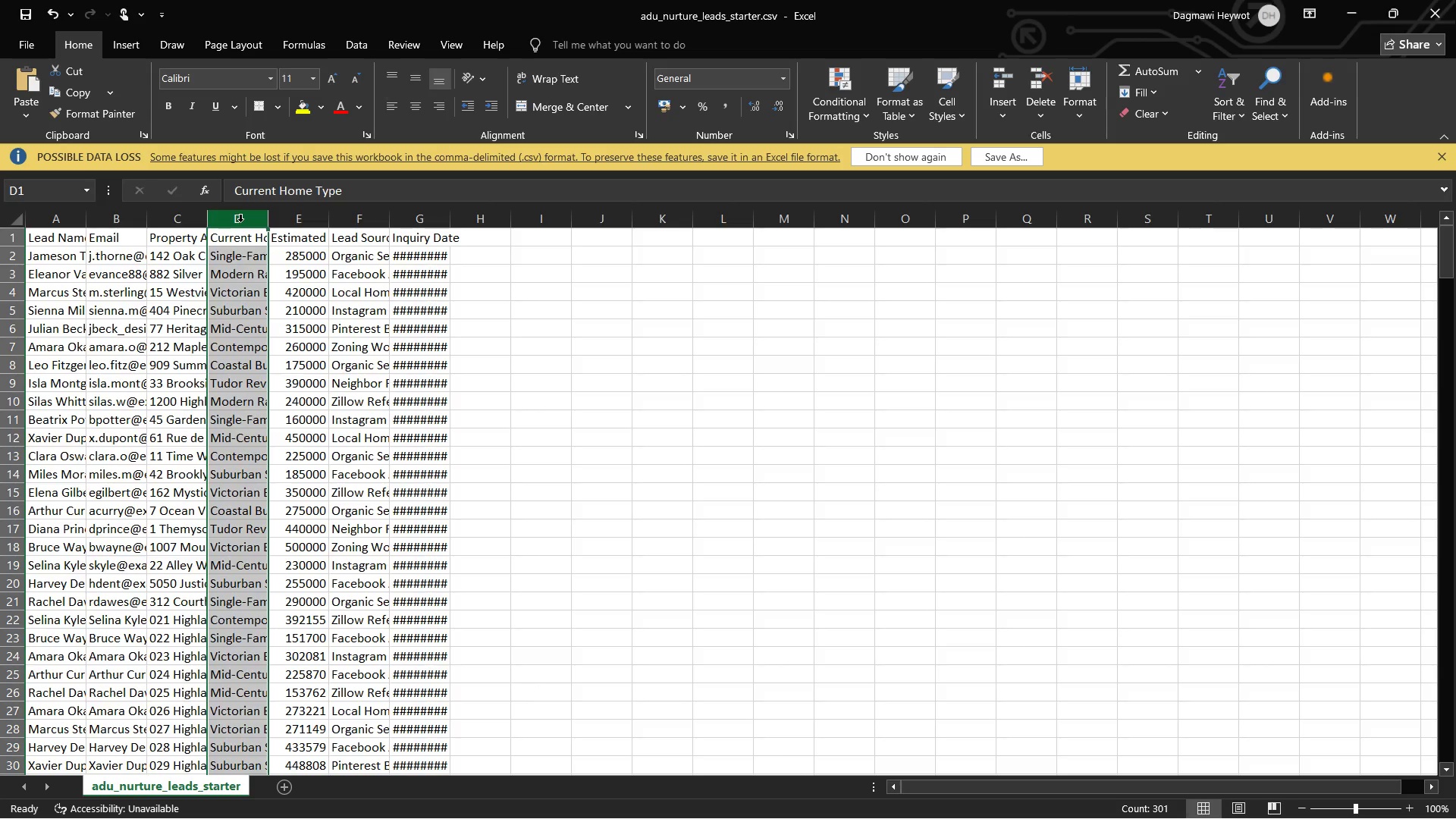 
left_click([240, 221])
 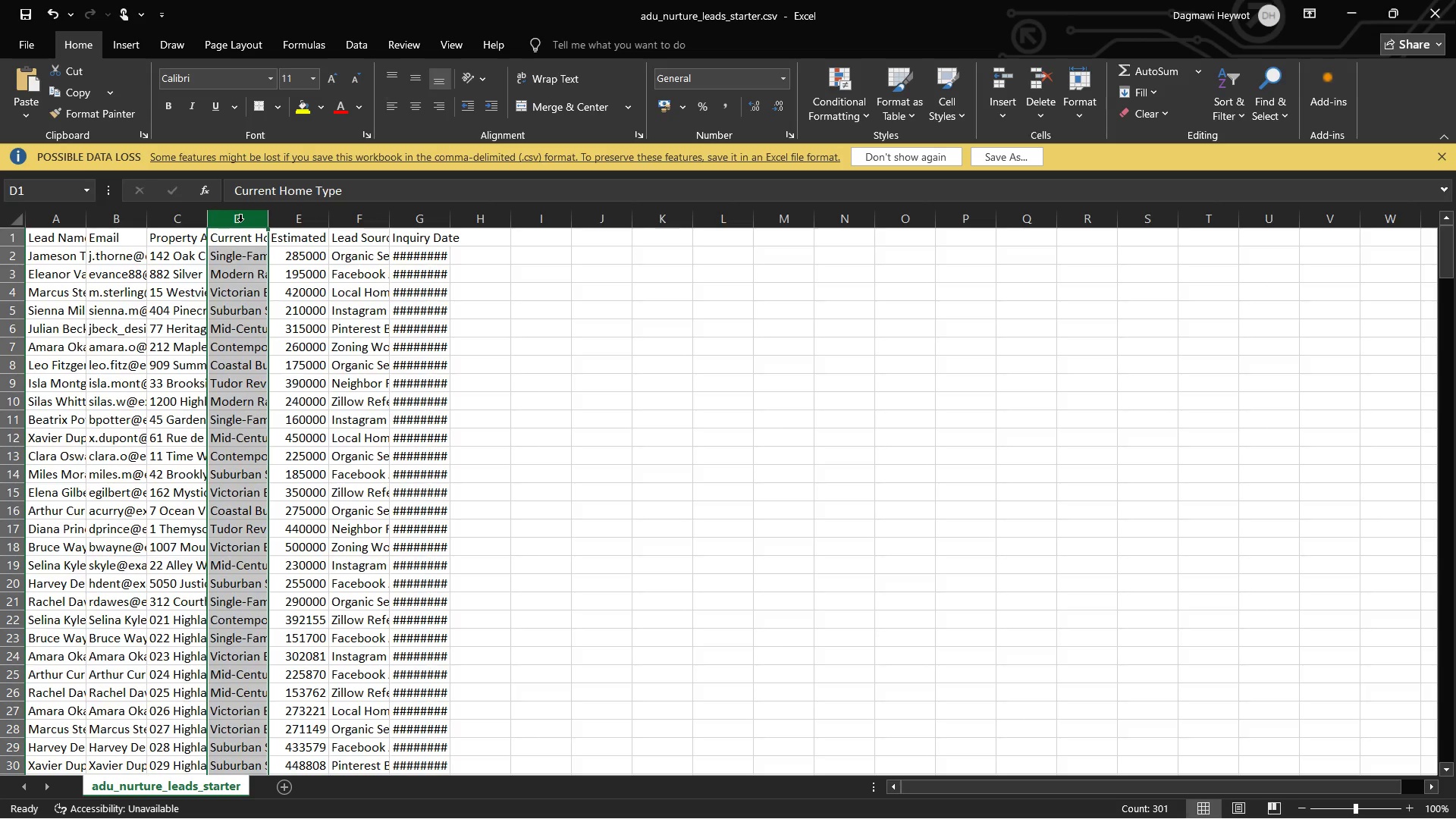 
left_click([240, 221])
 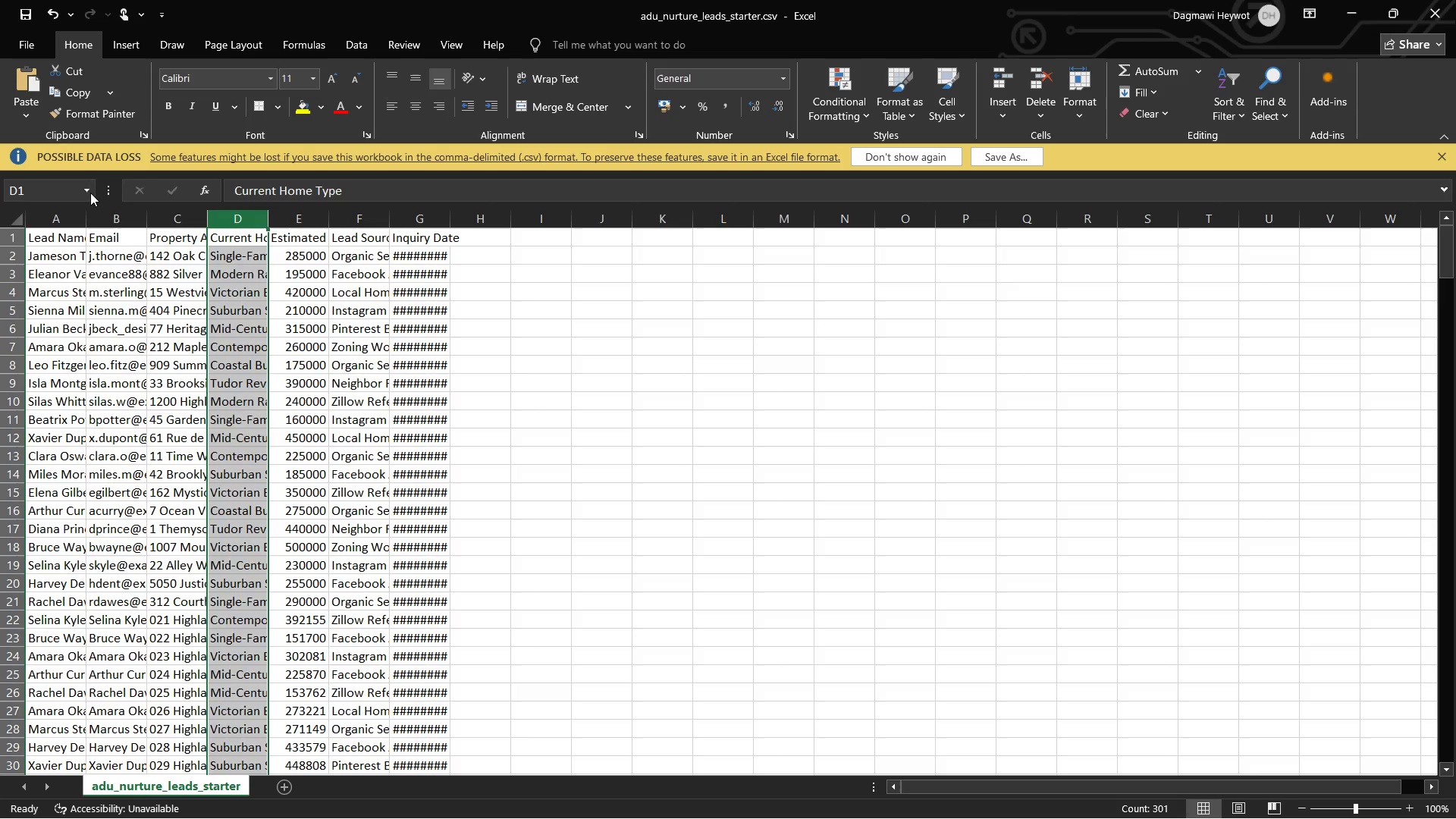 
left_click([90, 193])
 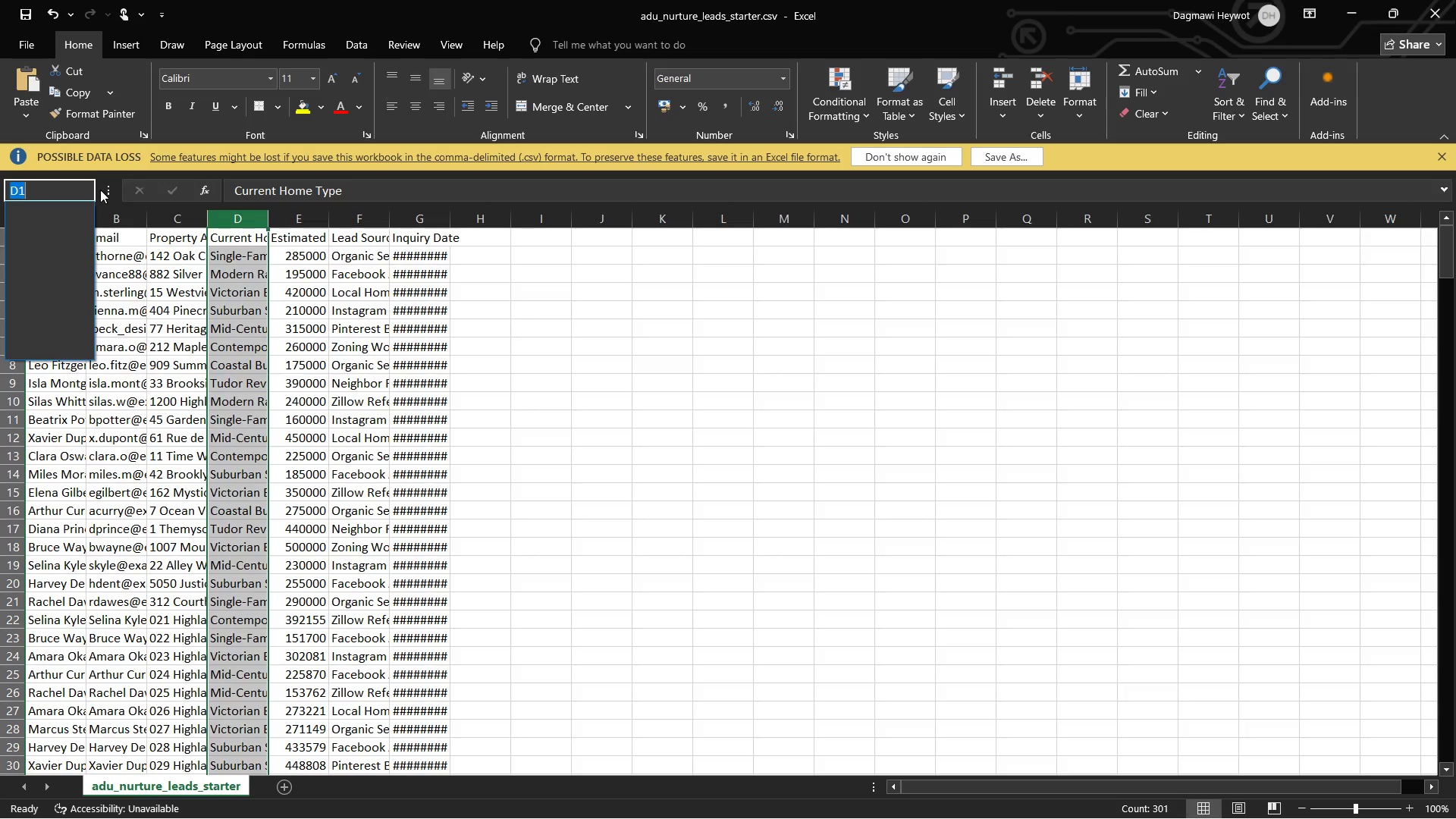 
left_click([108, 184])
 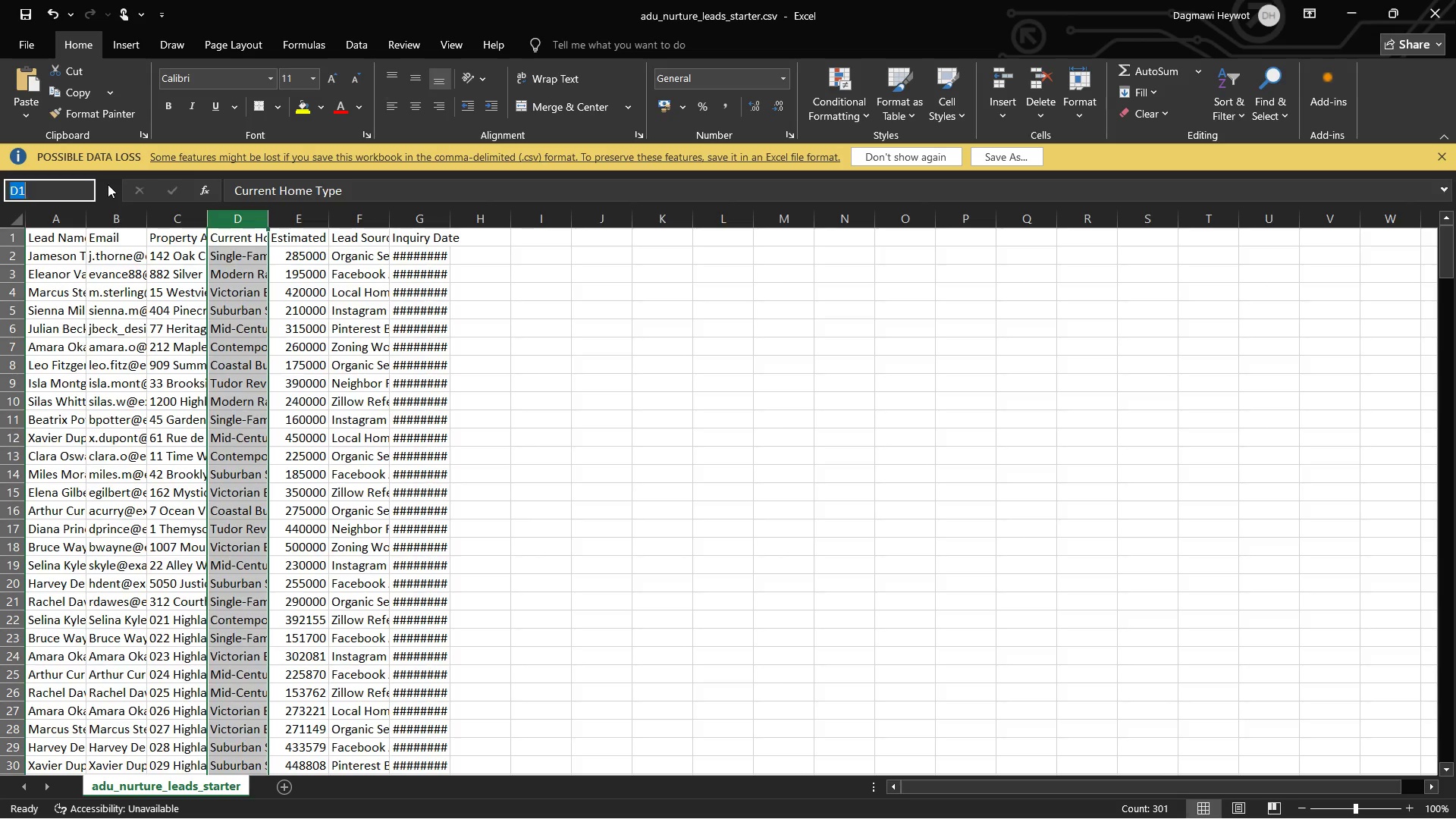 
left_click([108, 184])
 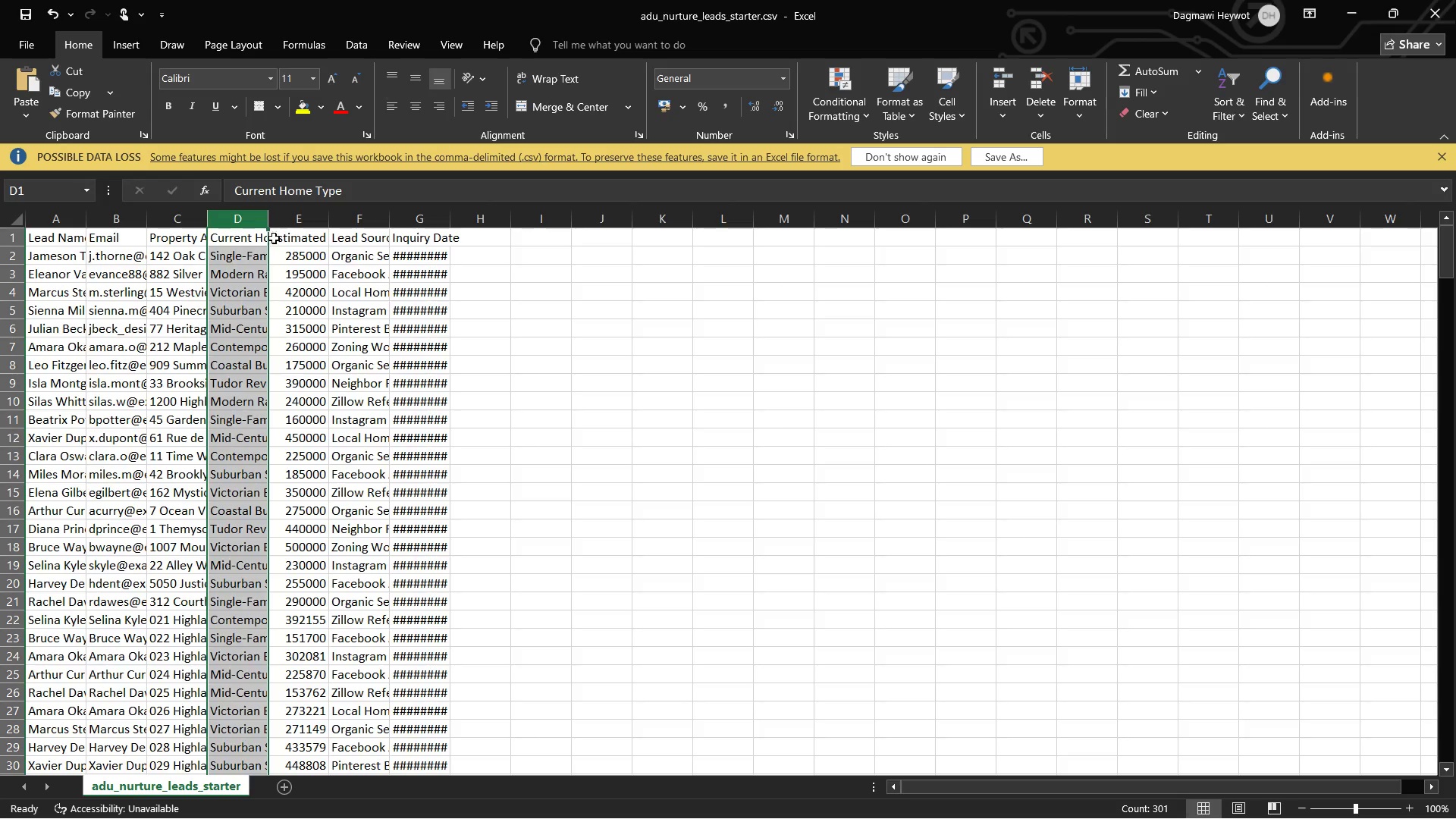 
left_click_drag(start_coordinate=[273, 221], to_coordinate=[384, 222])
 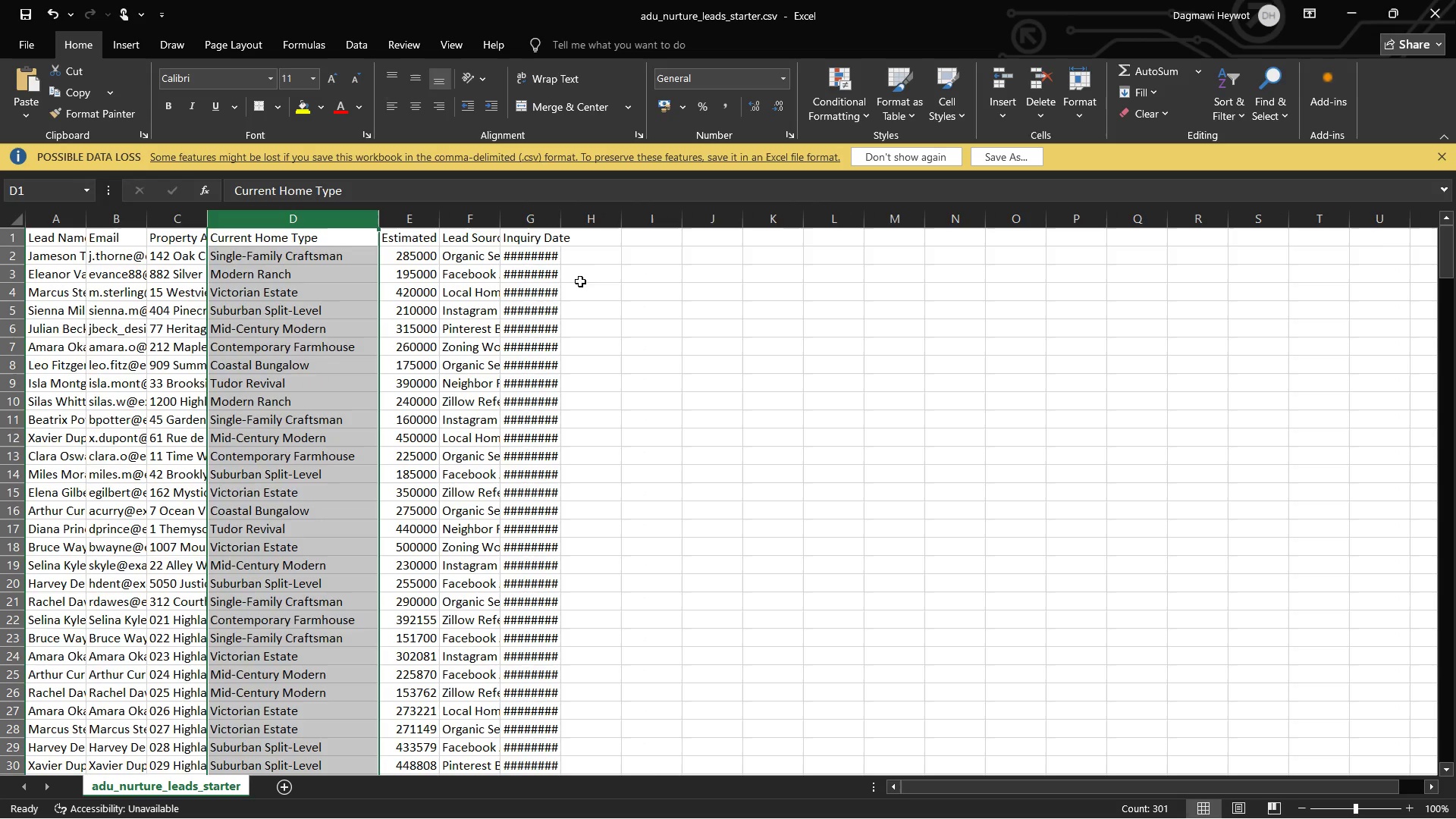 
left_click([660, 297])
 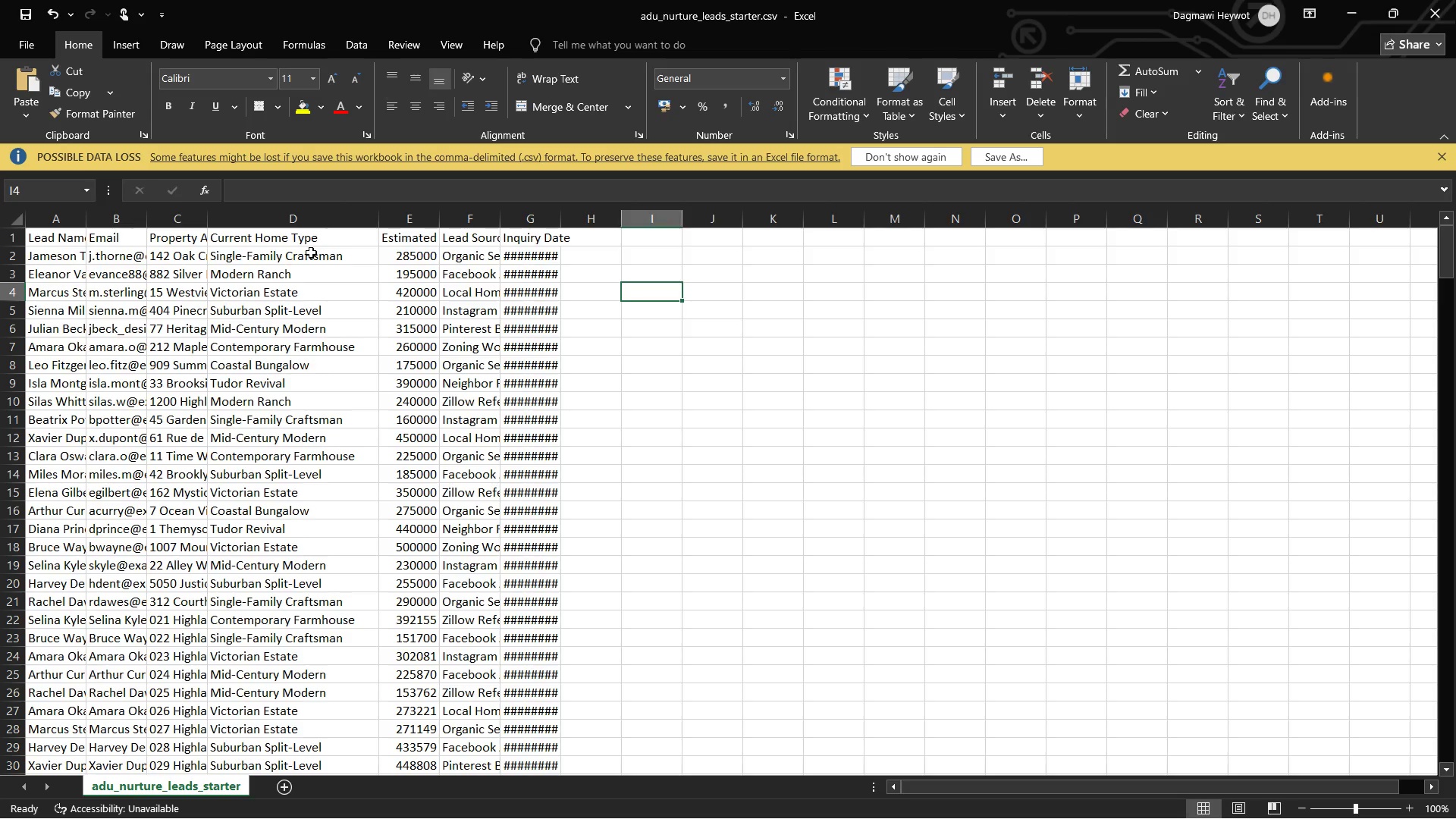 
double_click([311, 253])
 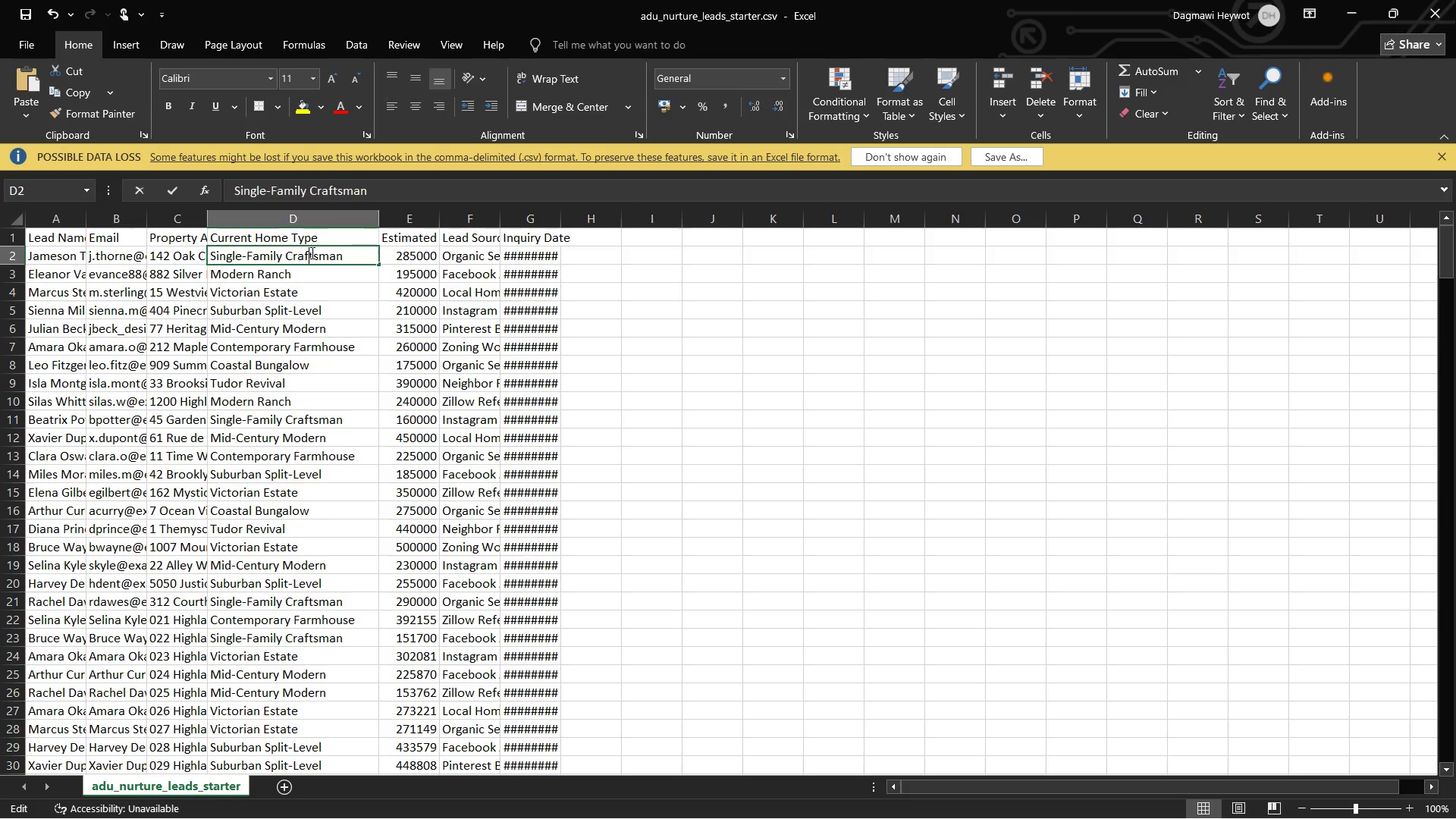 
triple_click([311, 253])
 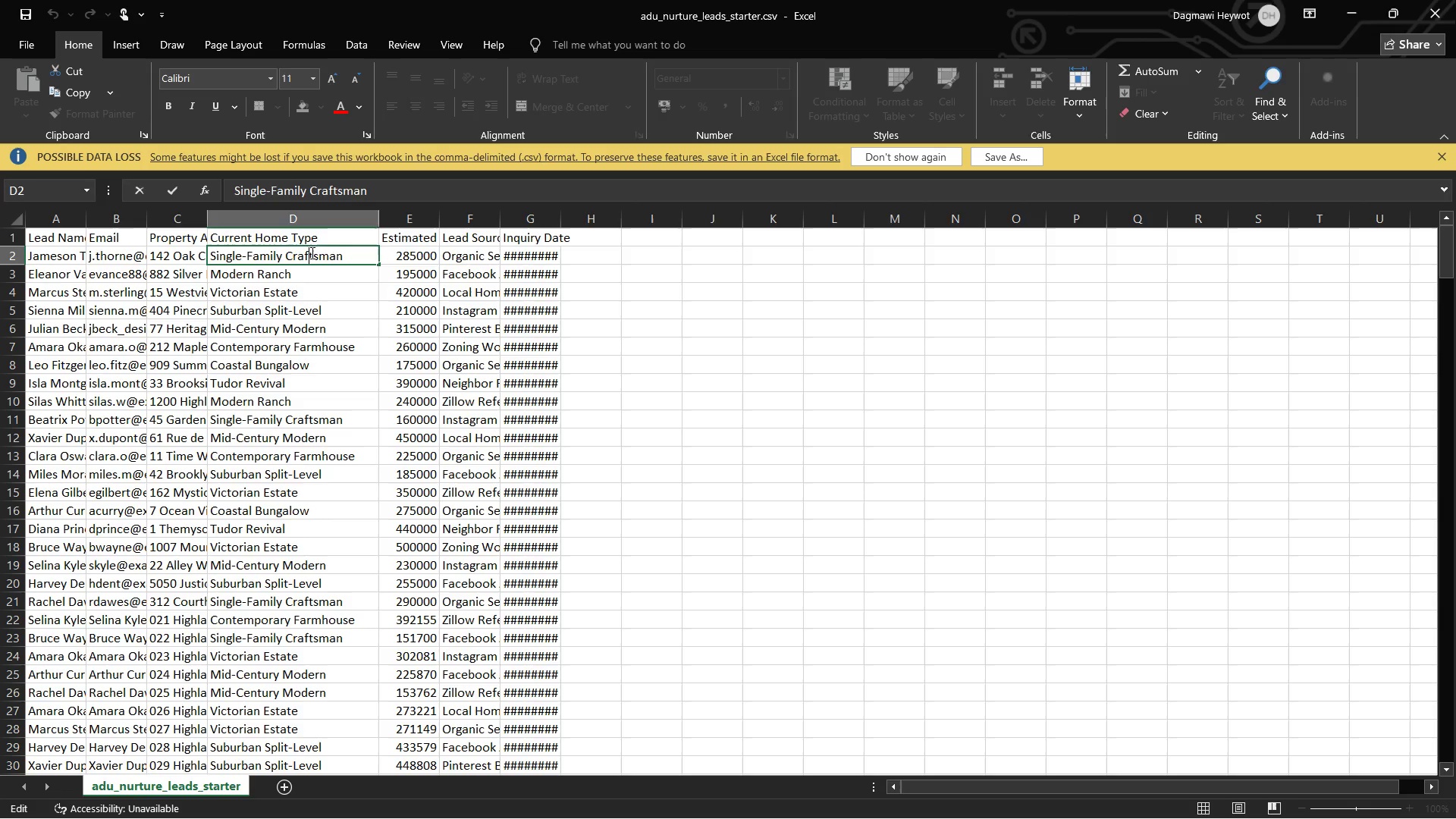 
triple_click([311, 253])
 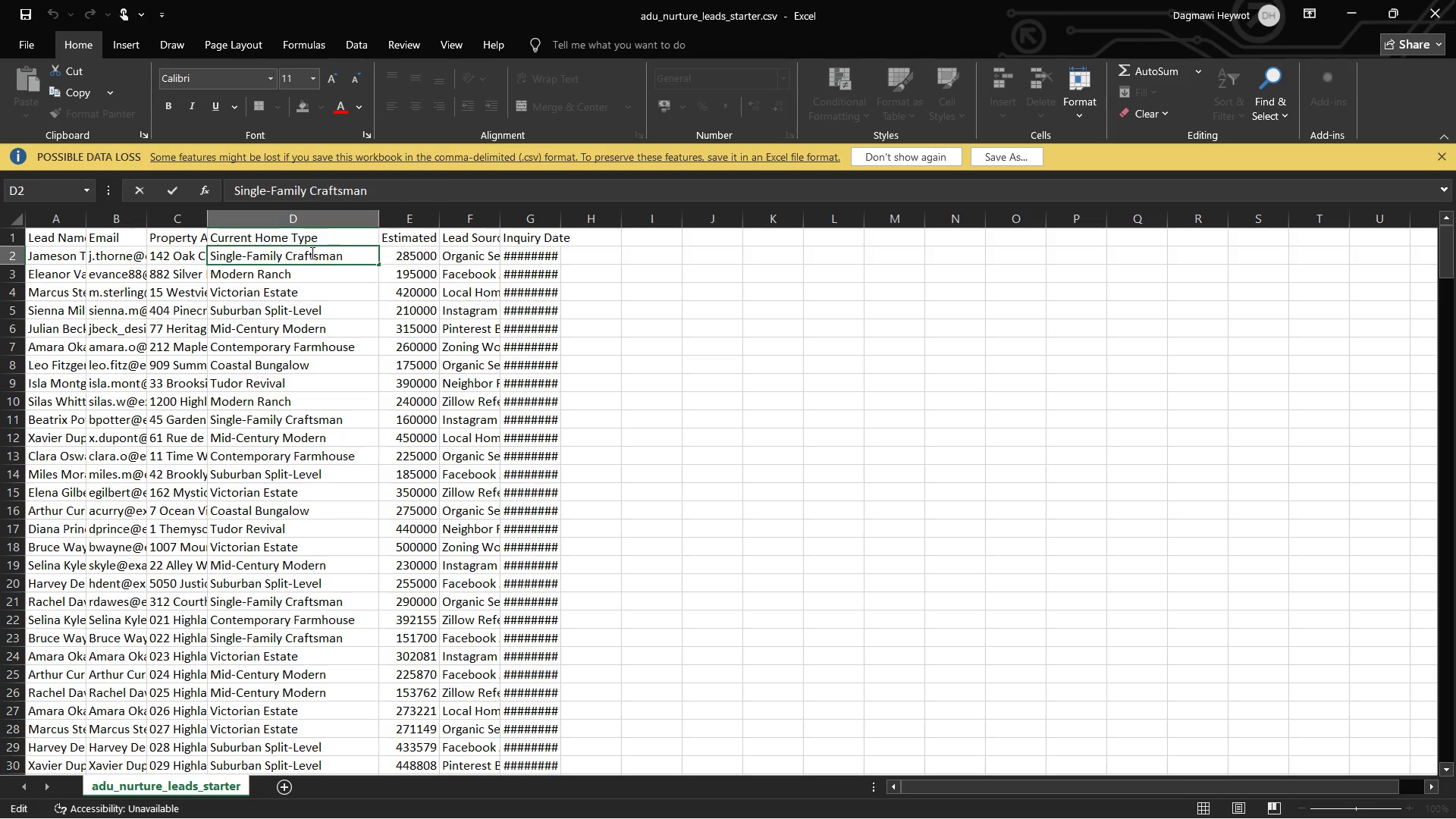 
double_click([311, 253])
 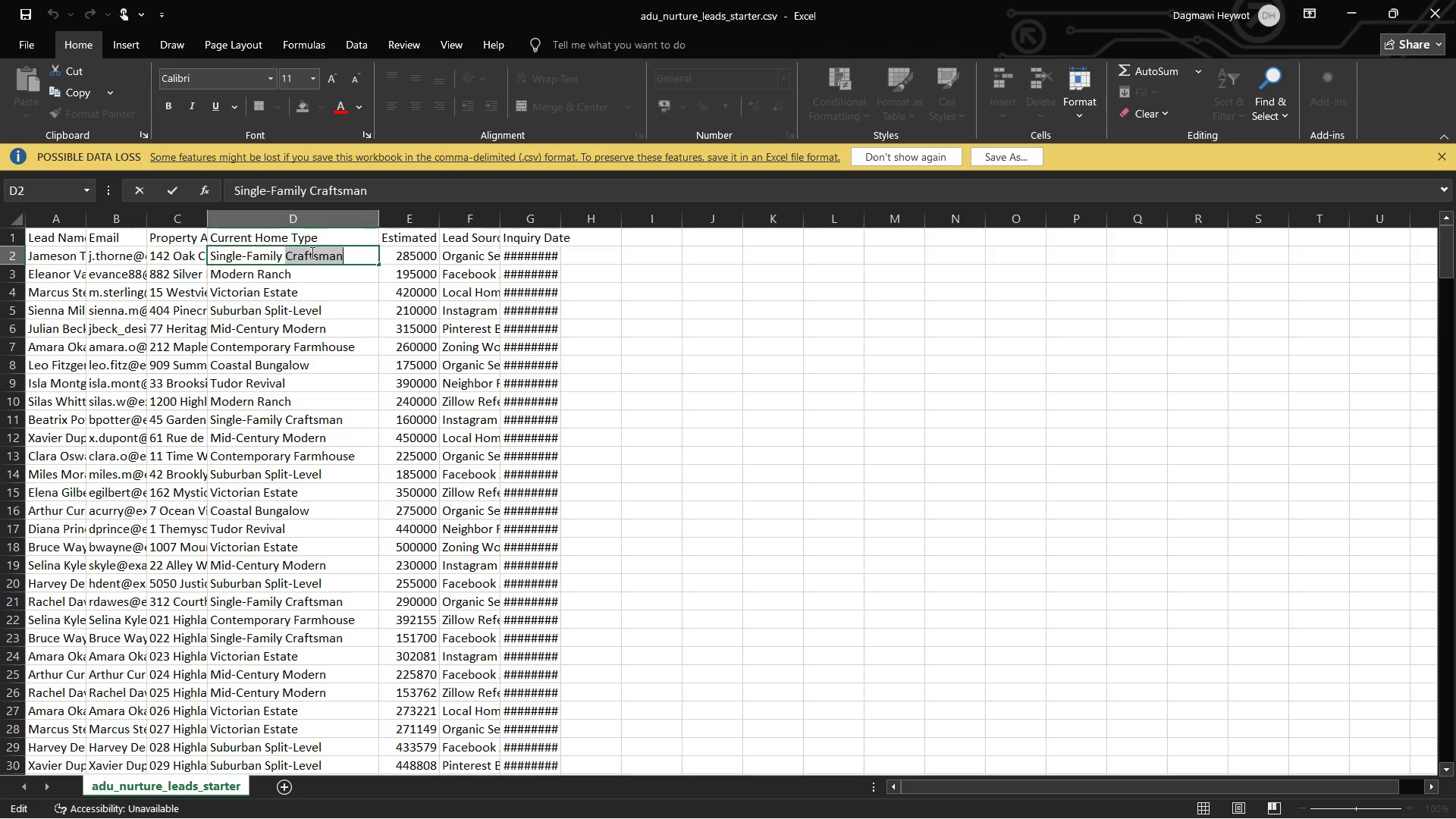 
triple_click([311, 253])
 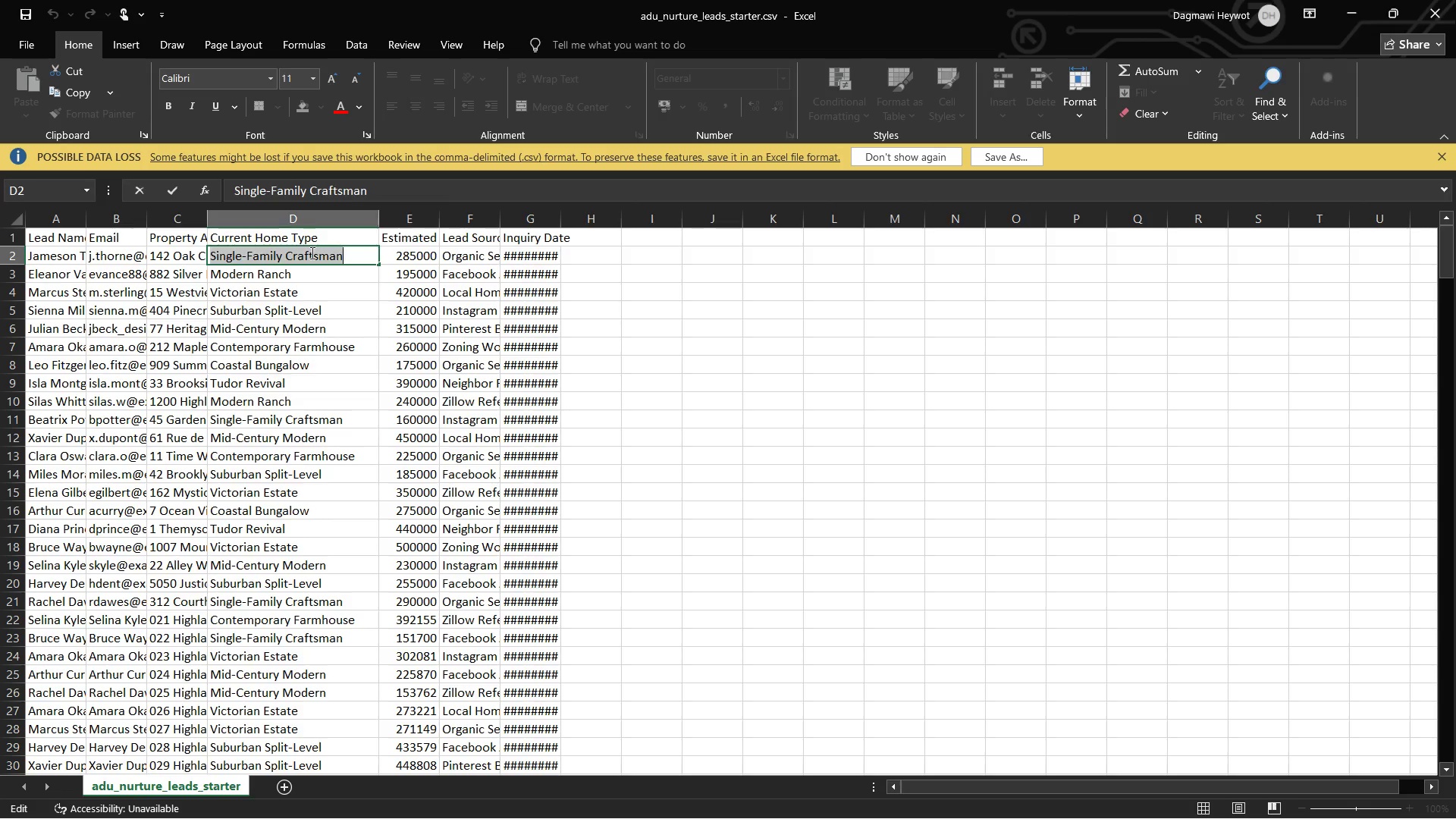 
triple_click([311, 253])
 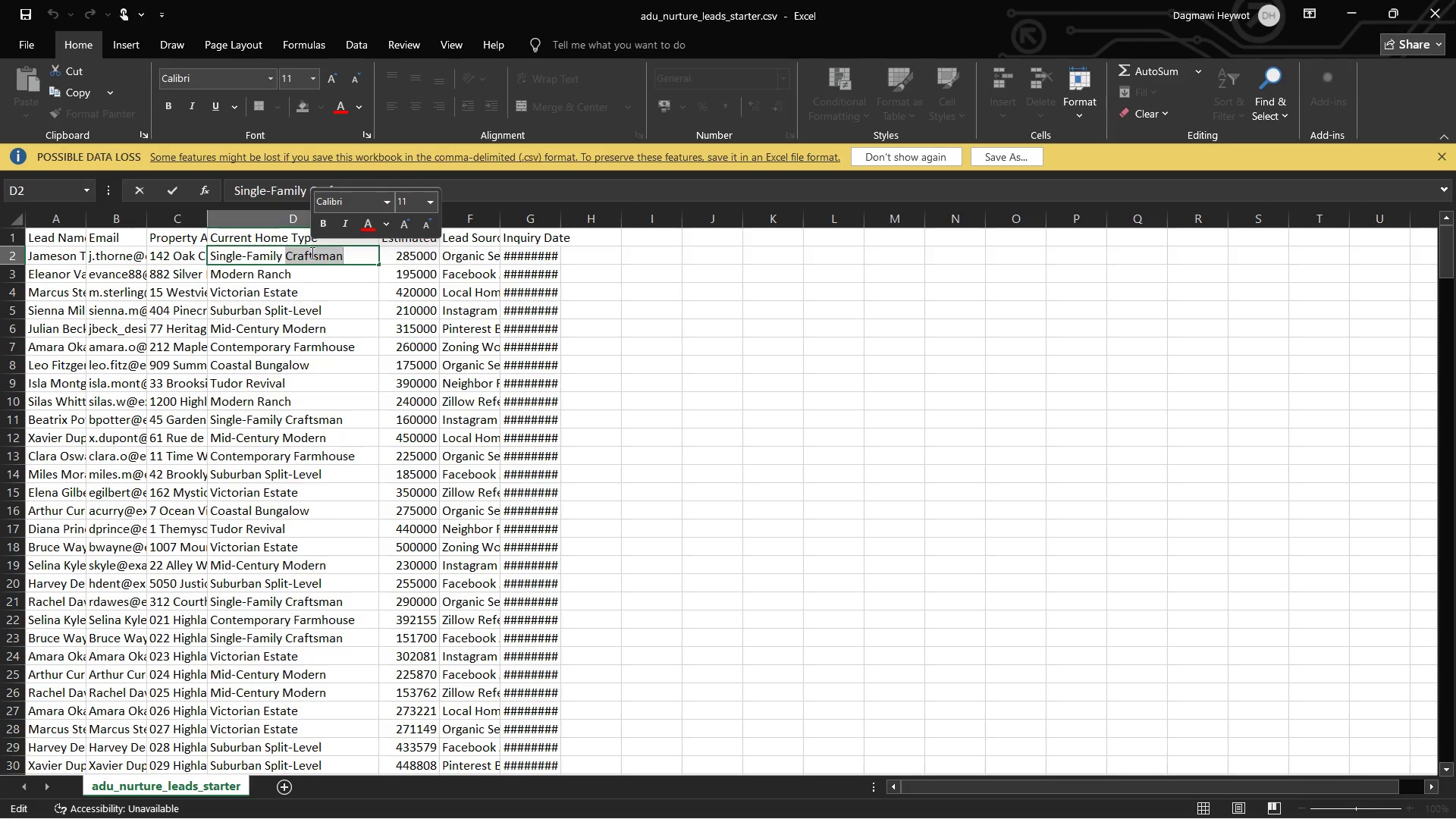 
key(Control+A)
 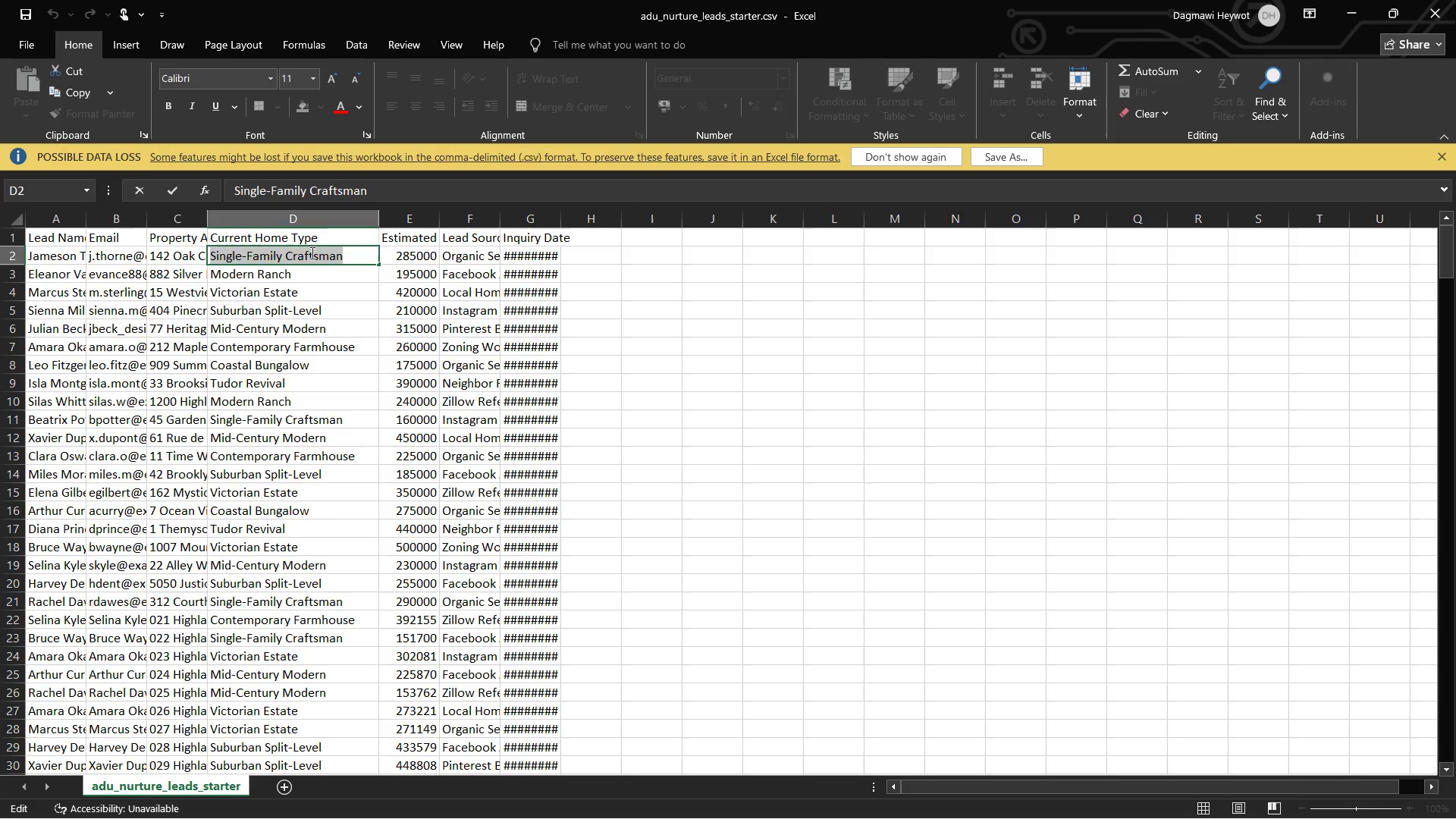 
key(Control+C)
 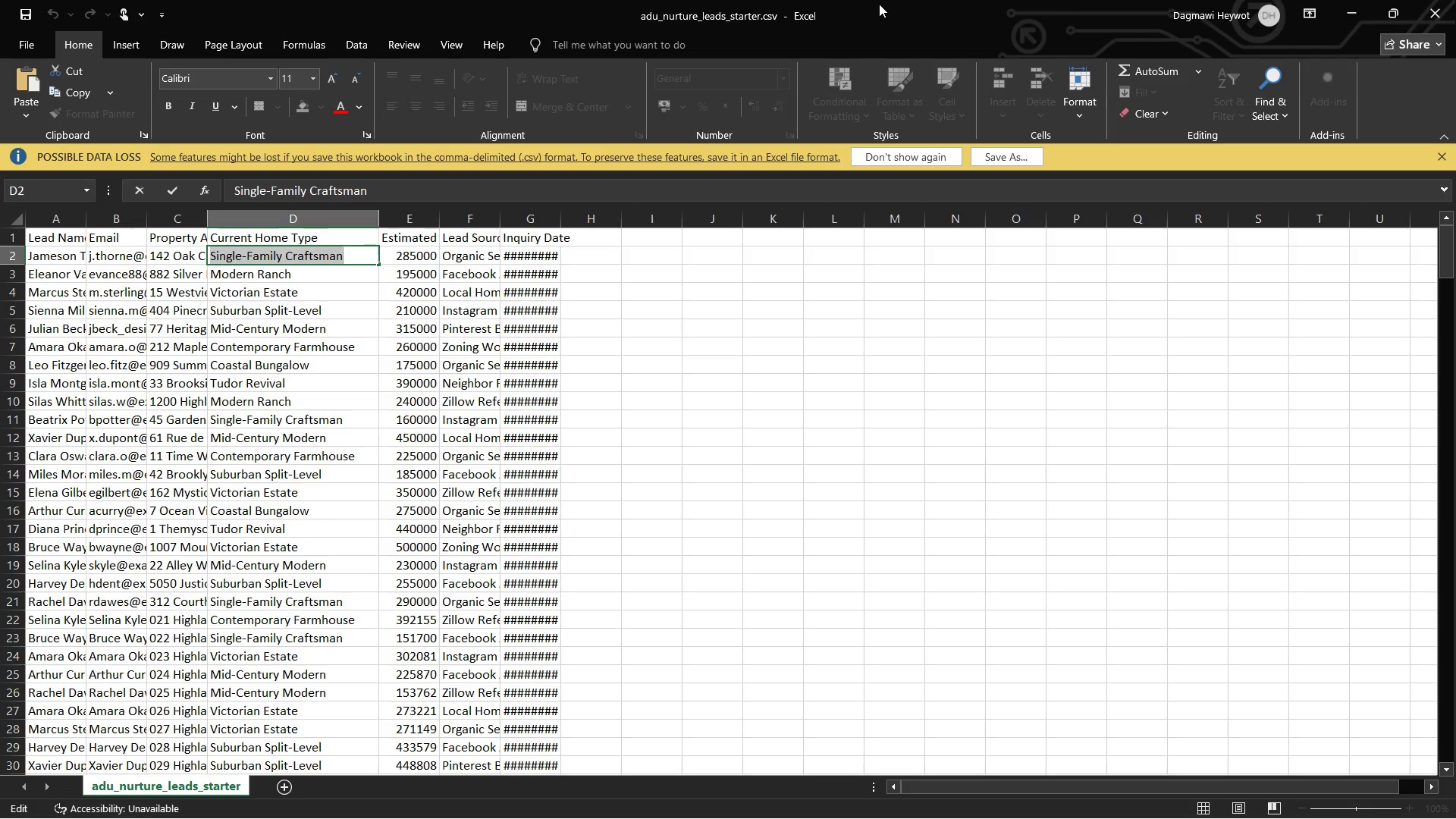 
left_click_drag(start_coordinate=[880, 4], to_coordinate=[1455, 441])
 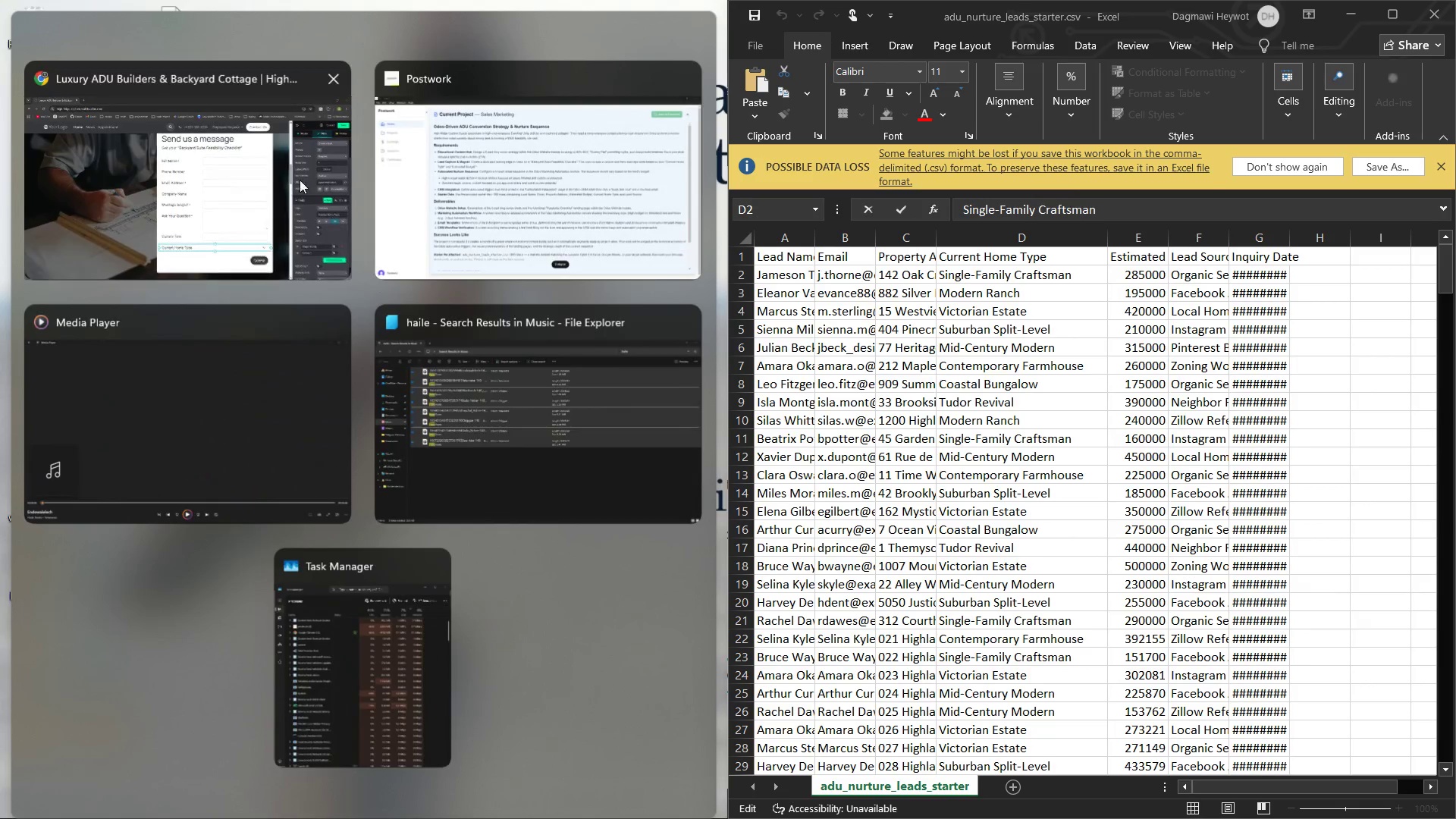 
left_click([280, 162])
 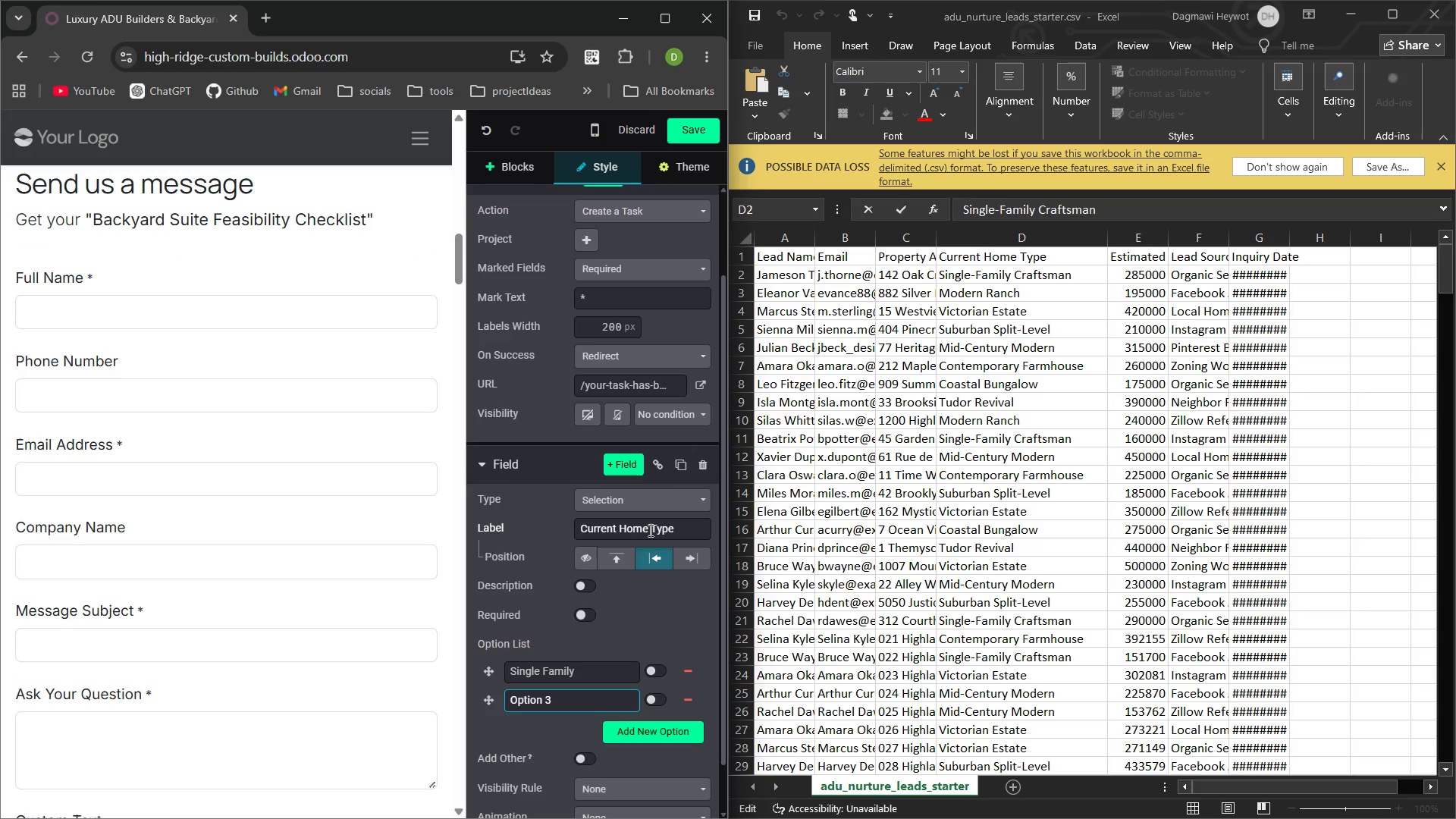 
left_click([684, 533])
 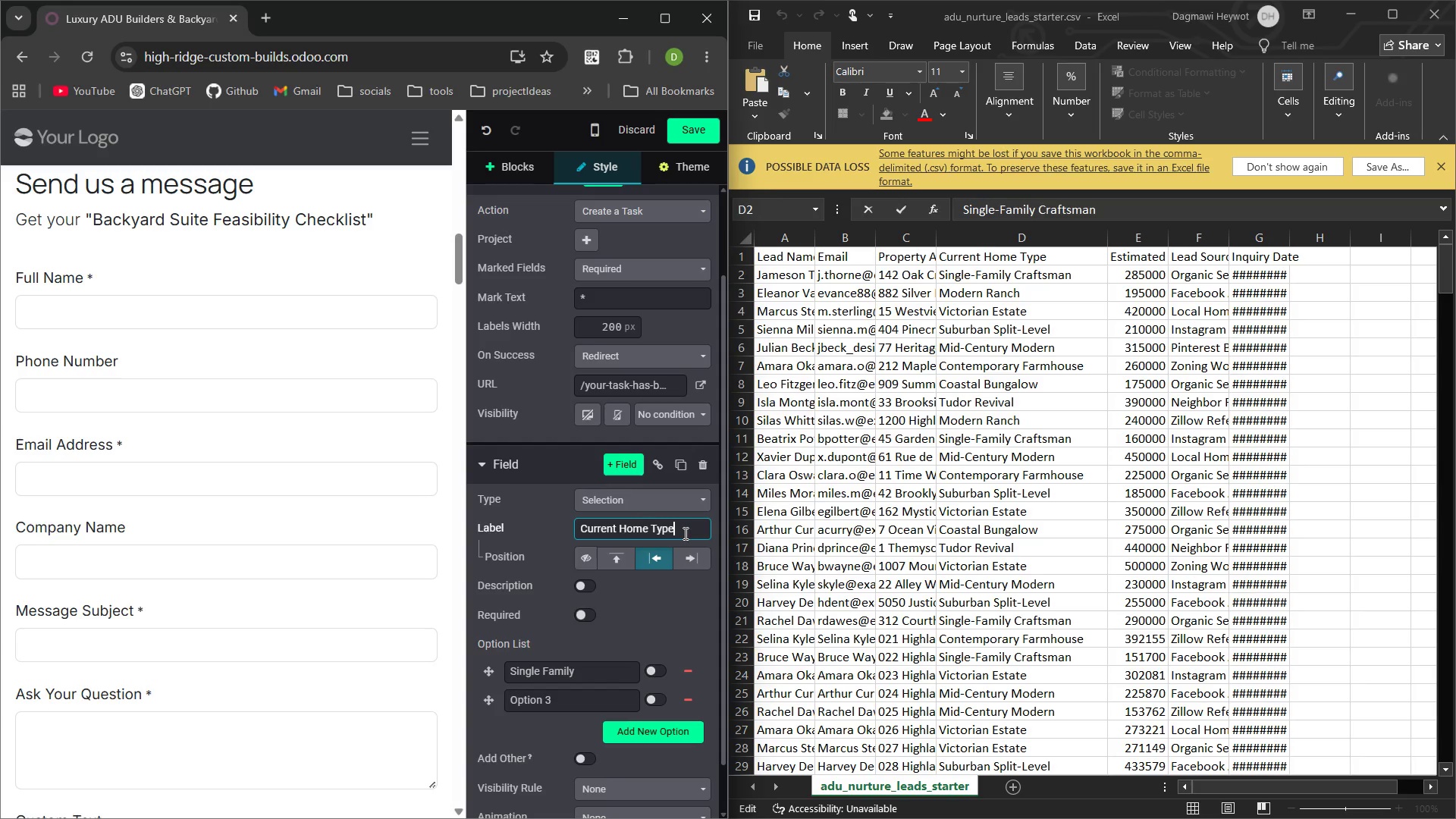 
key(Control+A)
 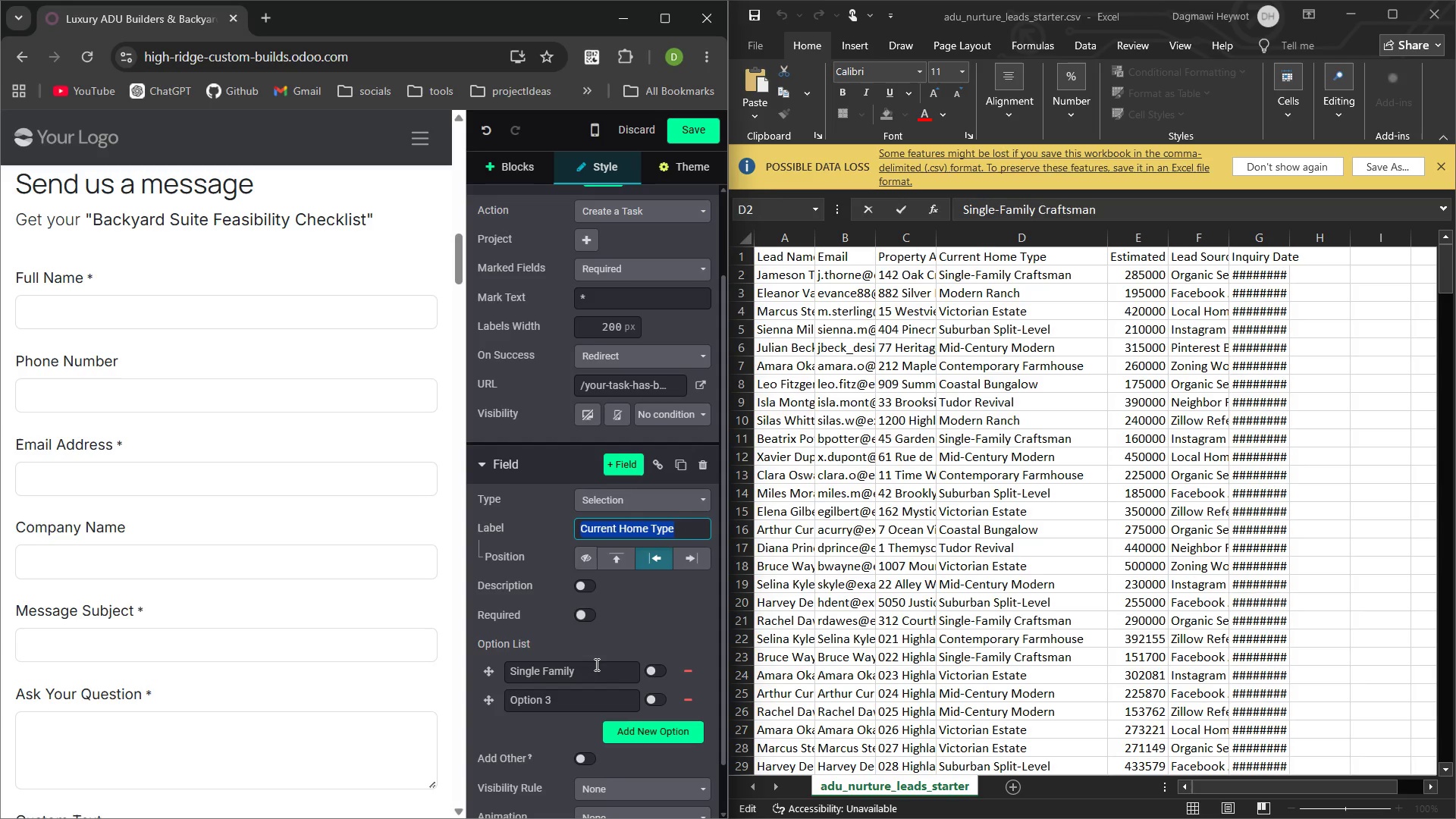 
left_click([591, 671])
 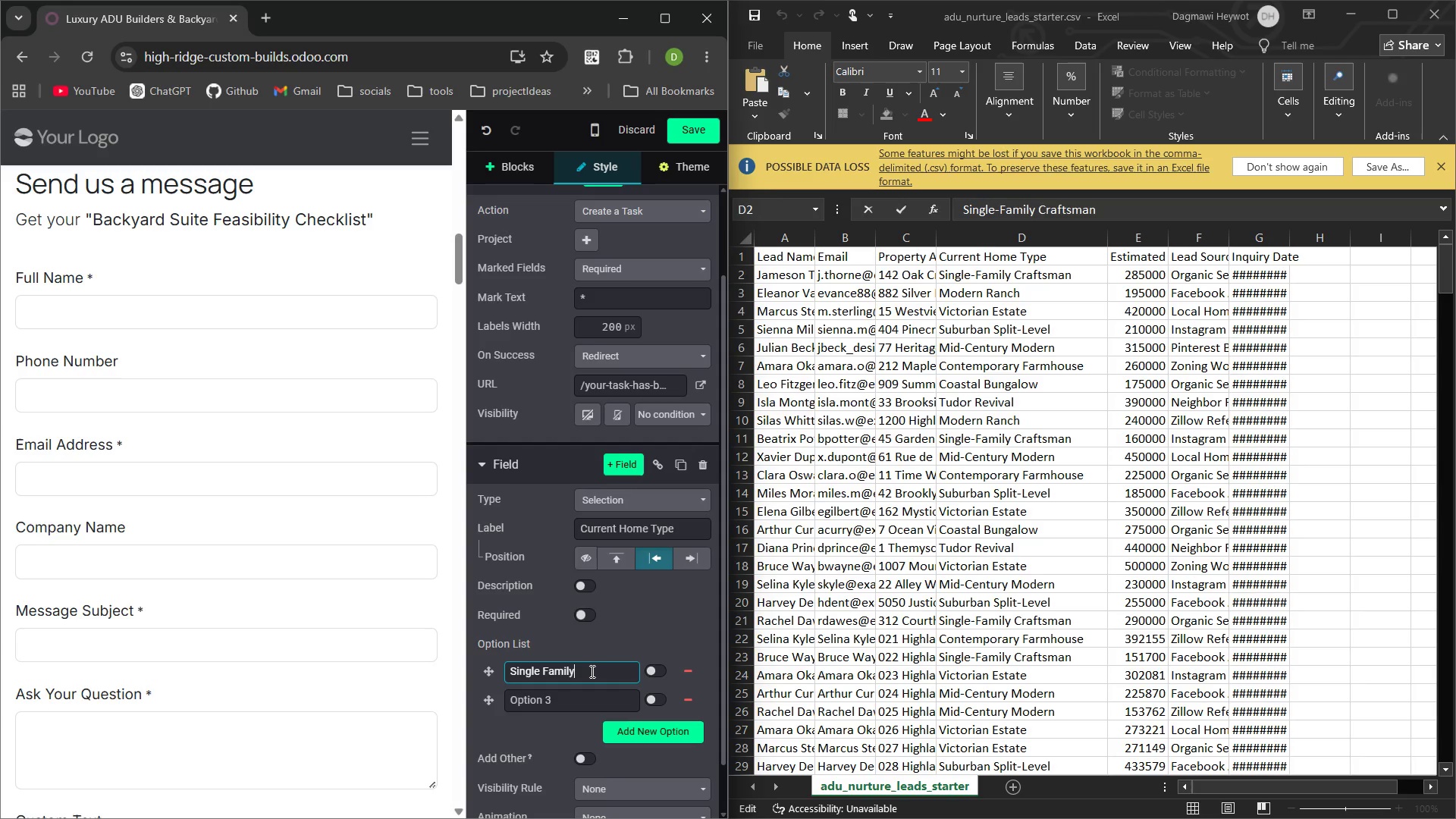 
key(Control+A)
 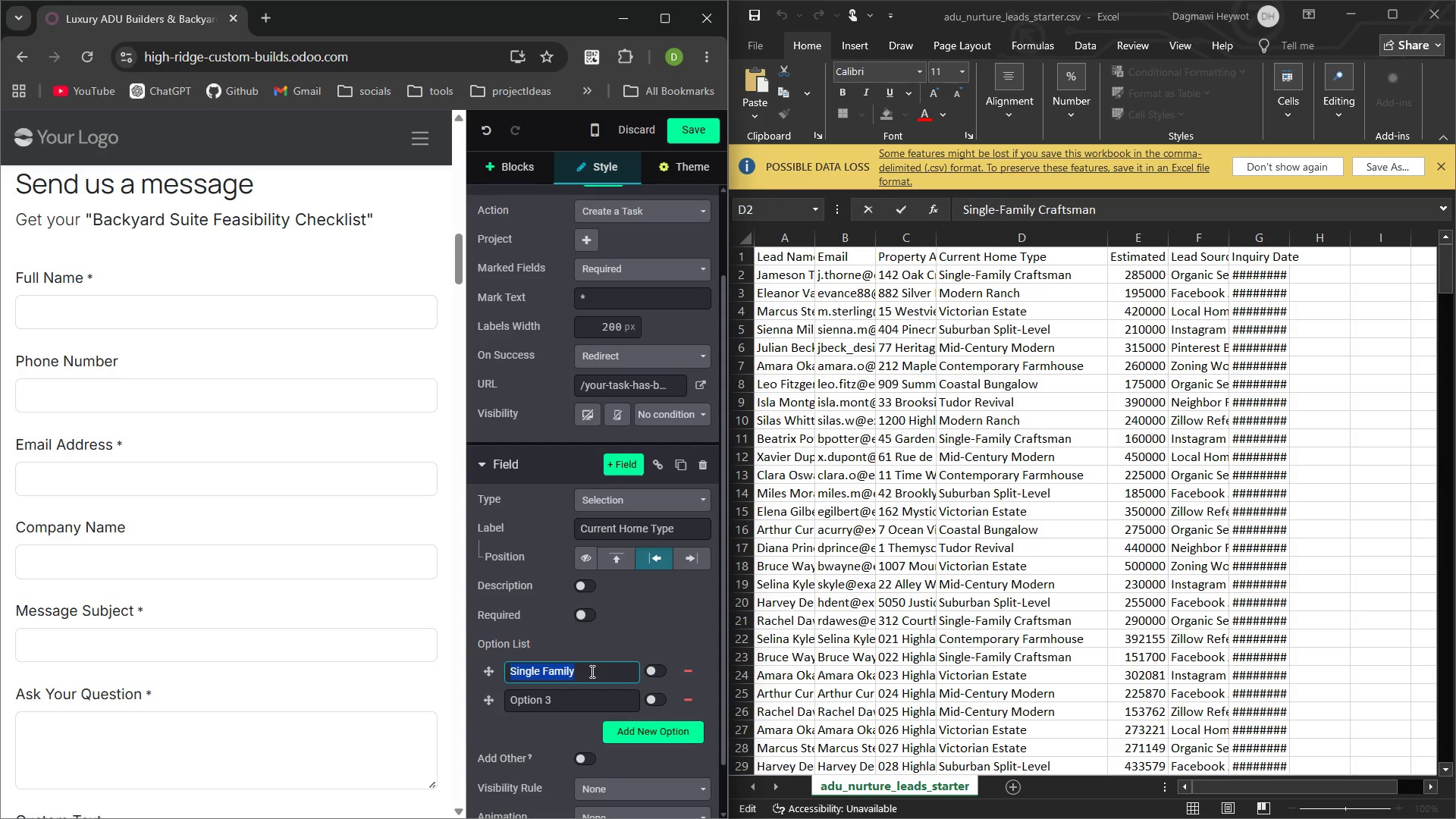 
key(Control+Backspace)
 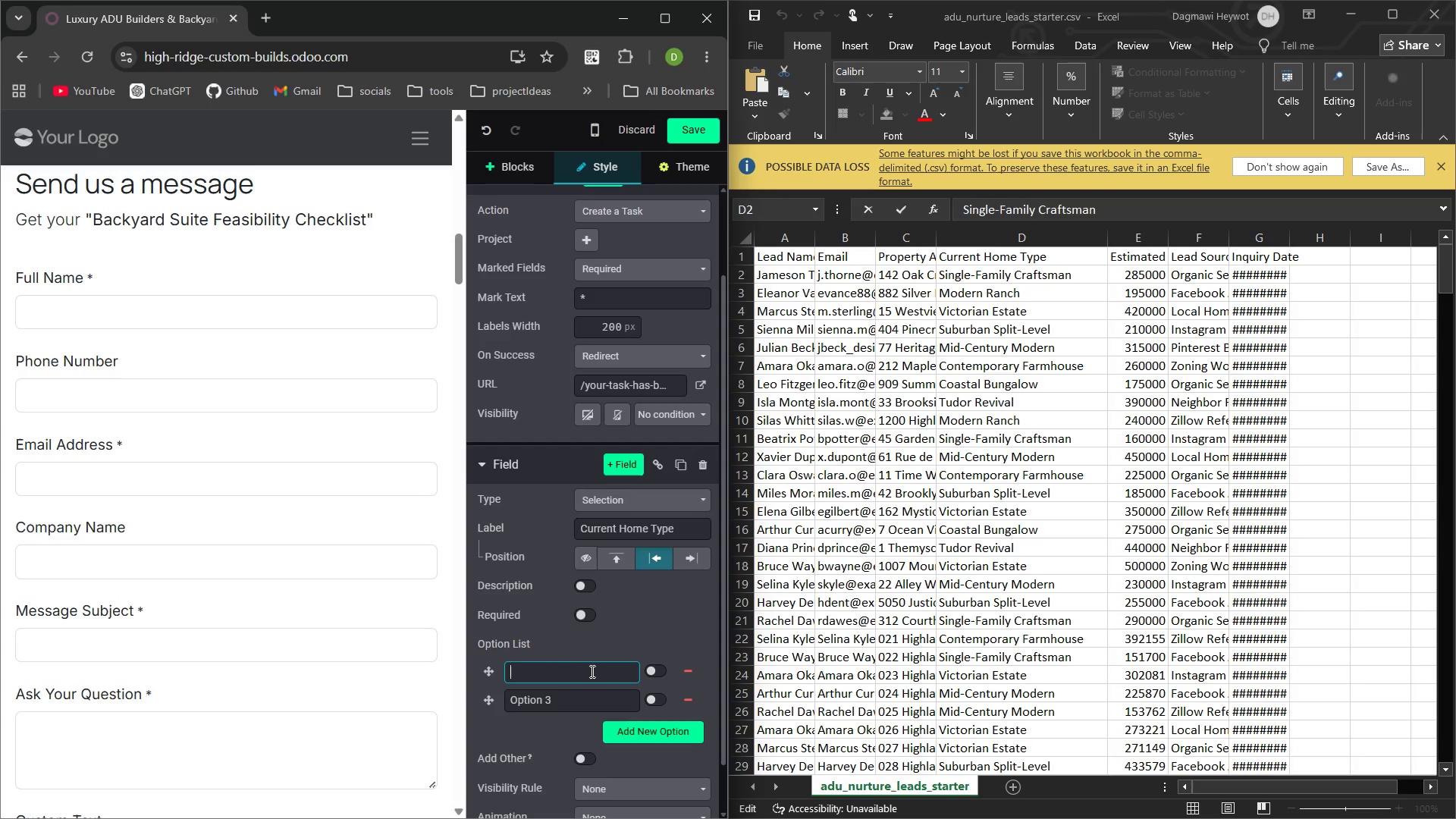 
key(Control+V)
 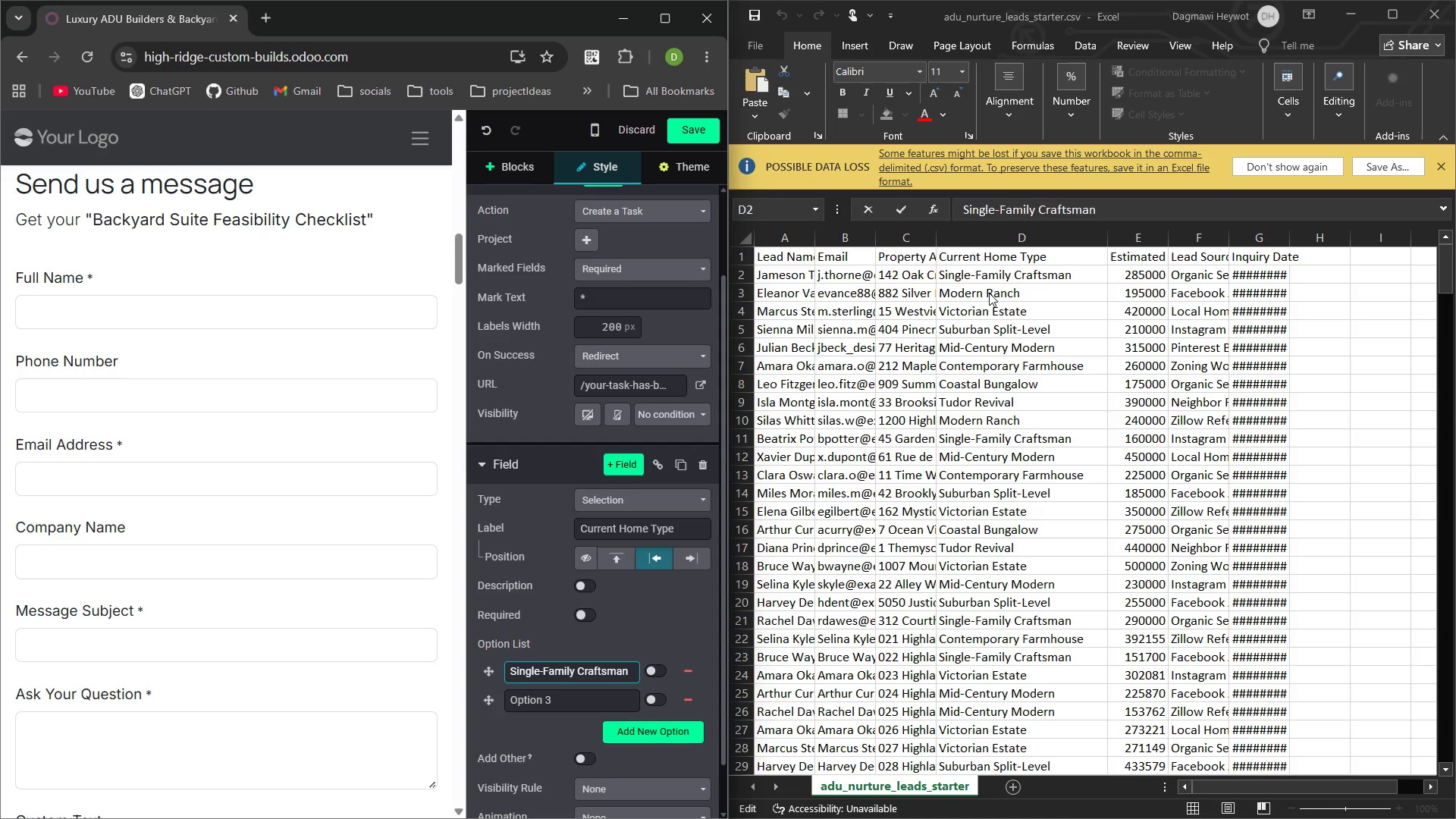 
double_click([989, 293])
 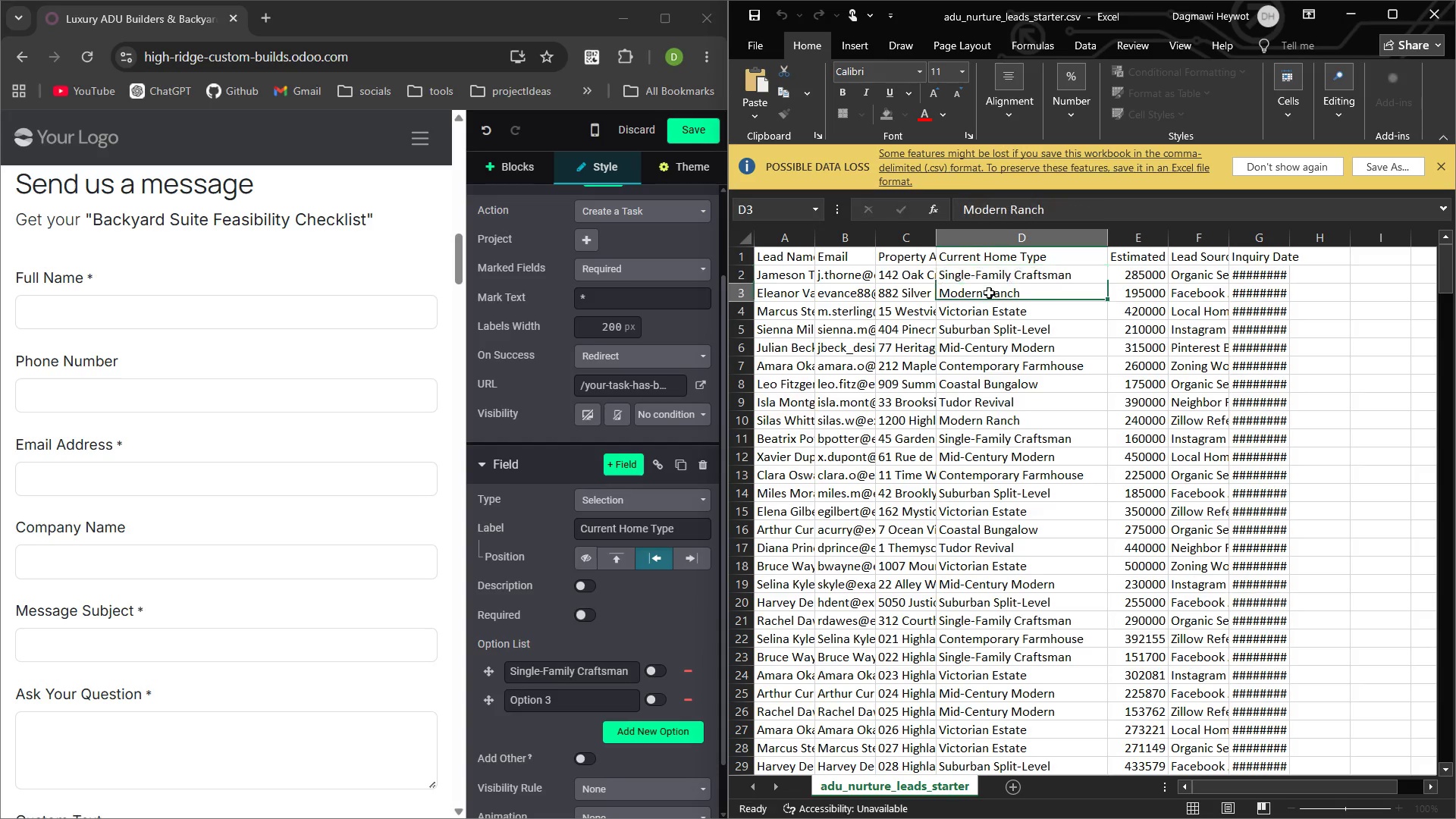 
triple_click([989, 293])
 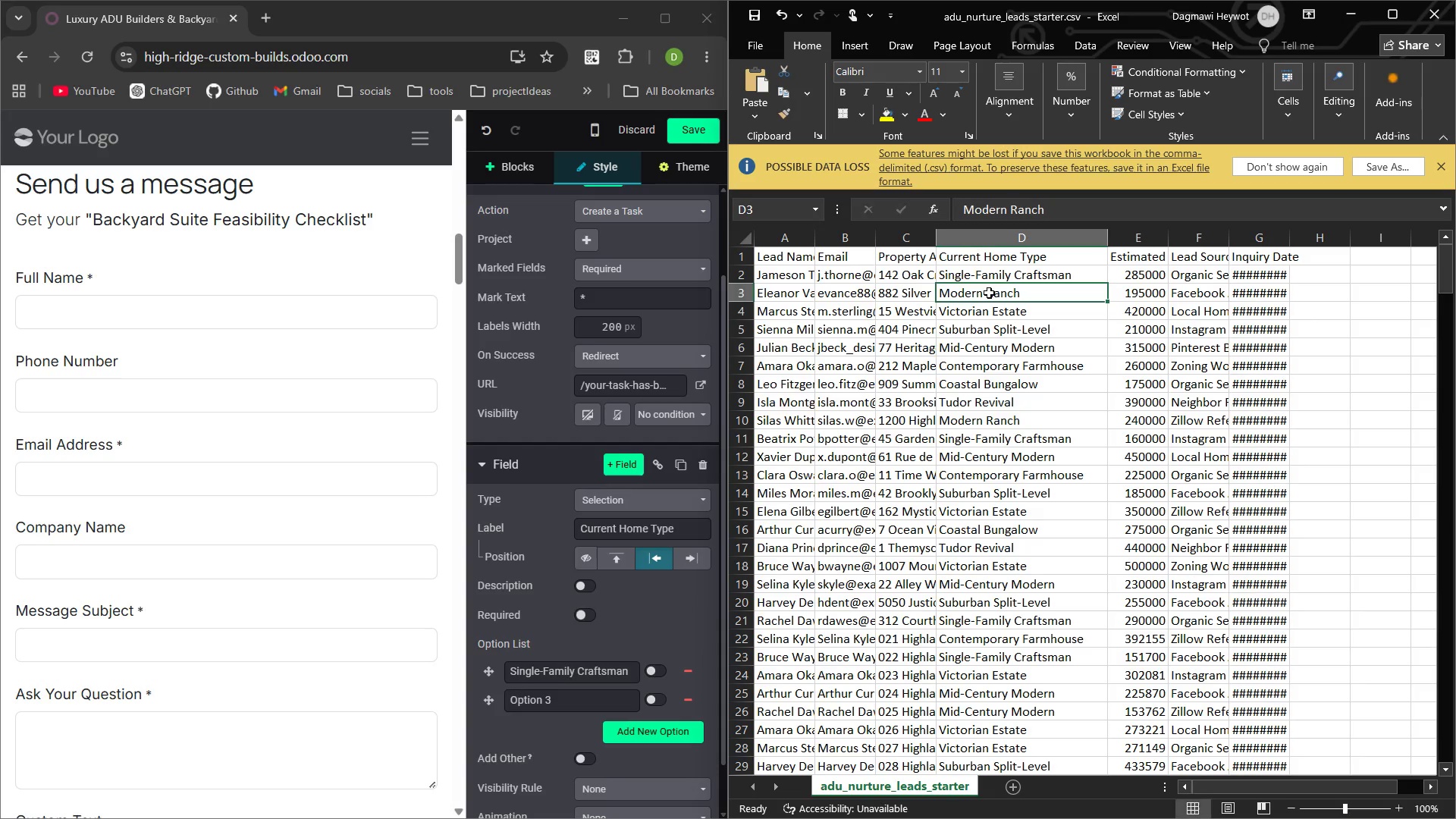 
triple_click([989, 293])
 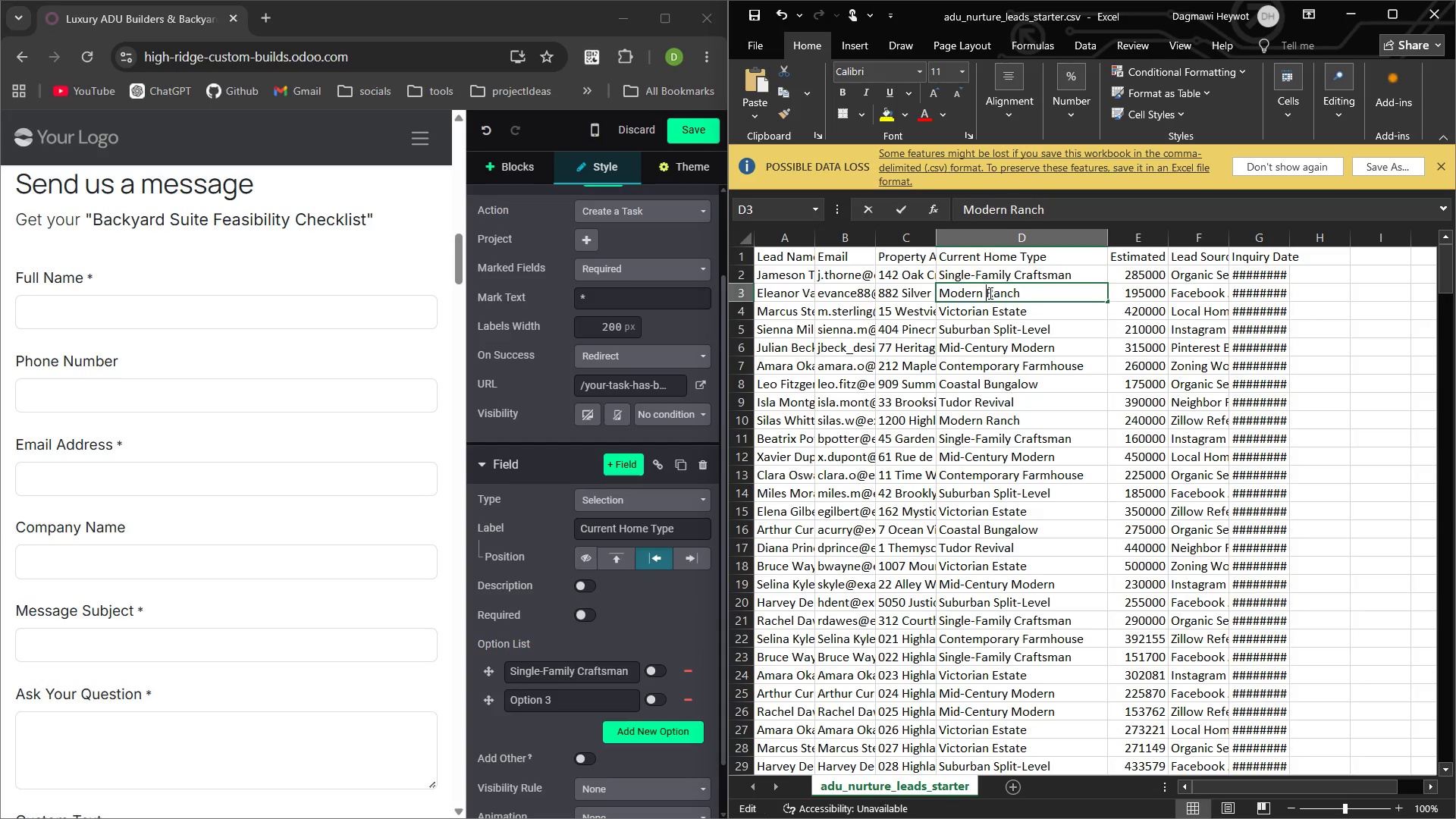 
key(Control+A)
 